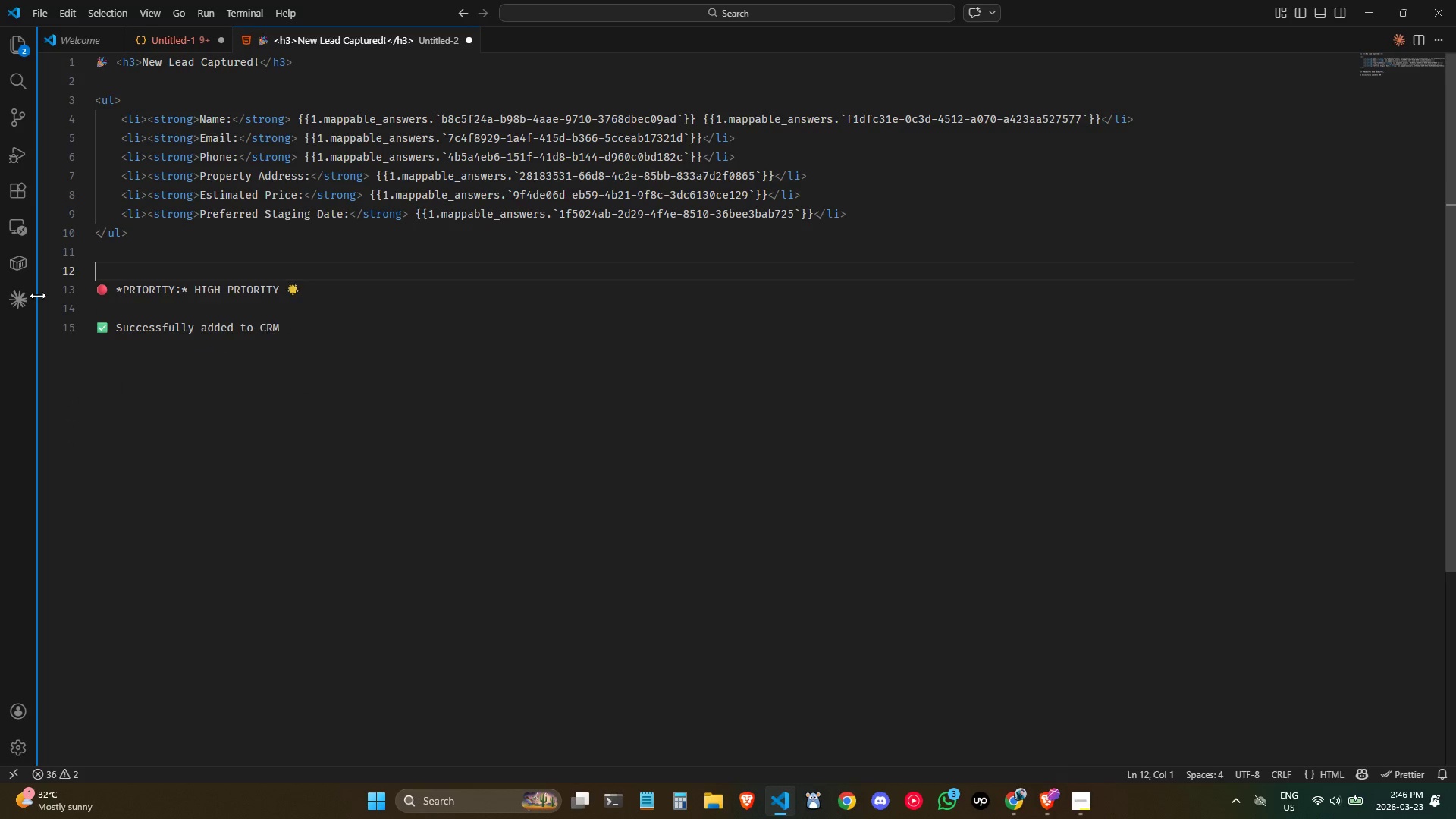 
key(Backspace)
 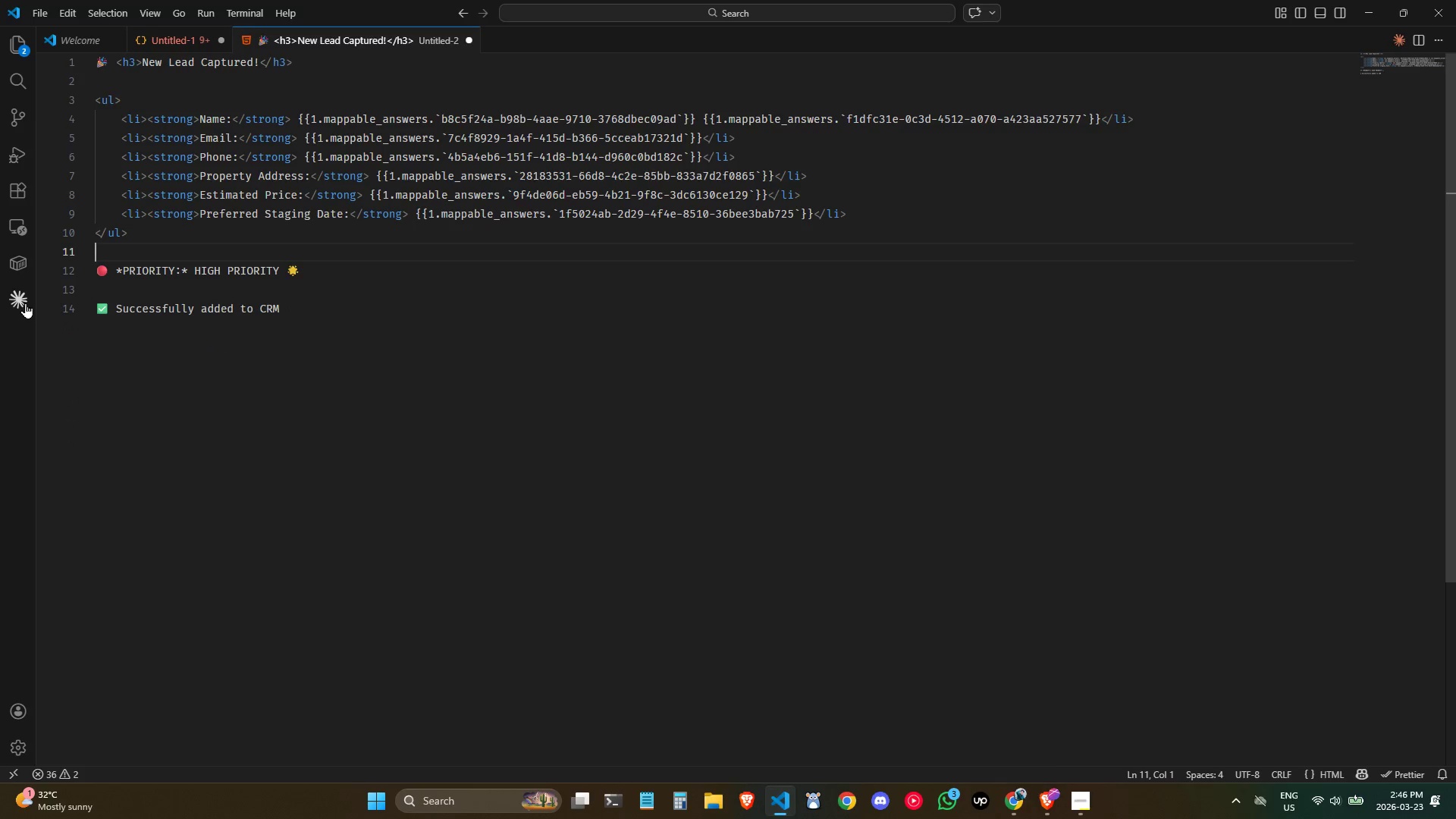 
key(ArrowDown)
 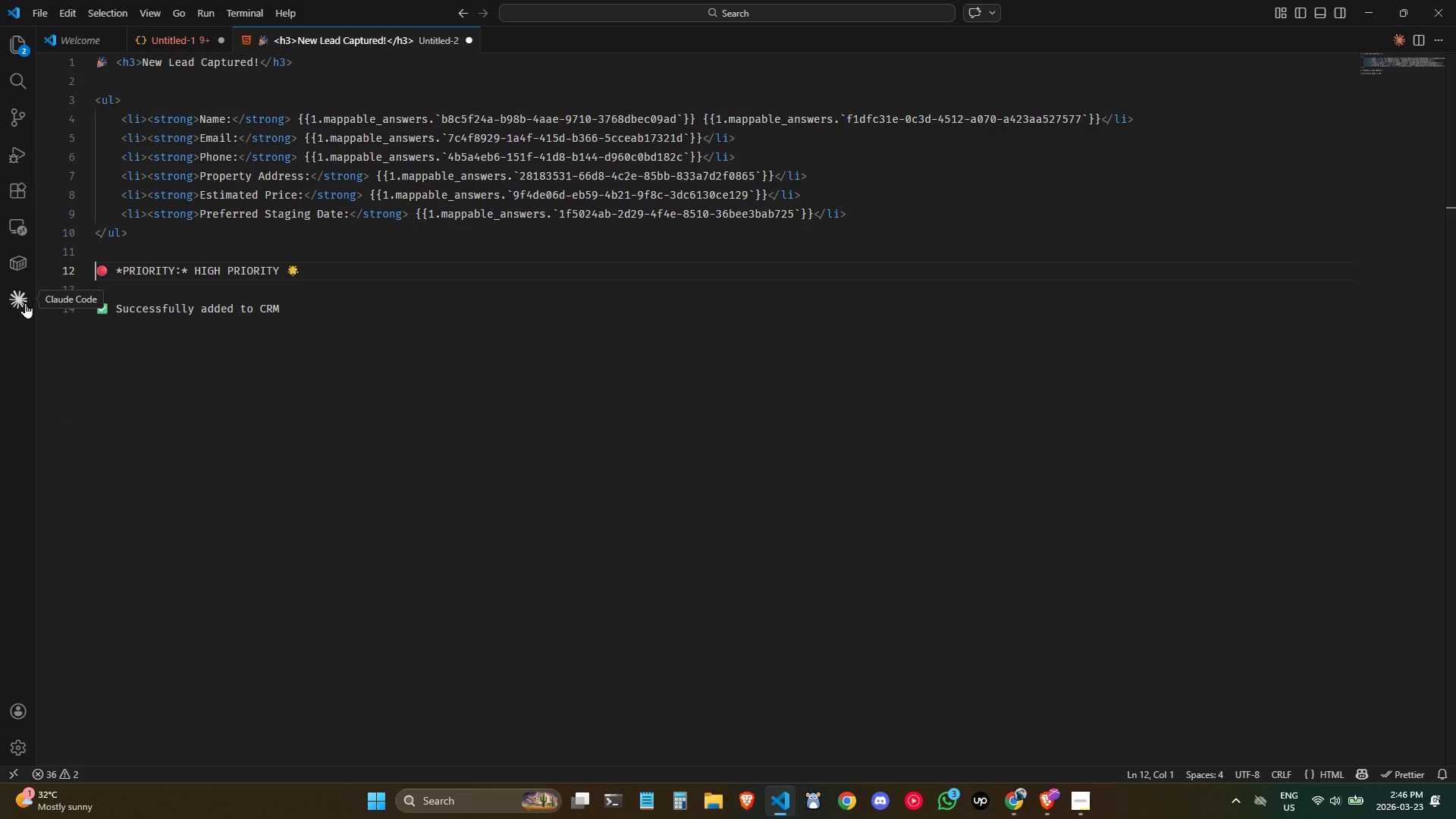 
key(ArrowUp)
 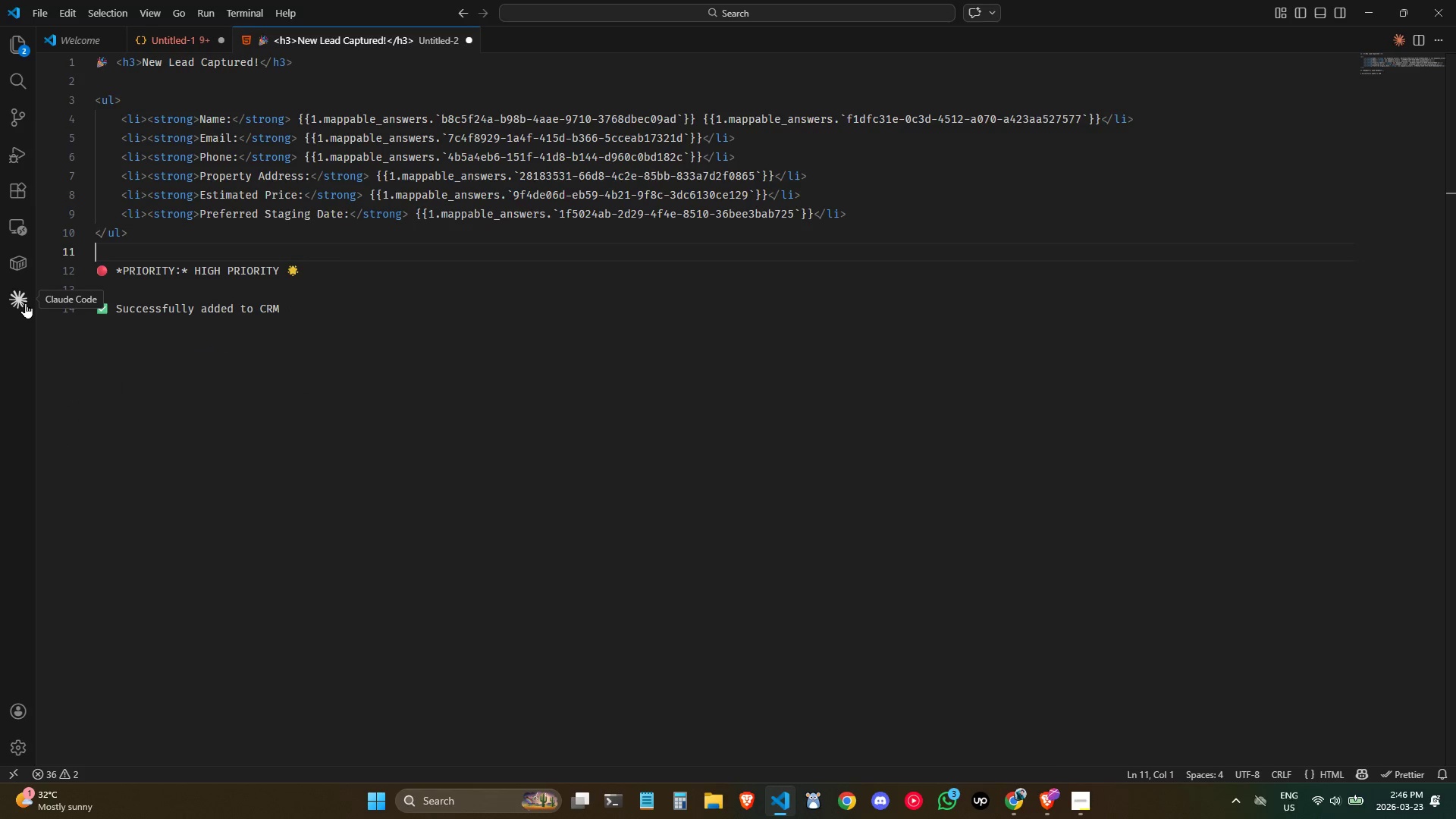 
key(ArrowDown)
 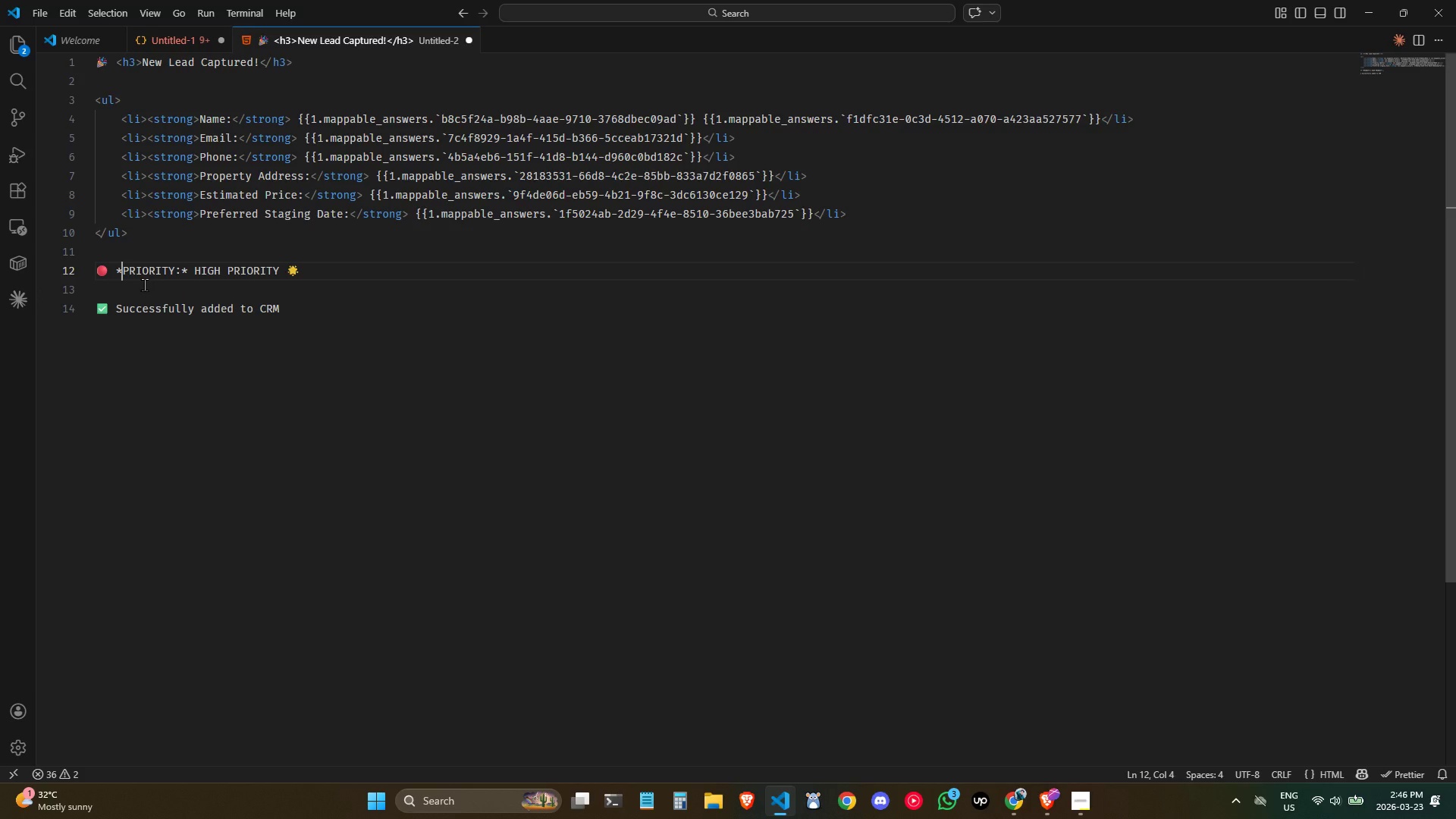 
wait(11.28)
 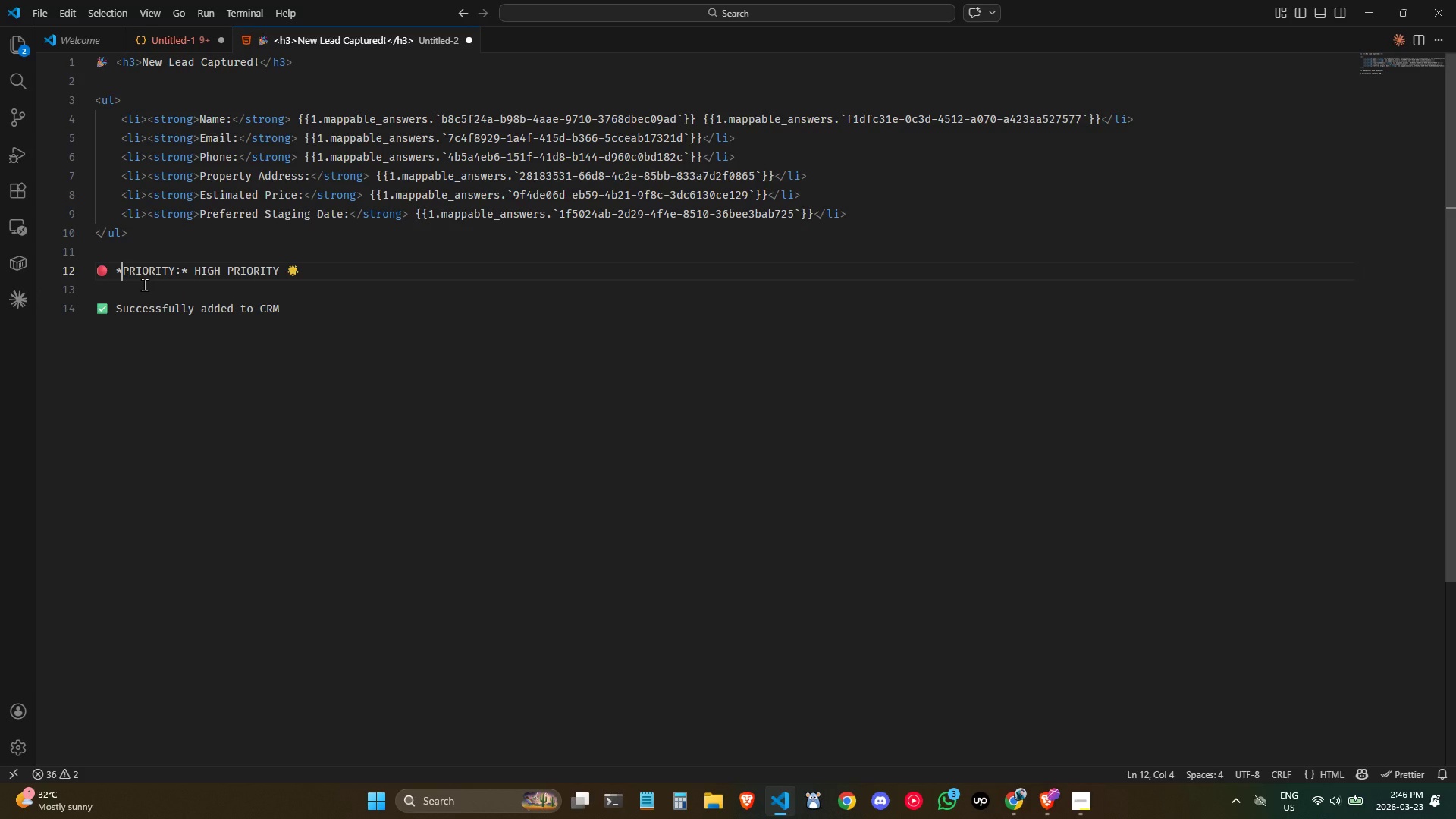 
key(Backspace)
 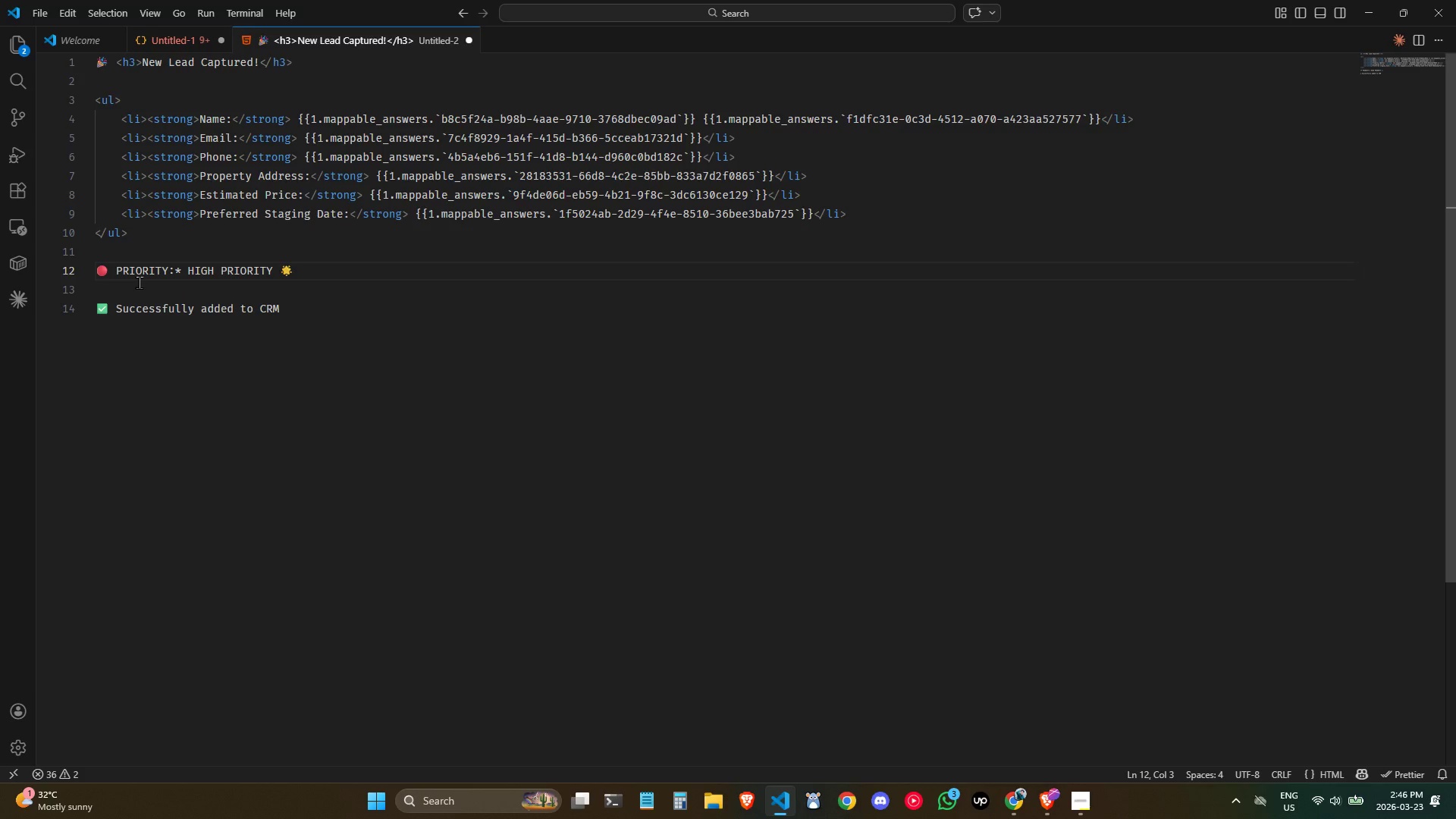 
wait(9.81)
 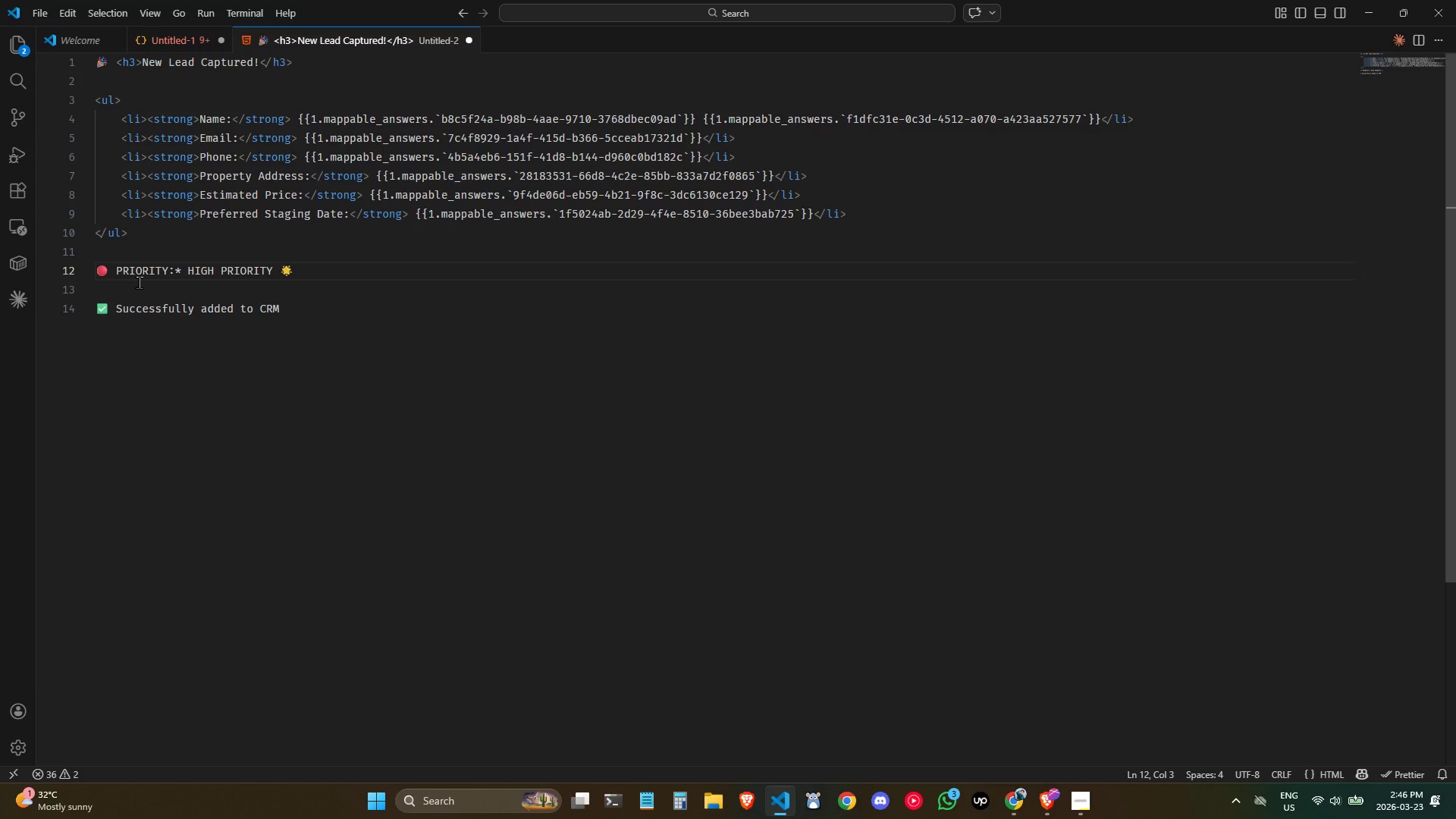 
type(li)
key(Backspace)
key(Backspace)
 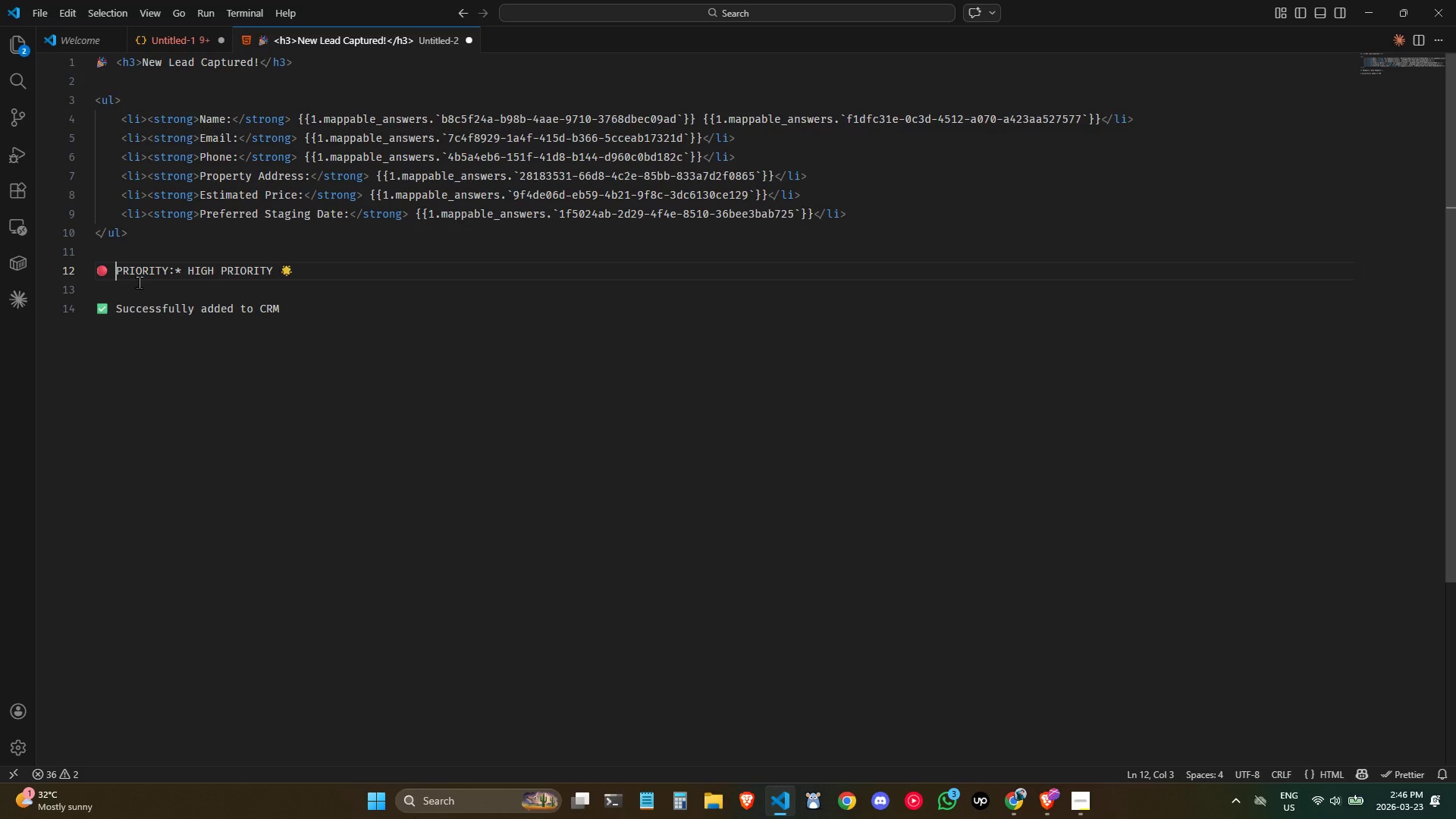 
wait(6.64)
 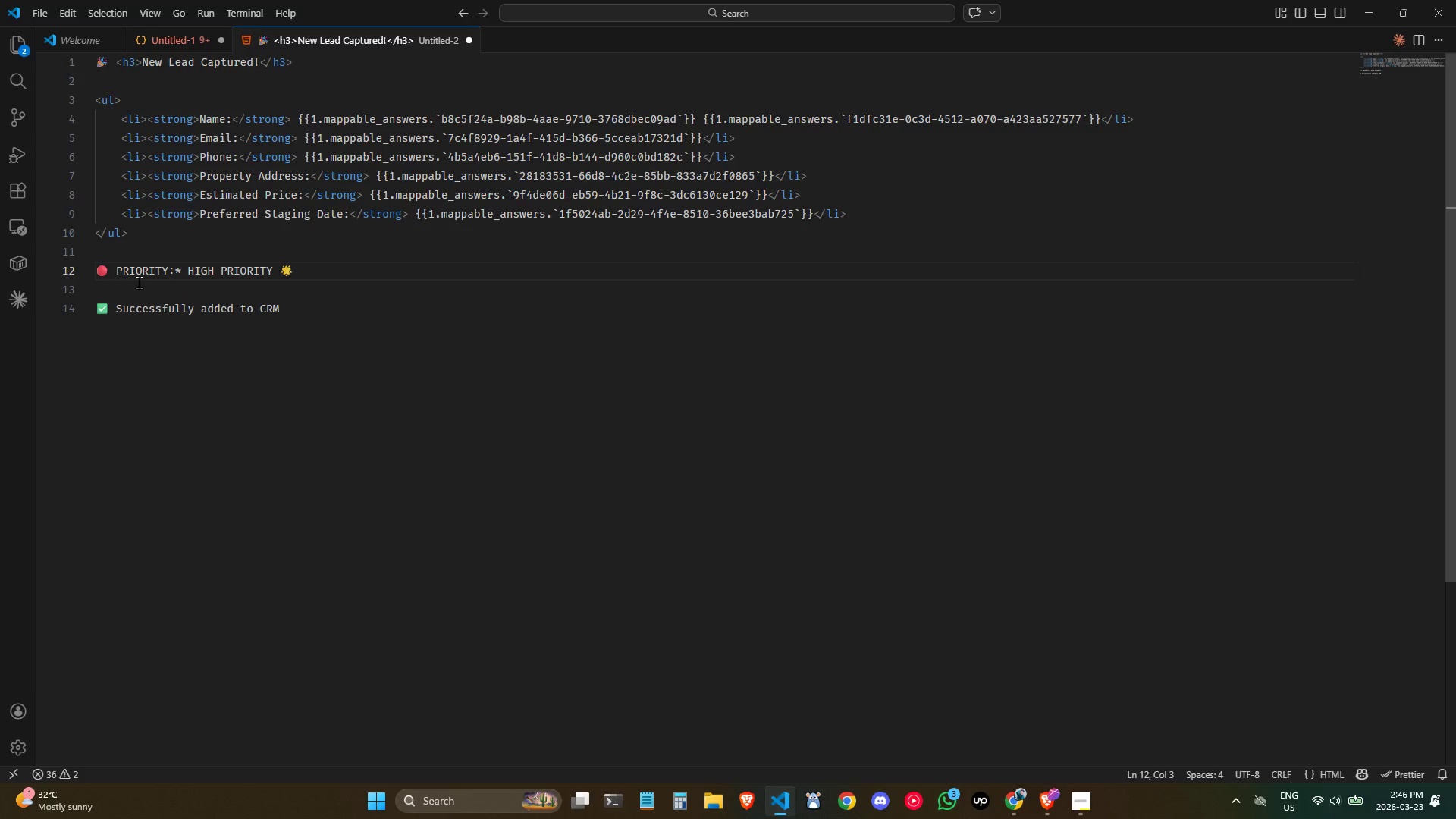 
hold_key(key=ShiftLeft, duration=0.64)
 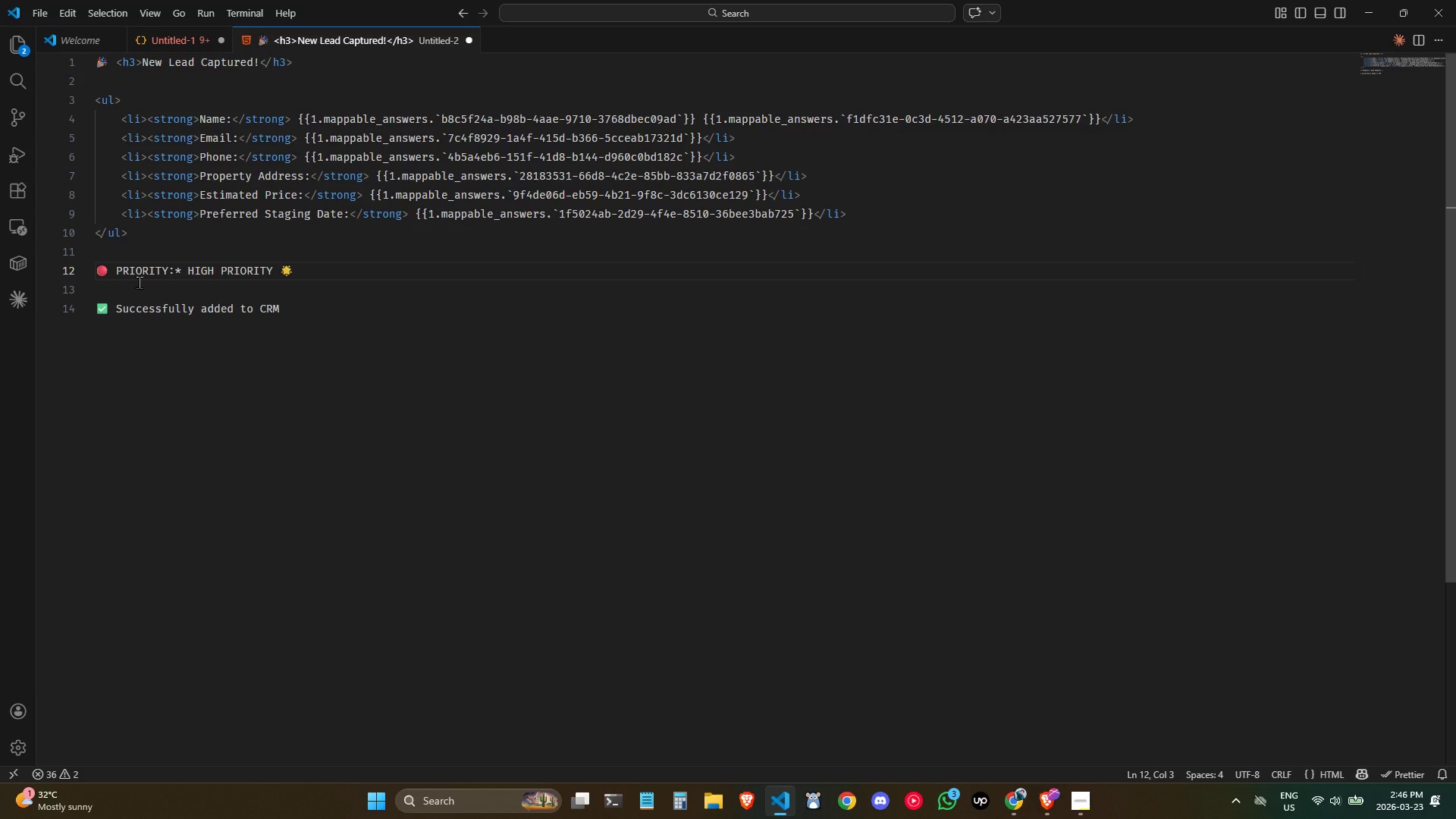 
key(ArrowLeft)
 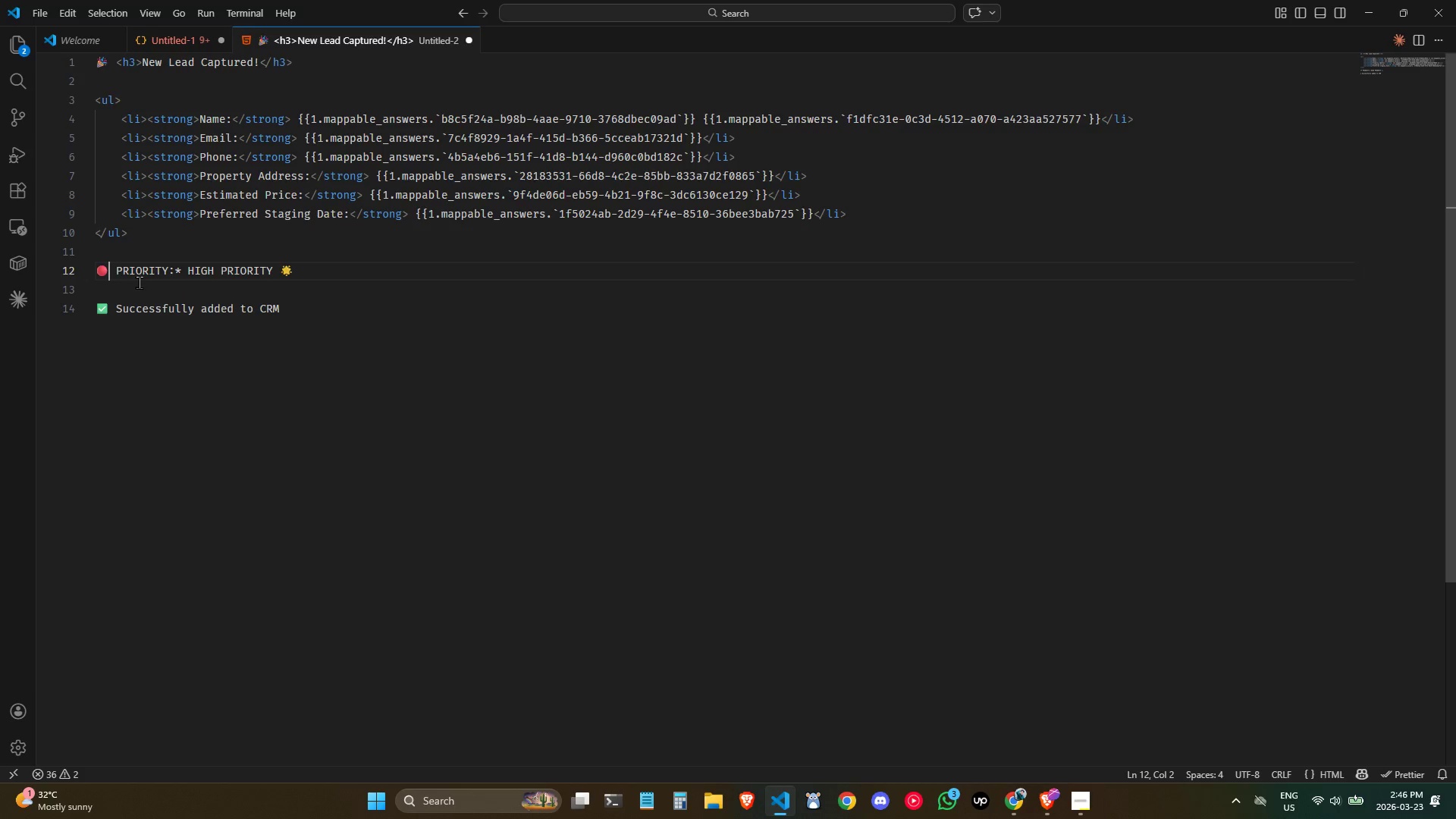 
key(ArrowLeft)
 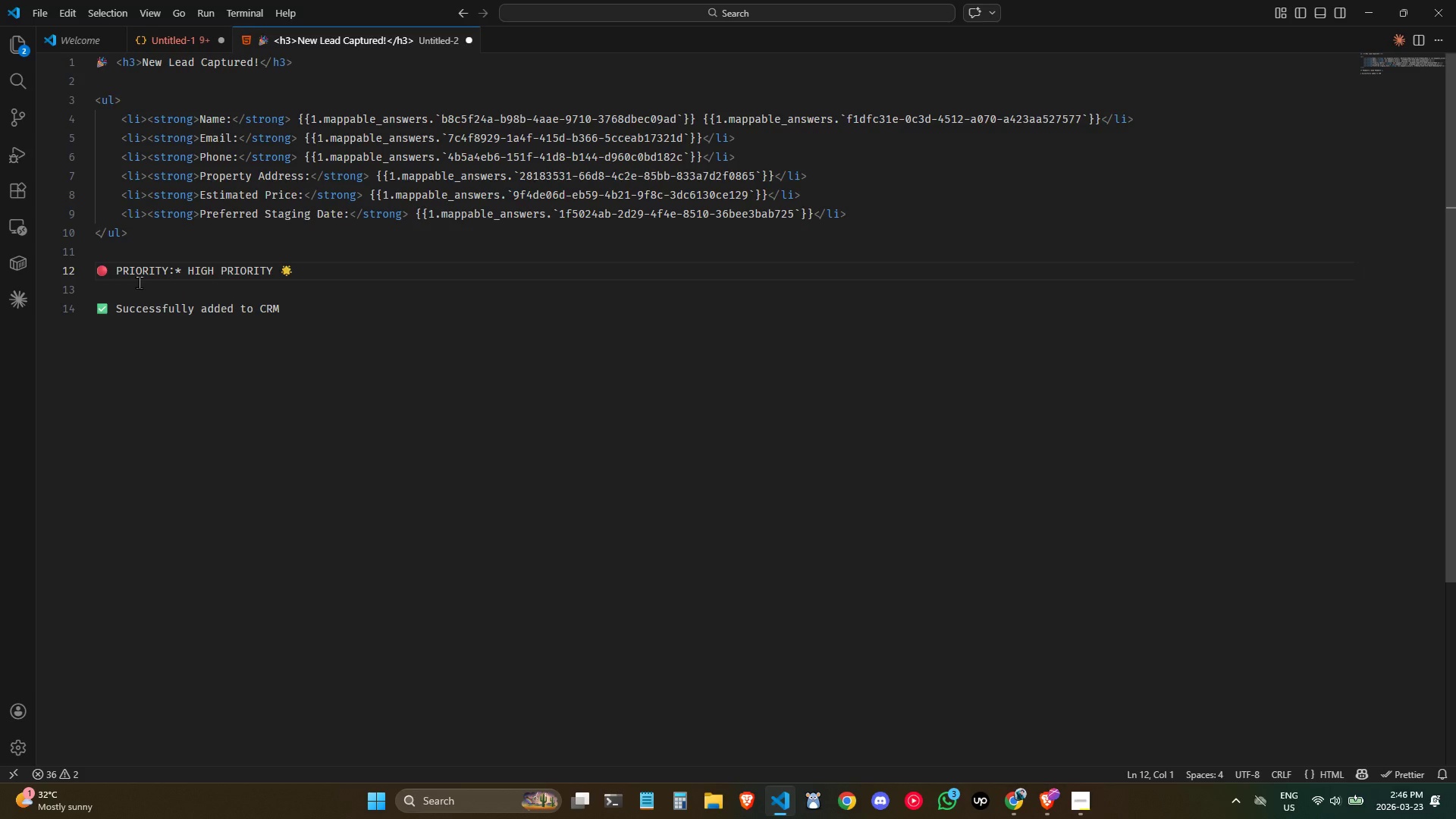 
key(Shift+ShiftLeft)
 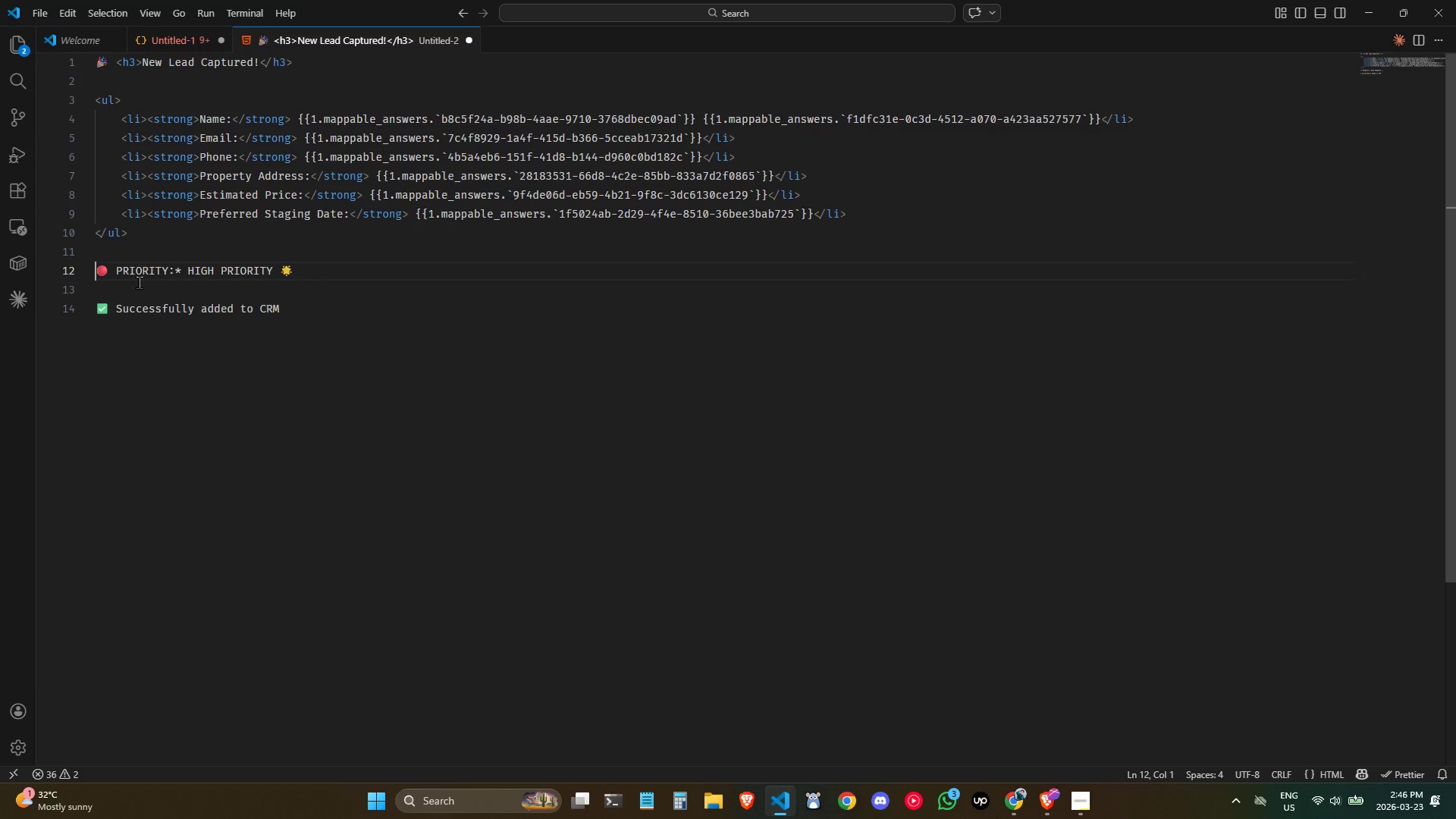 
key(Shift+Comma)
 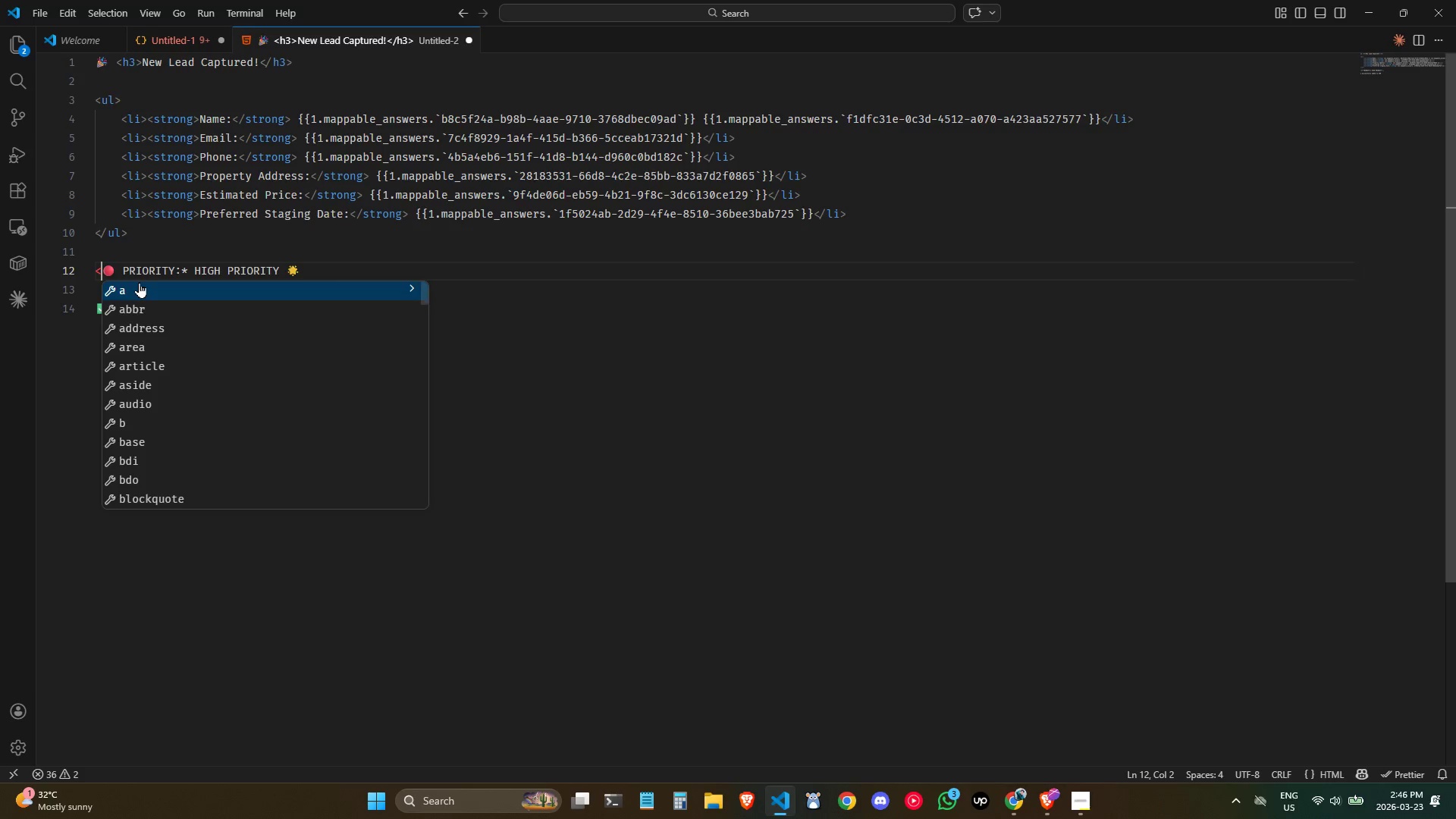 
key(P)
 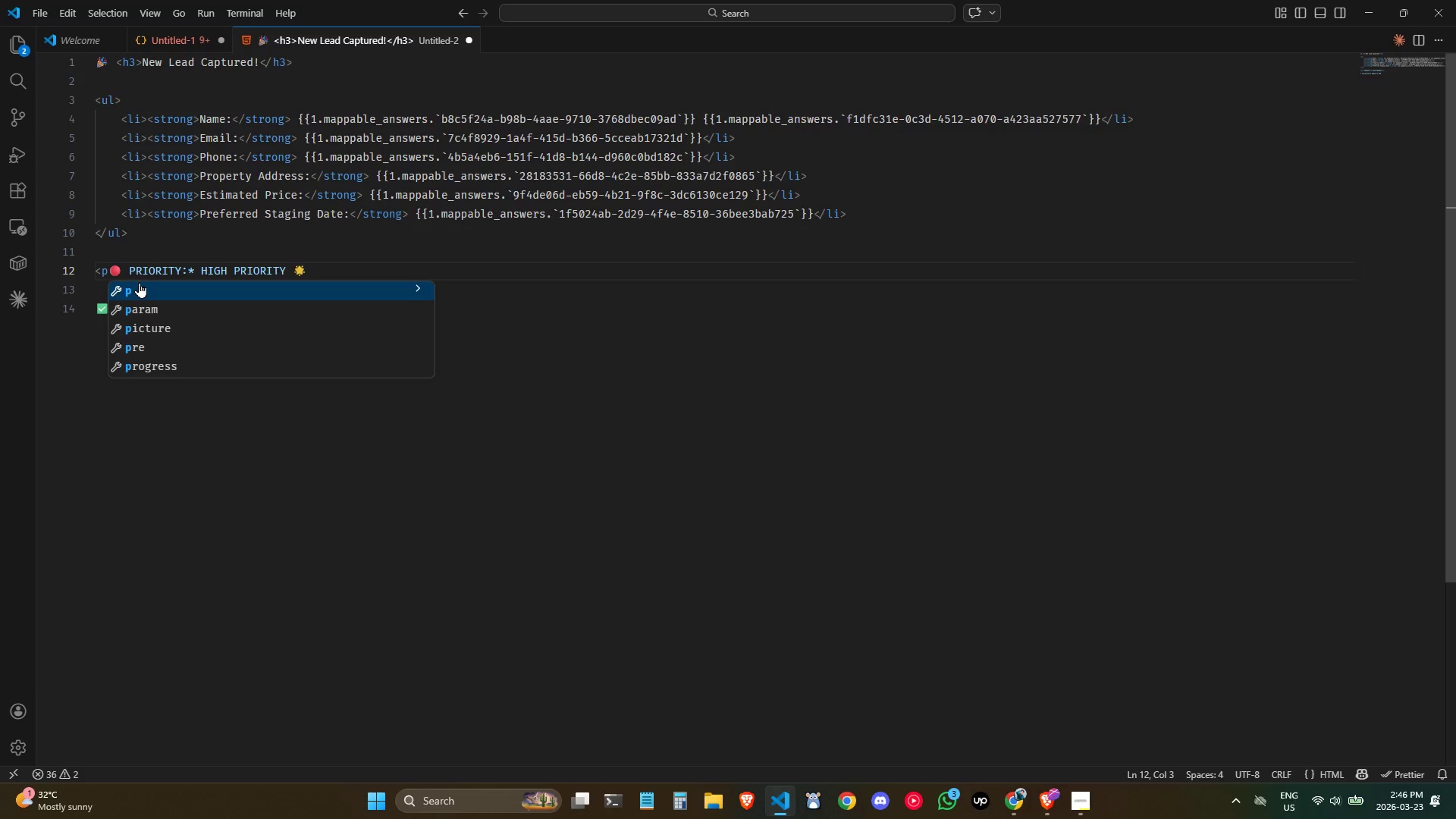 
key(Shift+Period)
 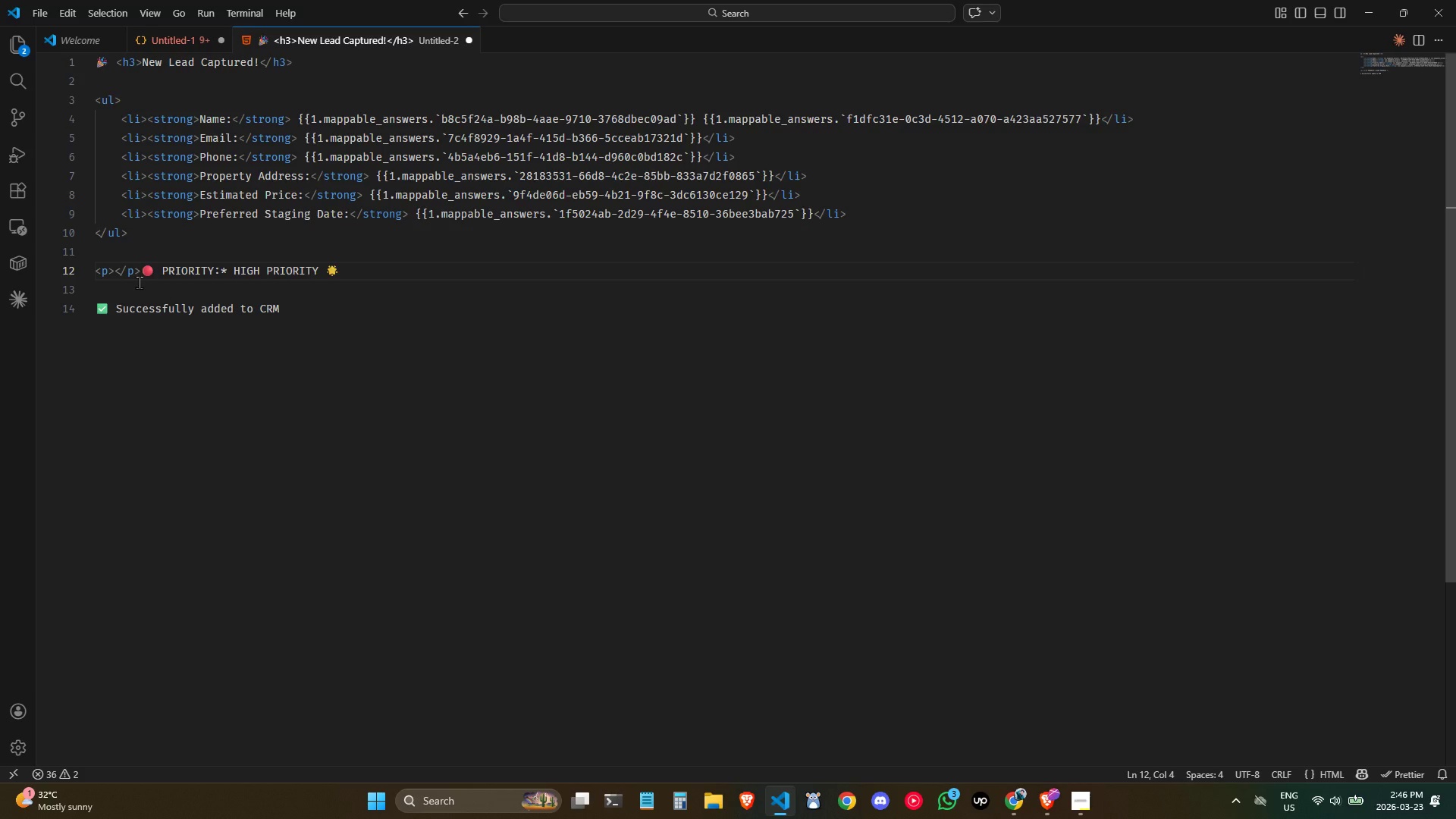 
key(Enter)
 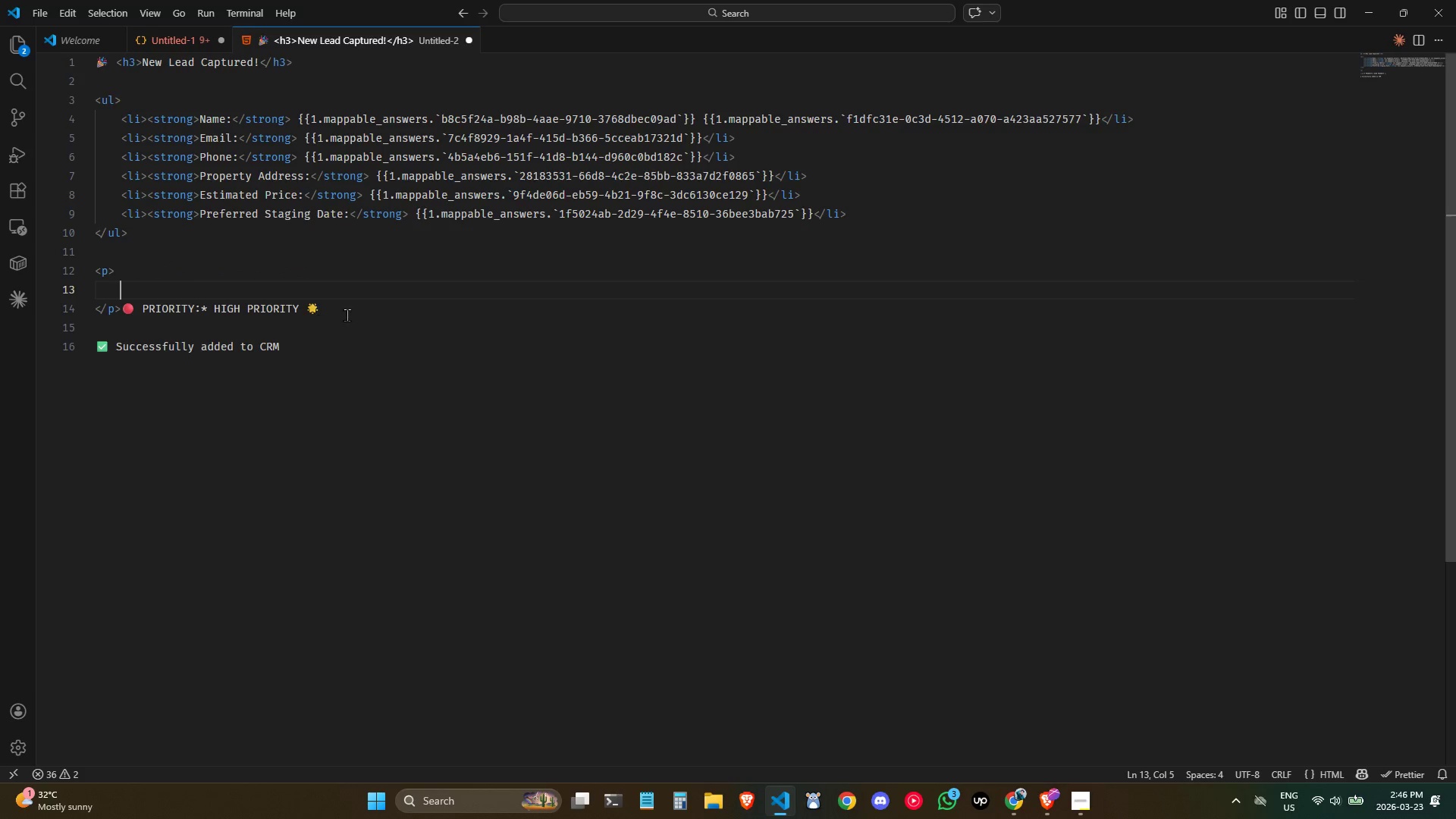 
left_click_drag(start_coordinate=[340, 311], to_coordinate=[127, 307])
 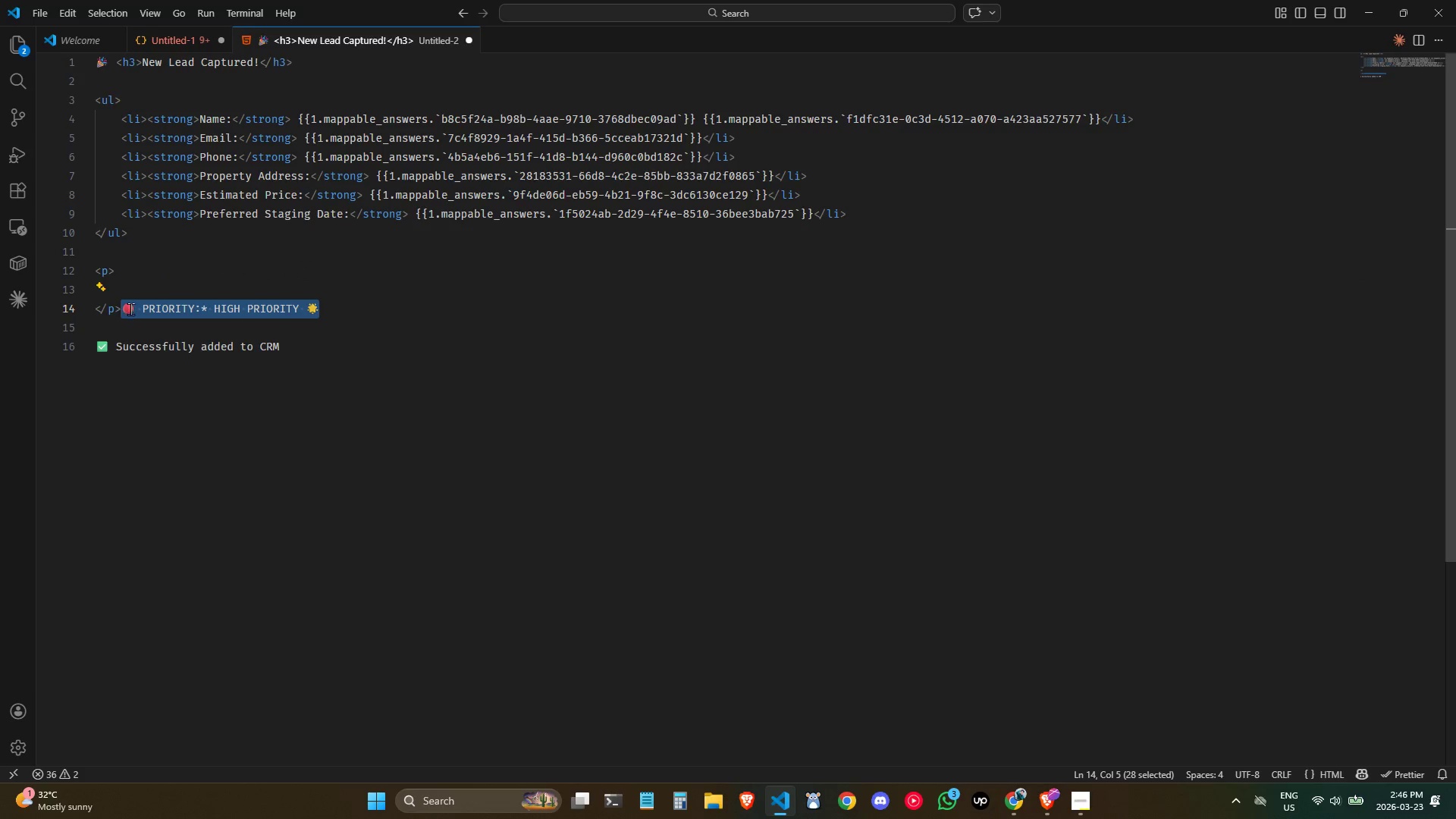 
key(Control+X)
 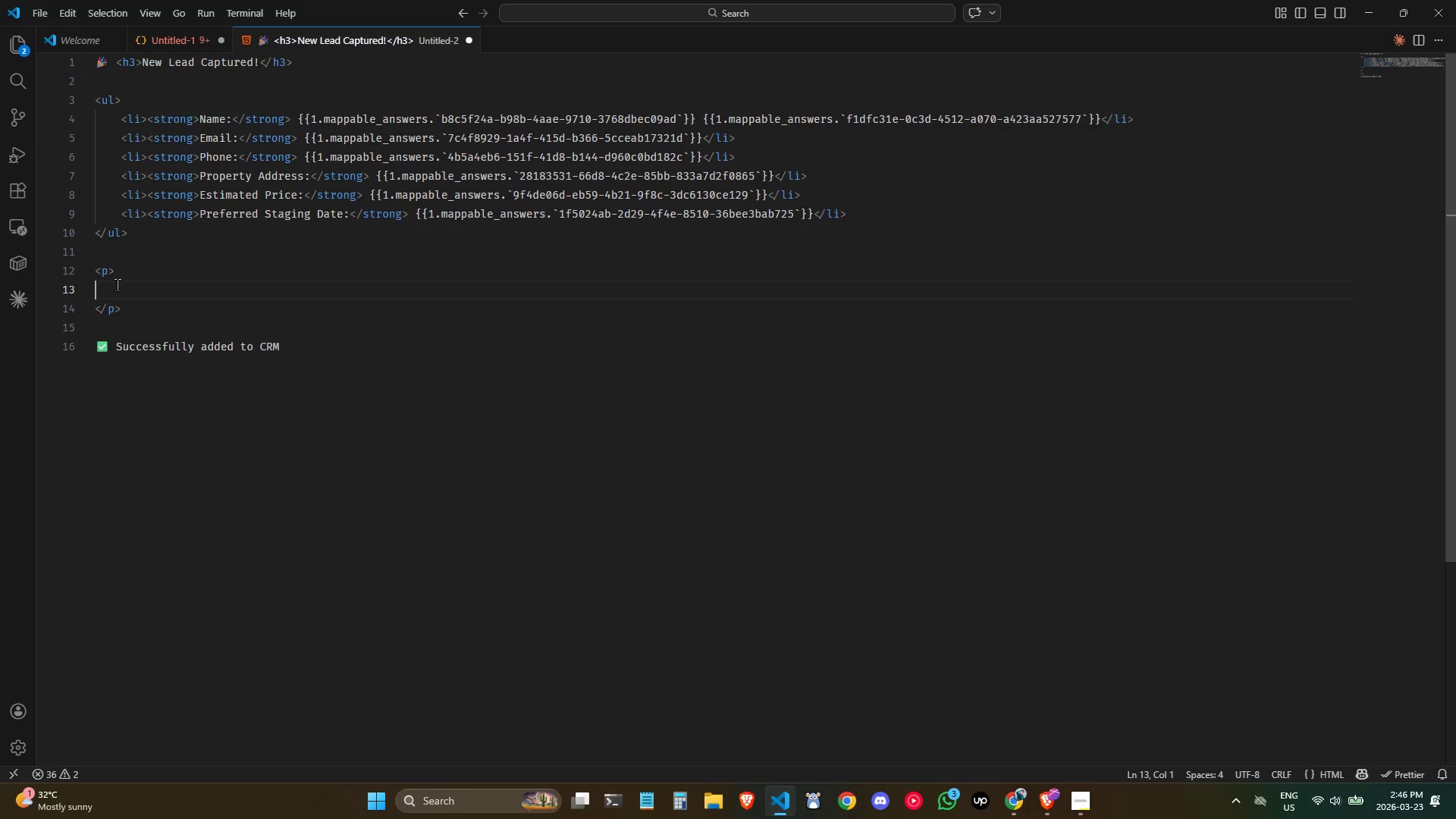 
key(Control+ControlLeft)
 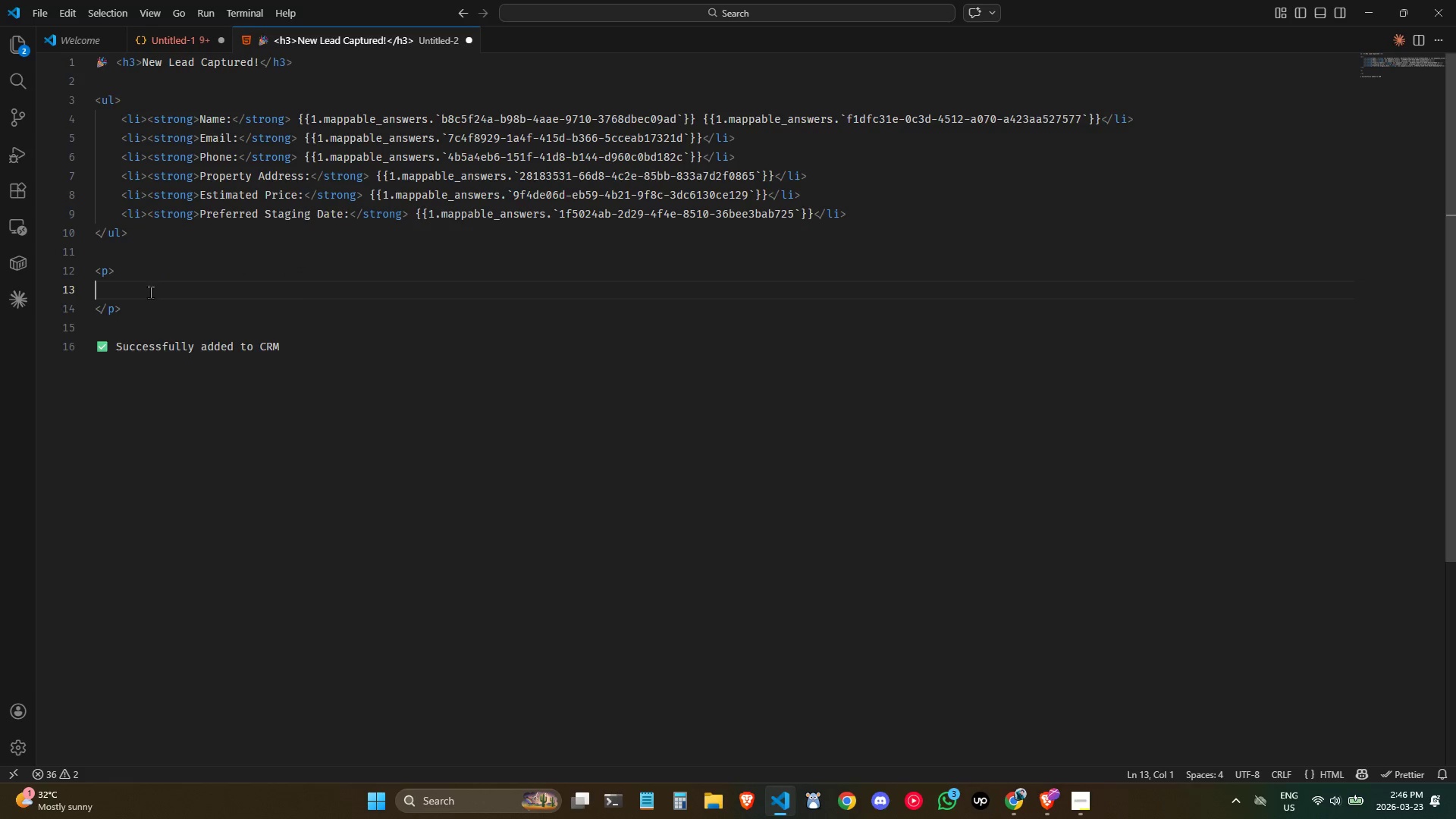 
key(Control+V)
 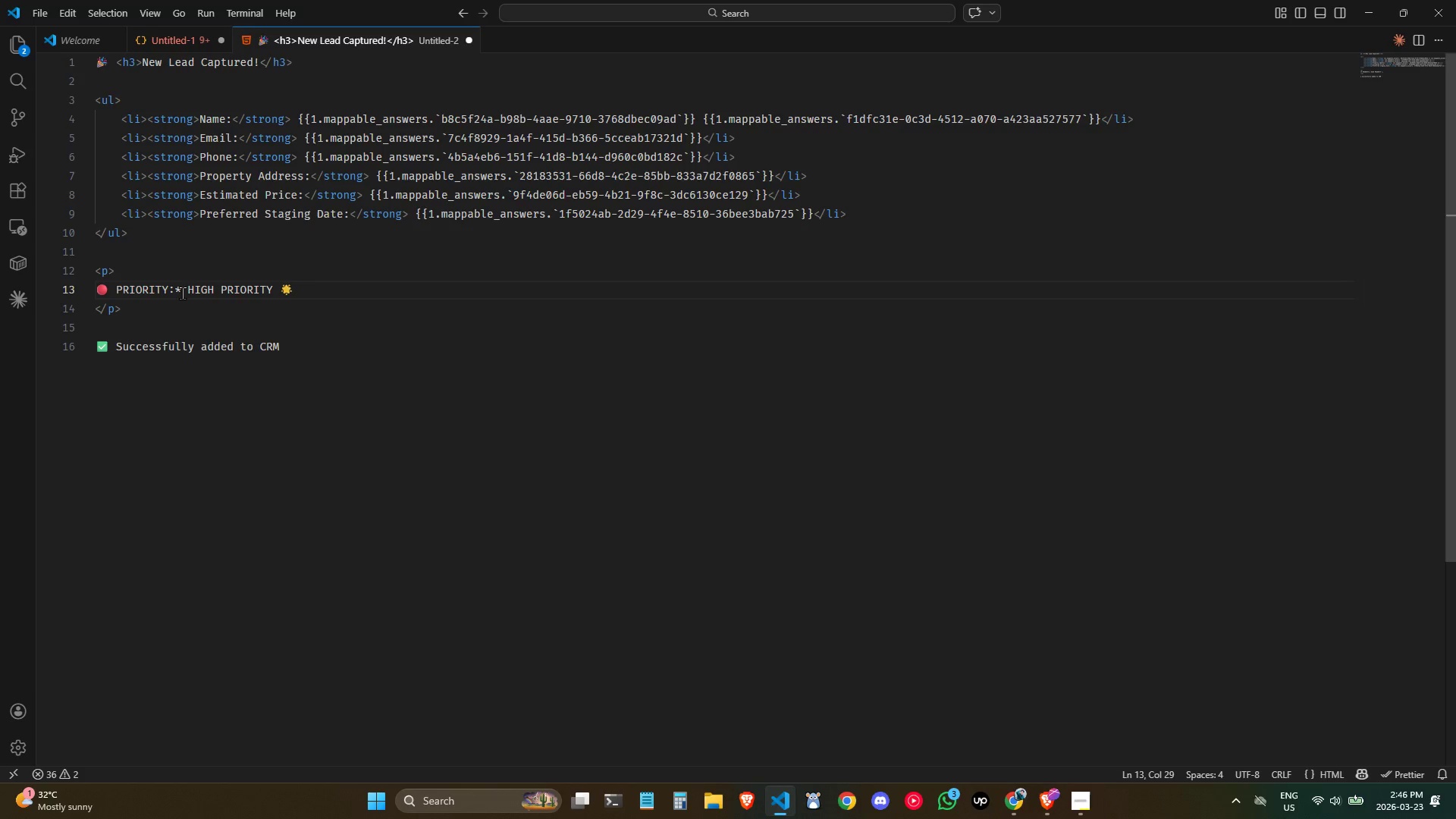 
left_click([115, 288])
 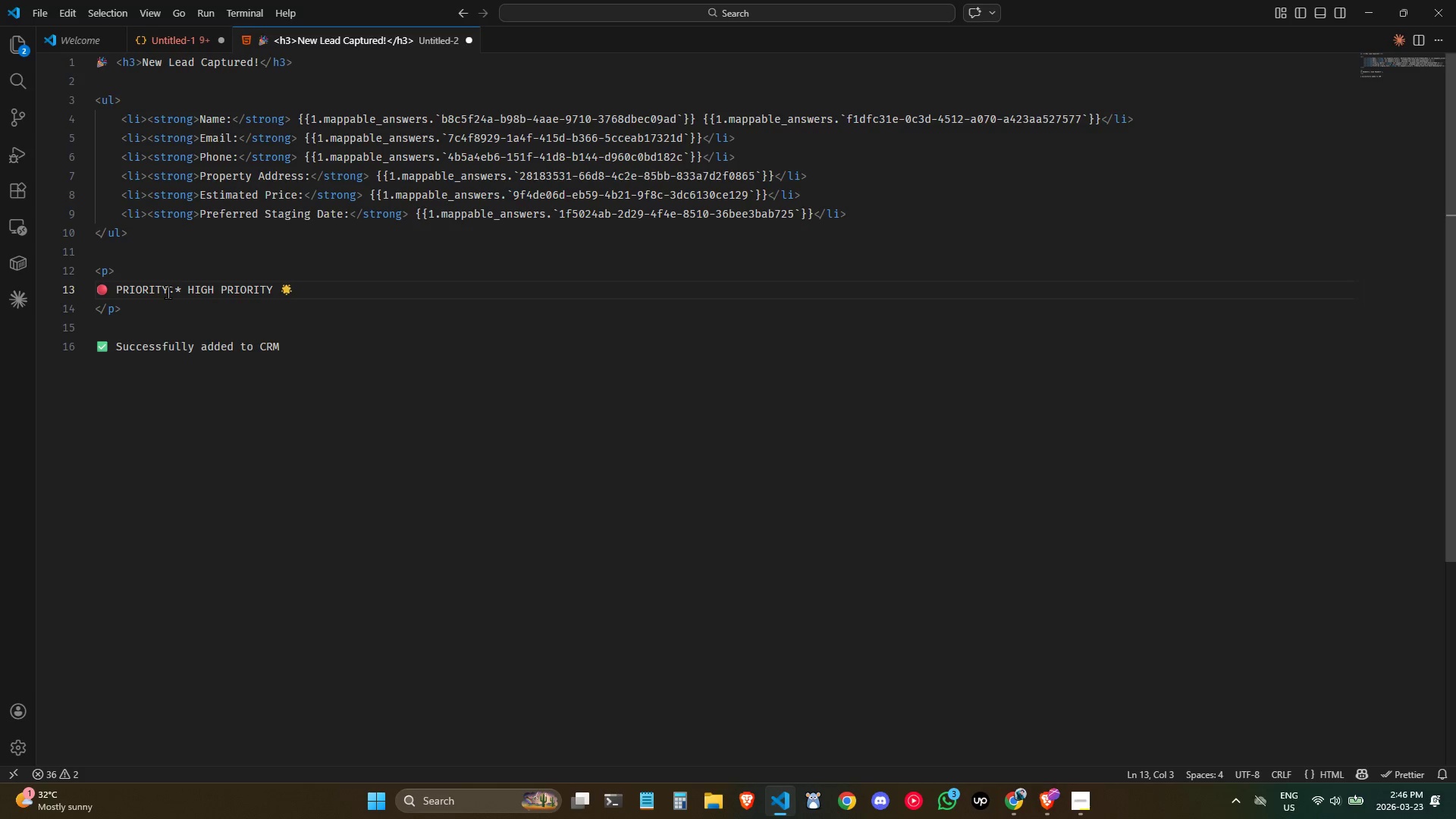 
type(<string)
key(Backspace)
key(Backspace)
key(Backspace)
type(ong>)
 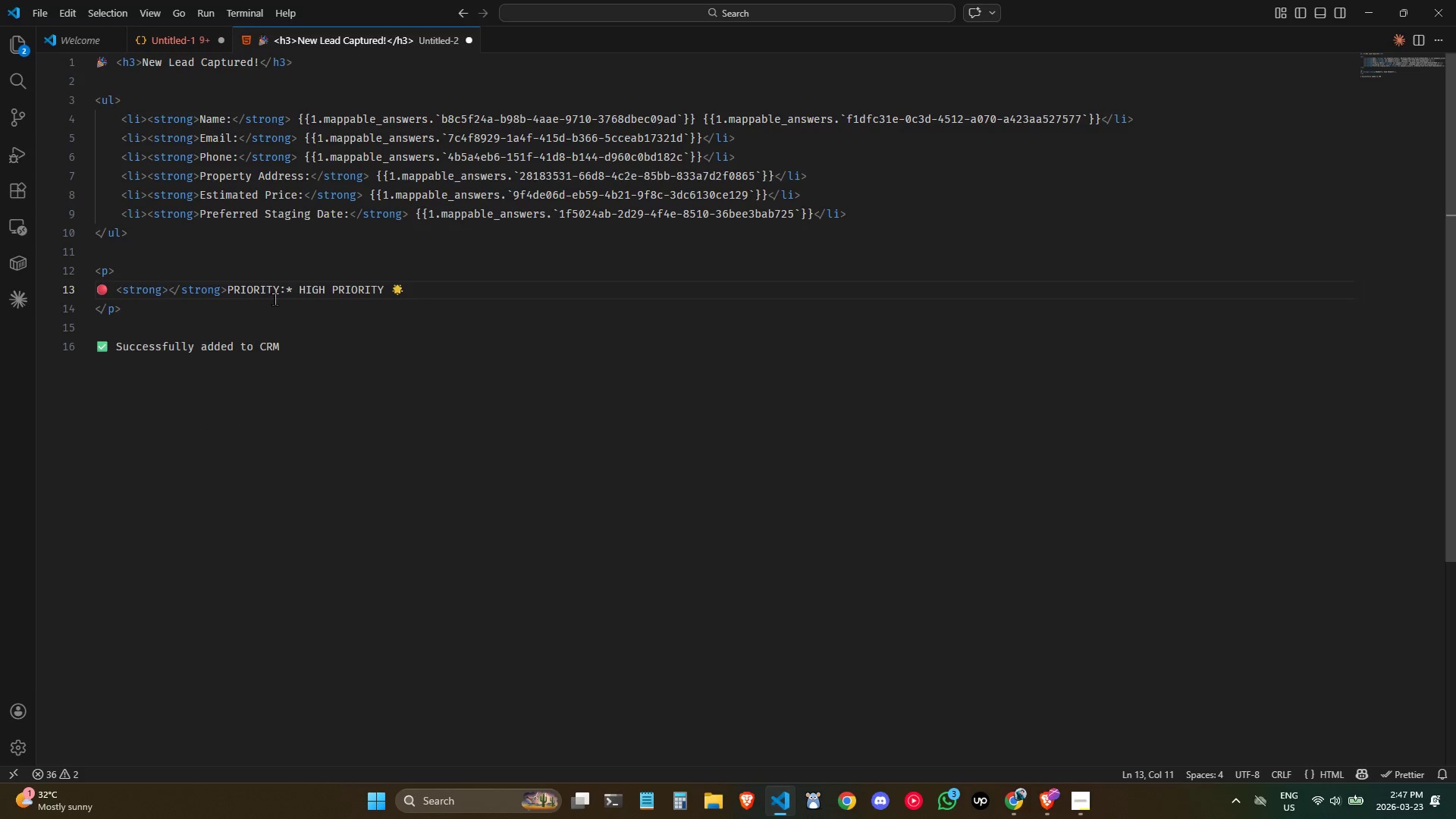 
double_click([258, 290])
 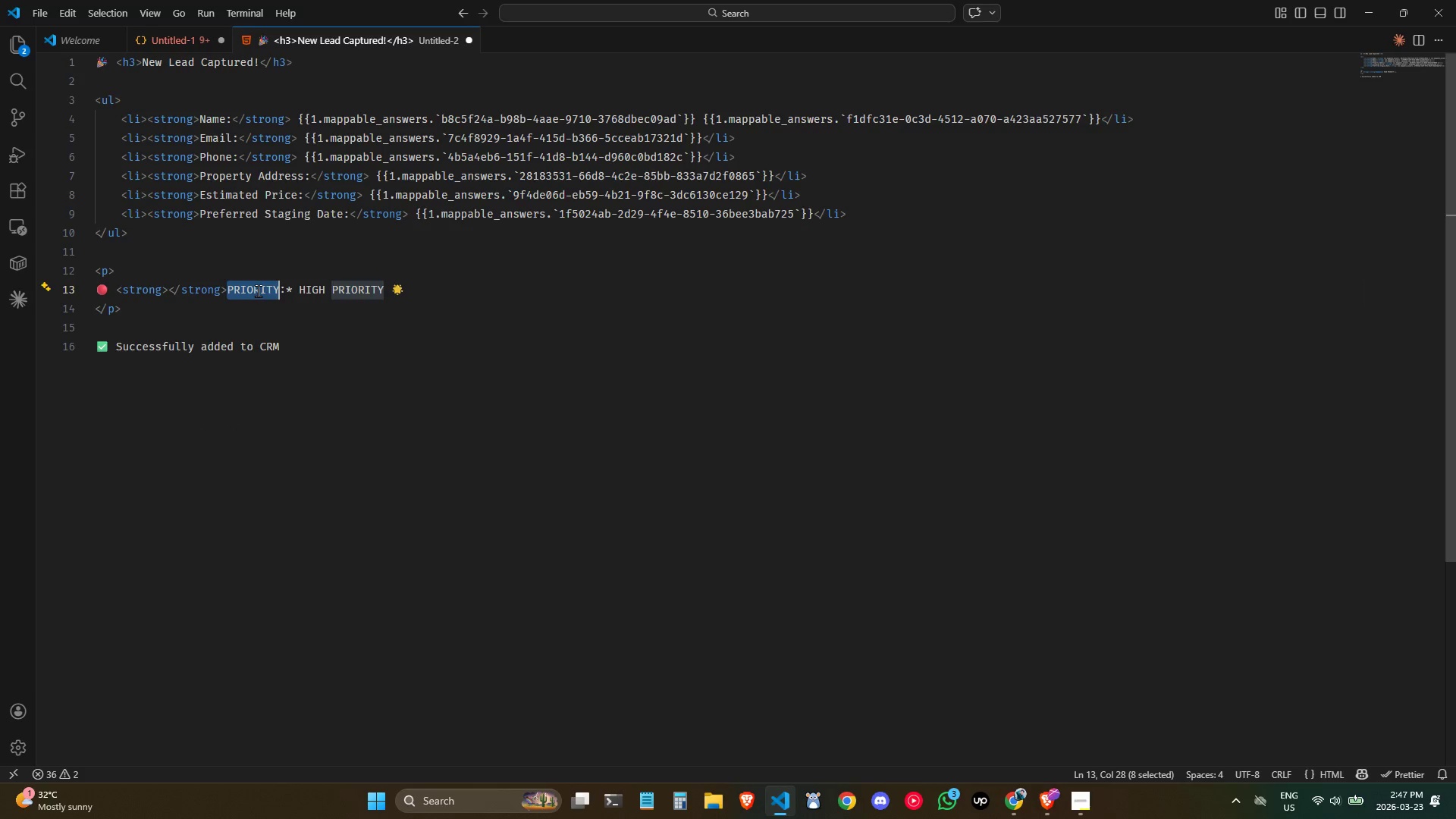 
key(Control+X)
 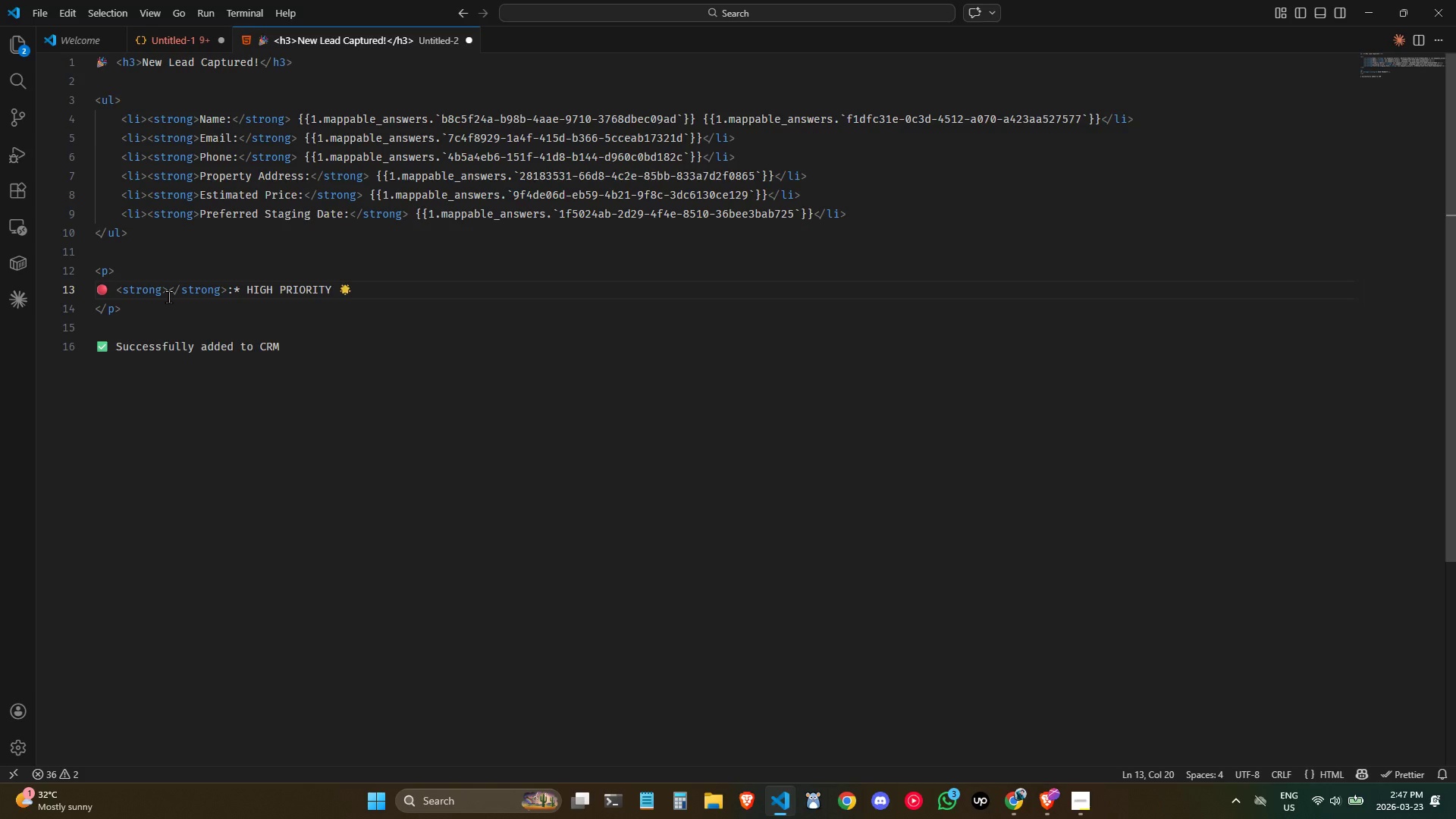 
left_click([168, 297])
 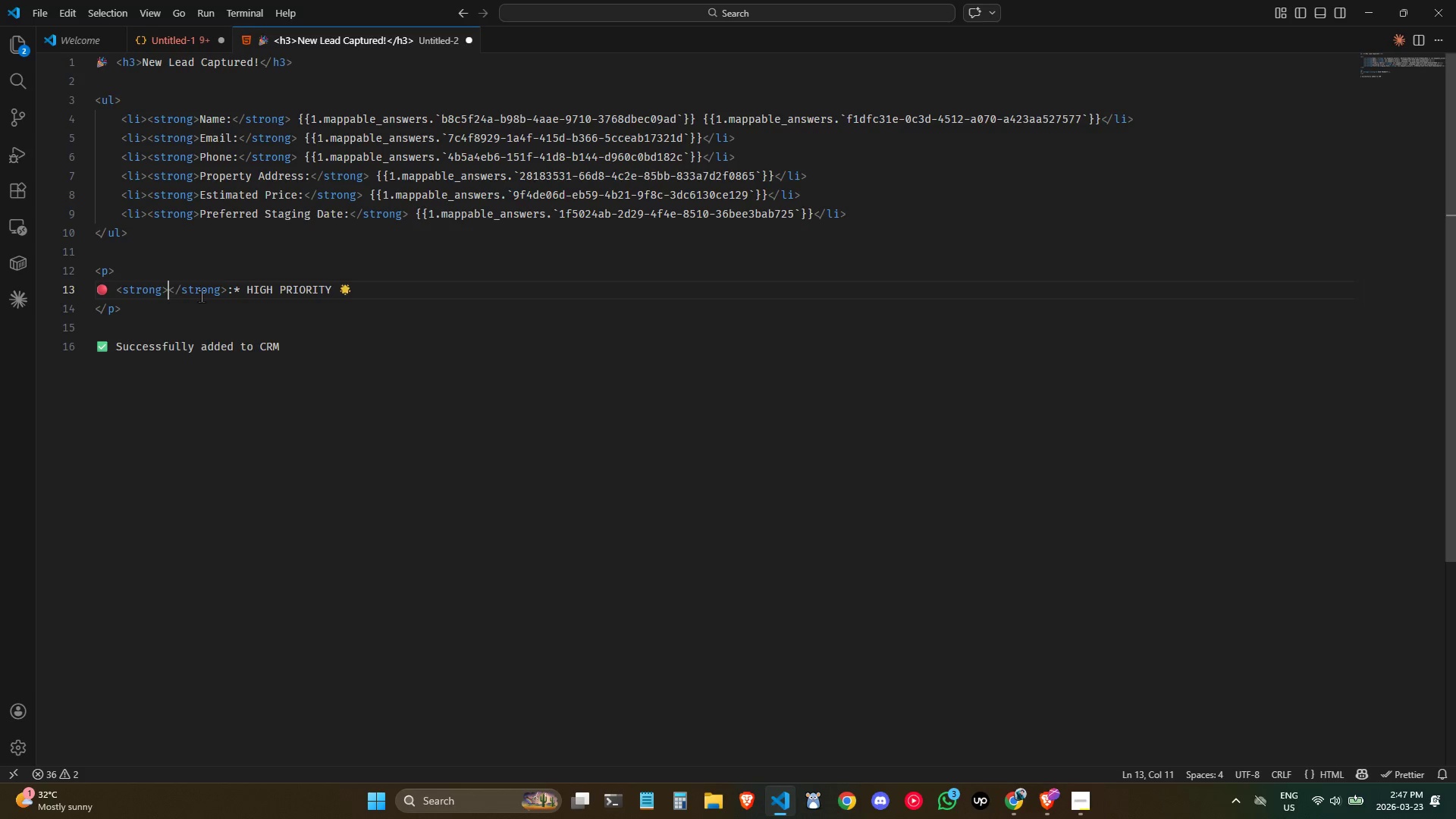 
hold_key(key=ControlLeft, duration=0.5)
 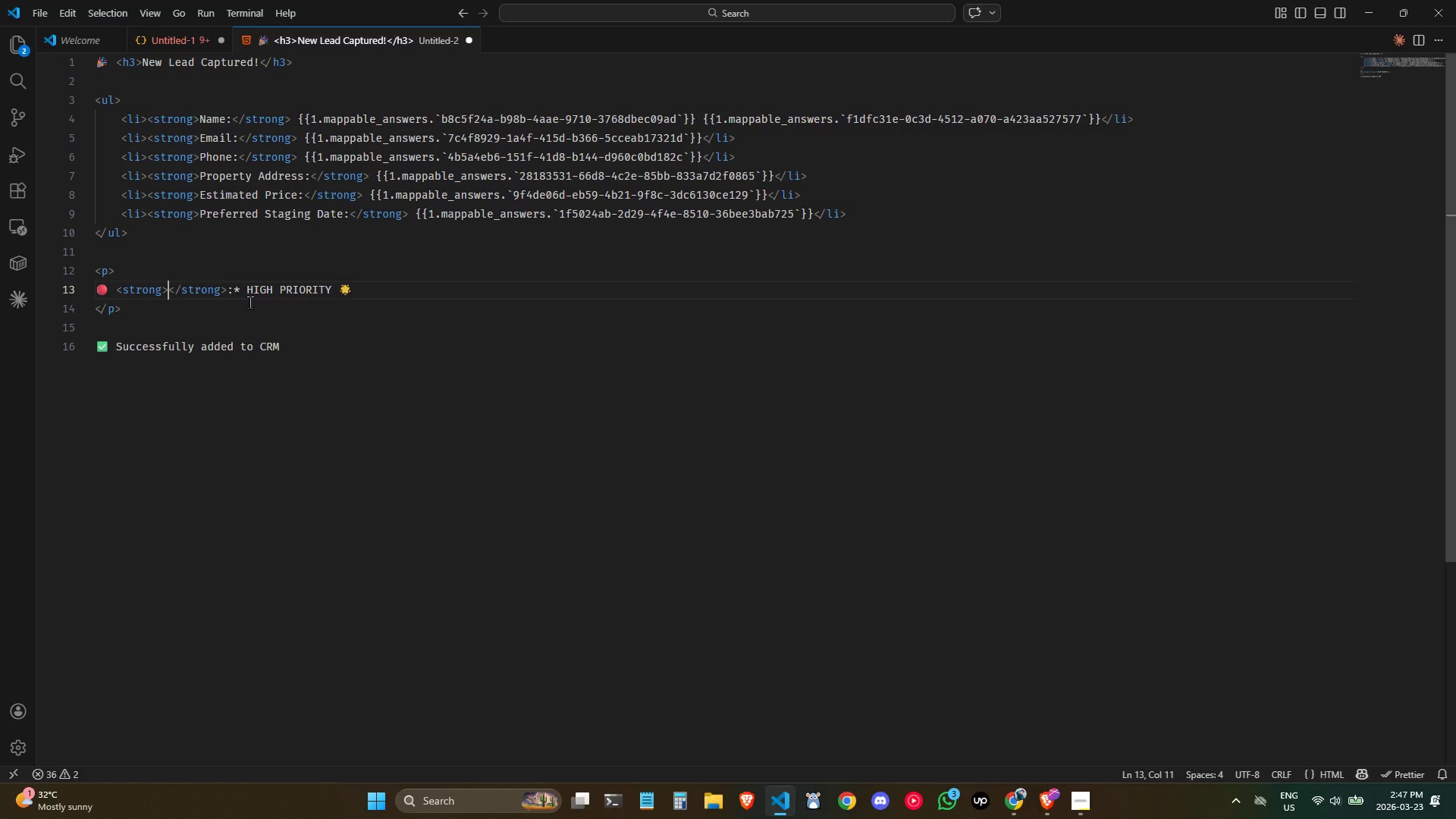 
key(Control+ControlLeft)
 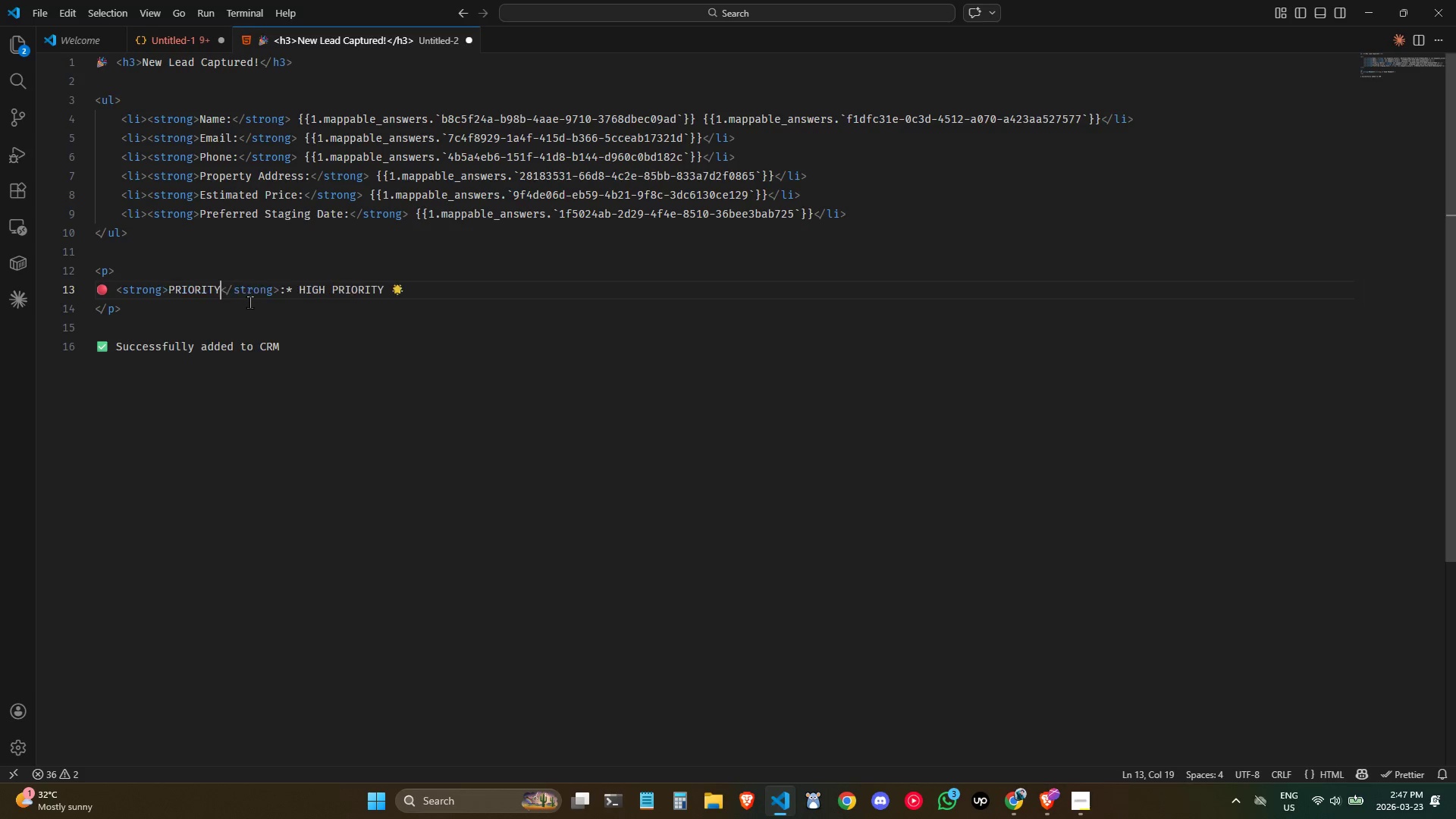 
key(Control+V)
 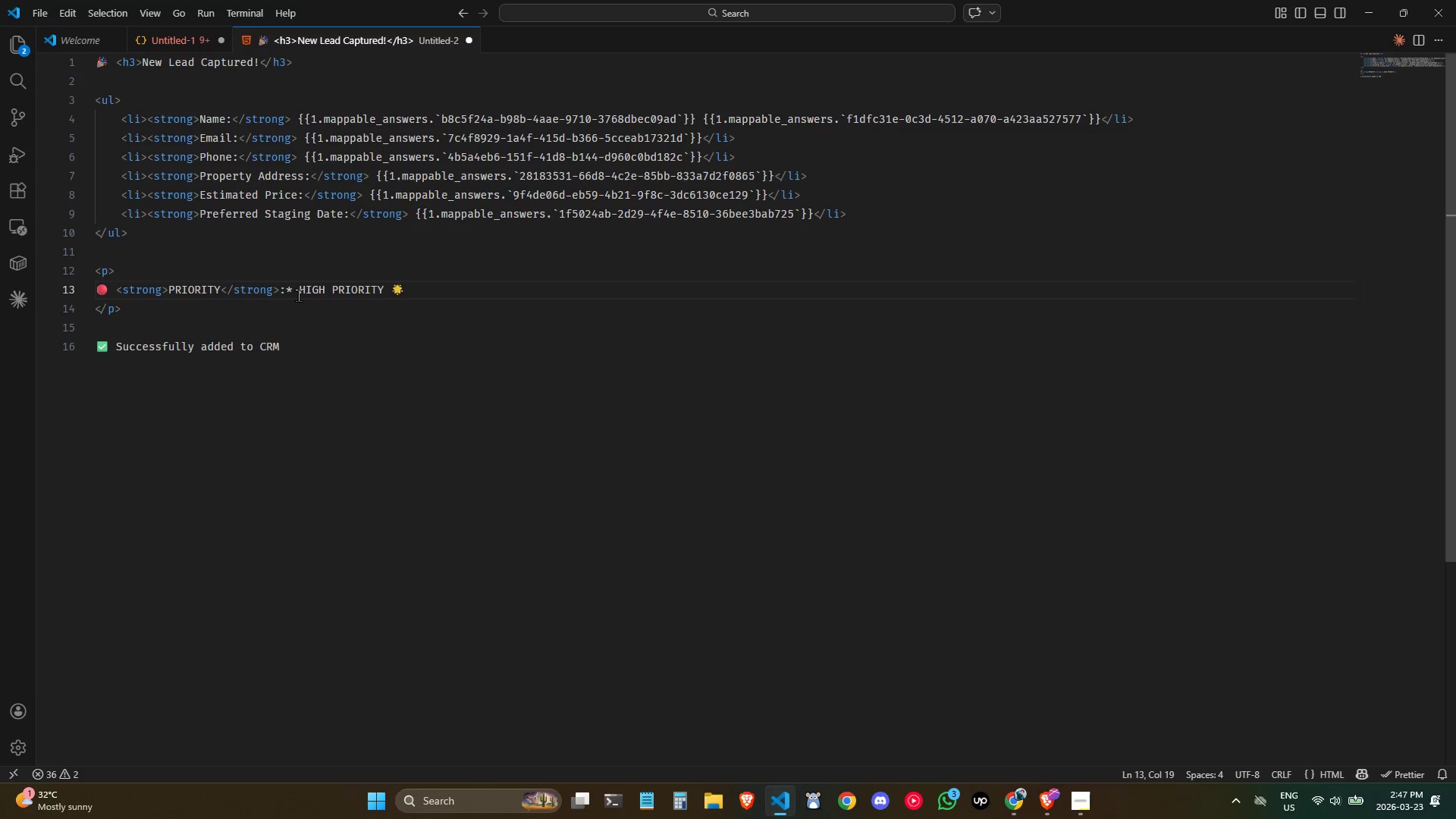 
left_click([293, 292])
 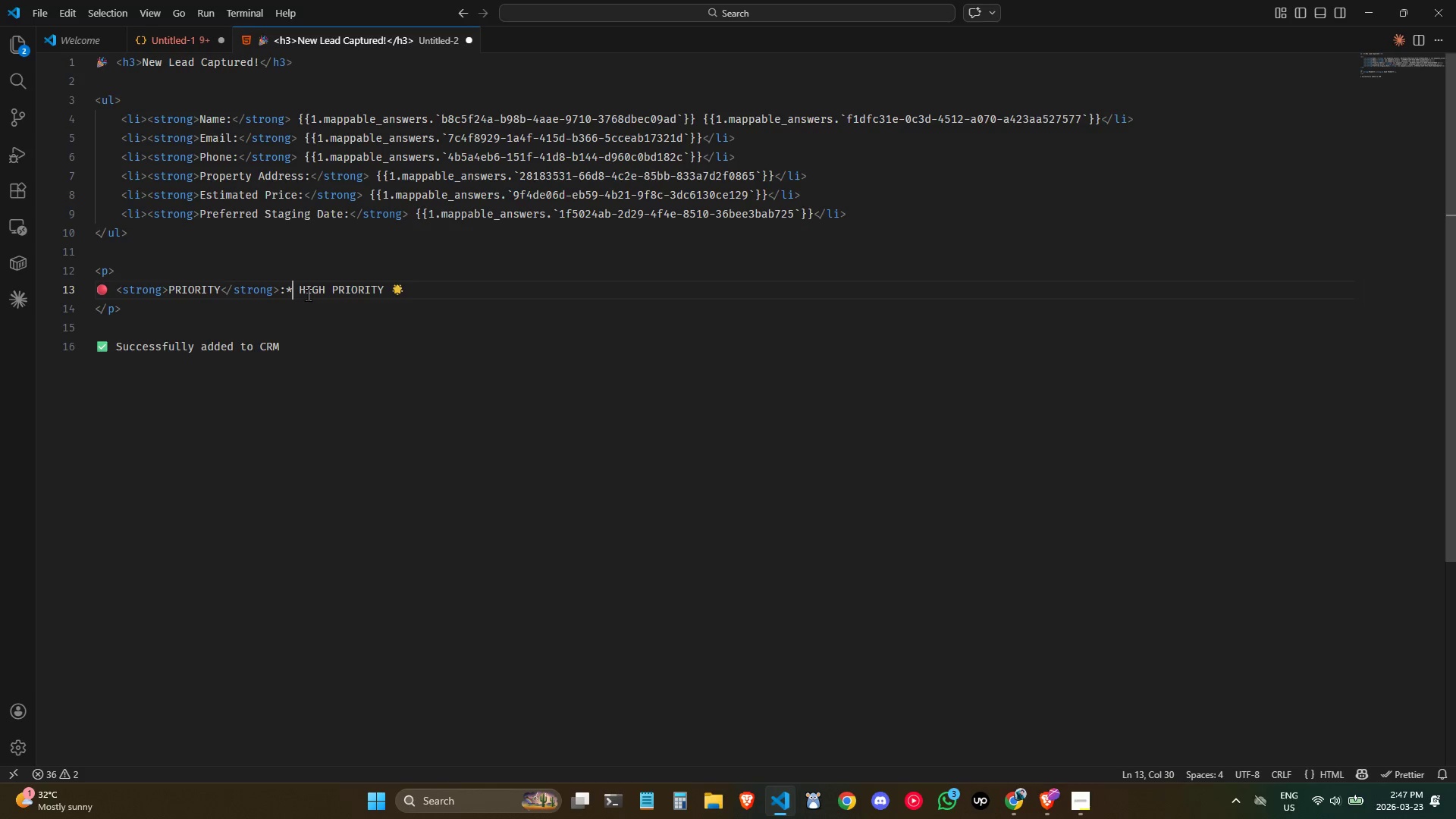 
key(Backspace)
 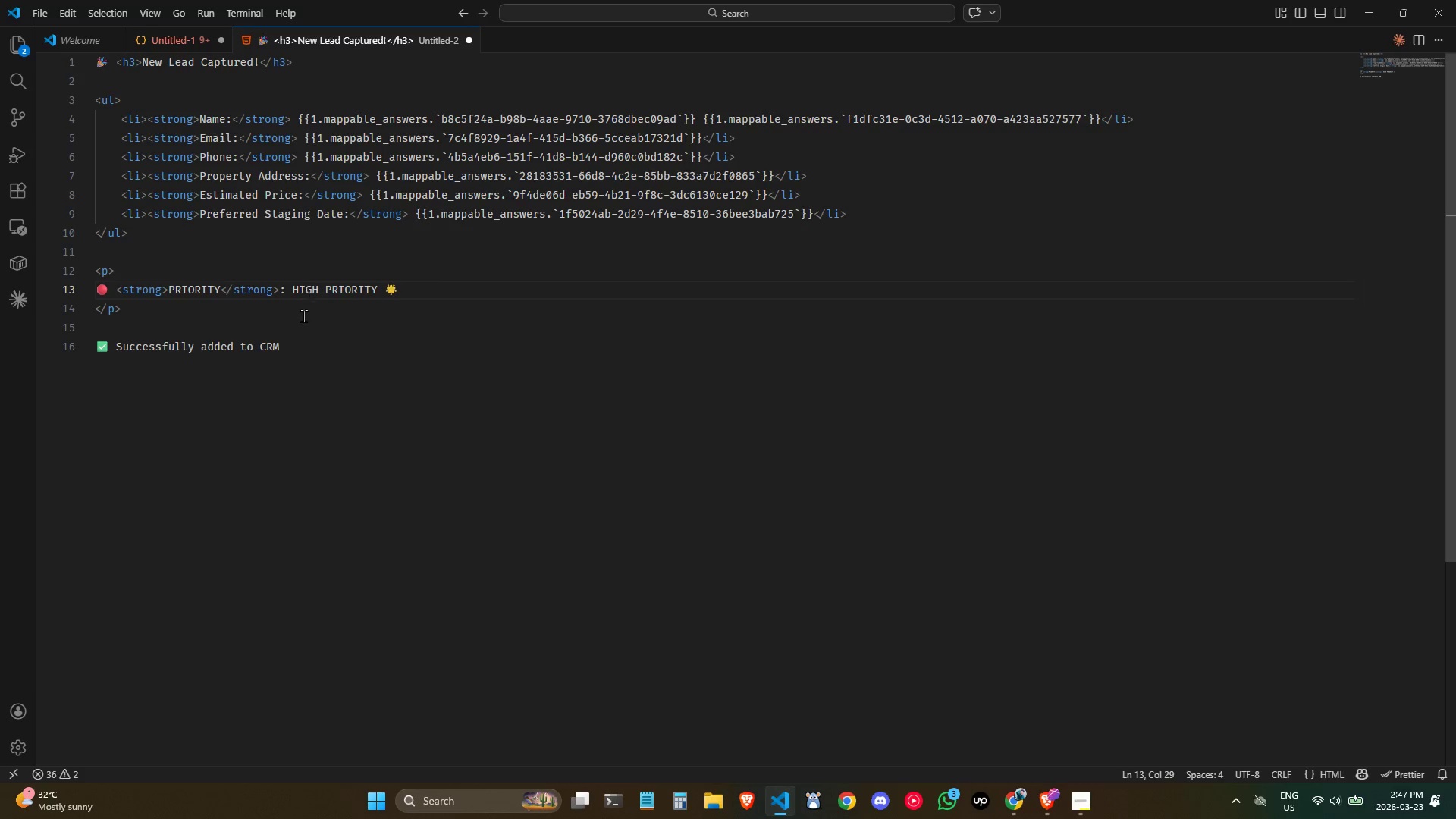 
left_click([303, 316])
 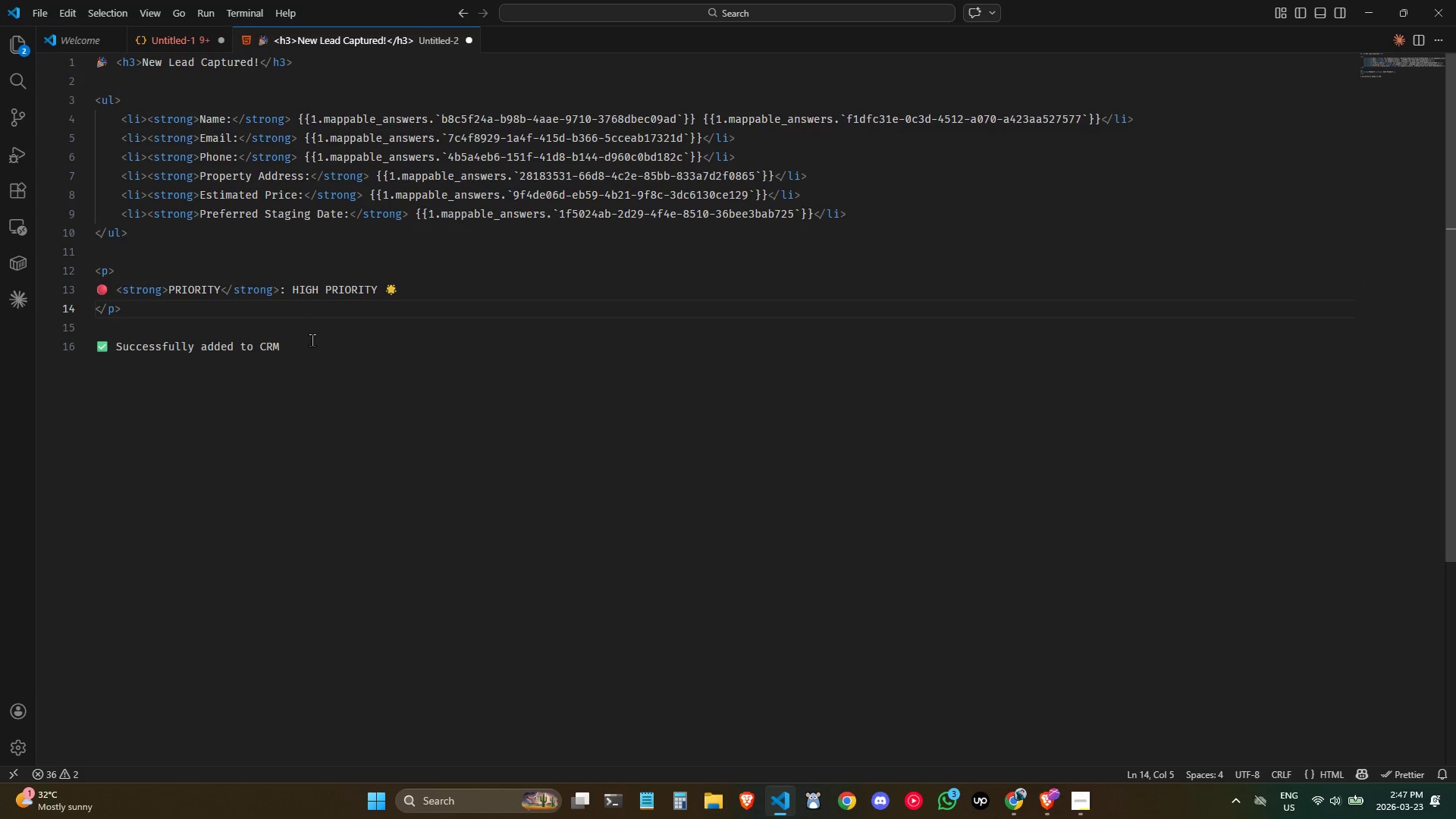 
left_click([312, 340])
 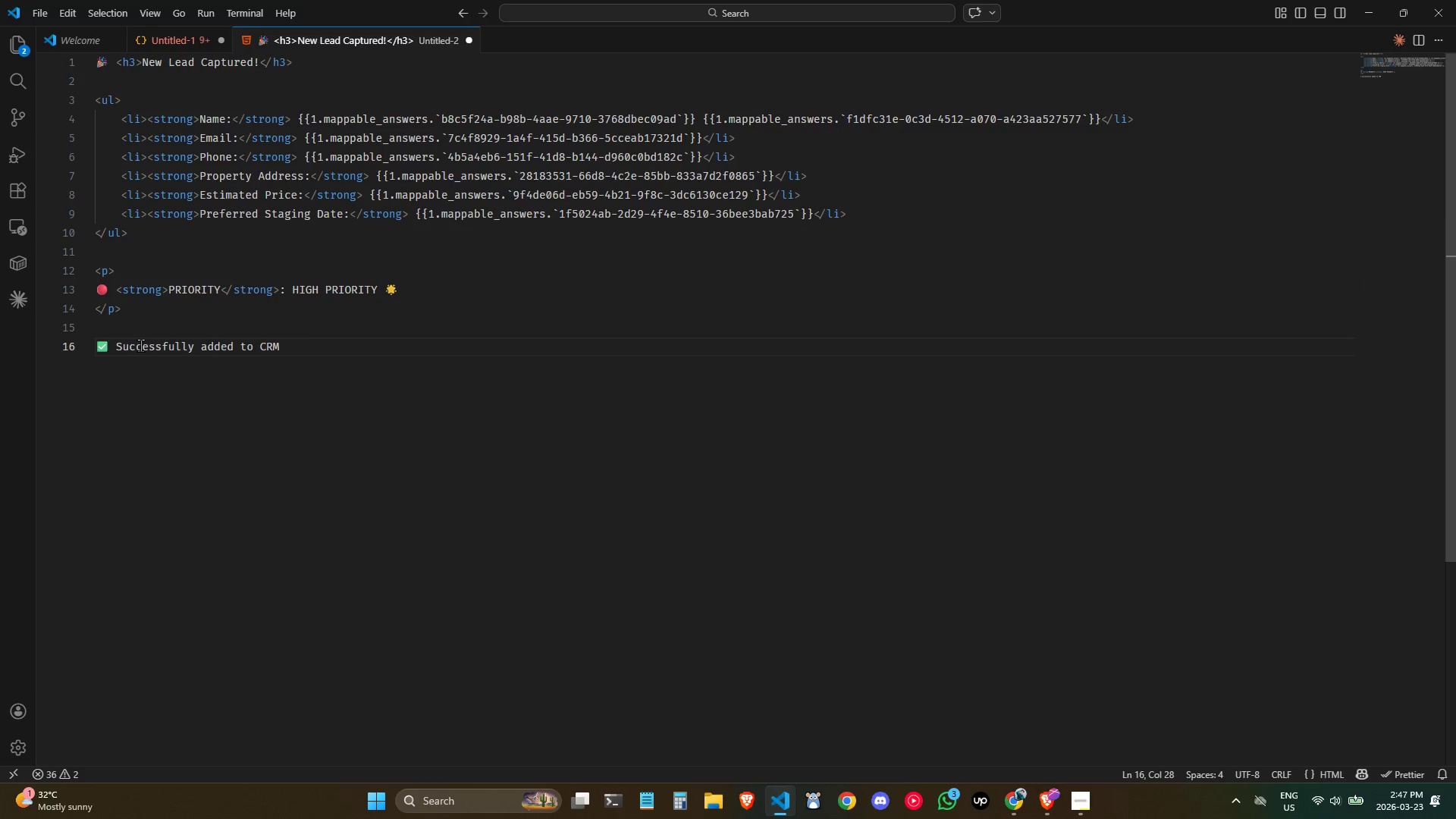 
key(Control+ArrowLeft)
 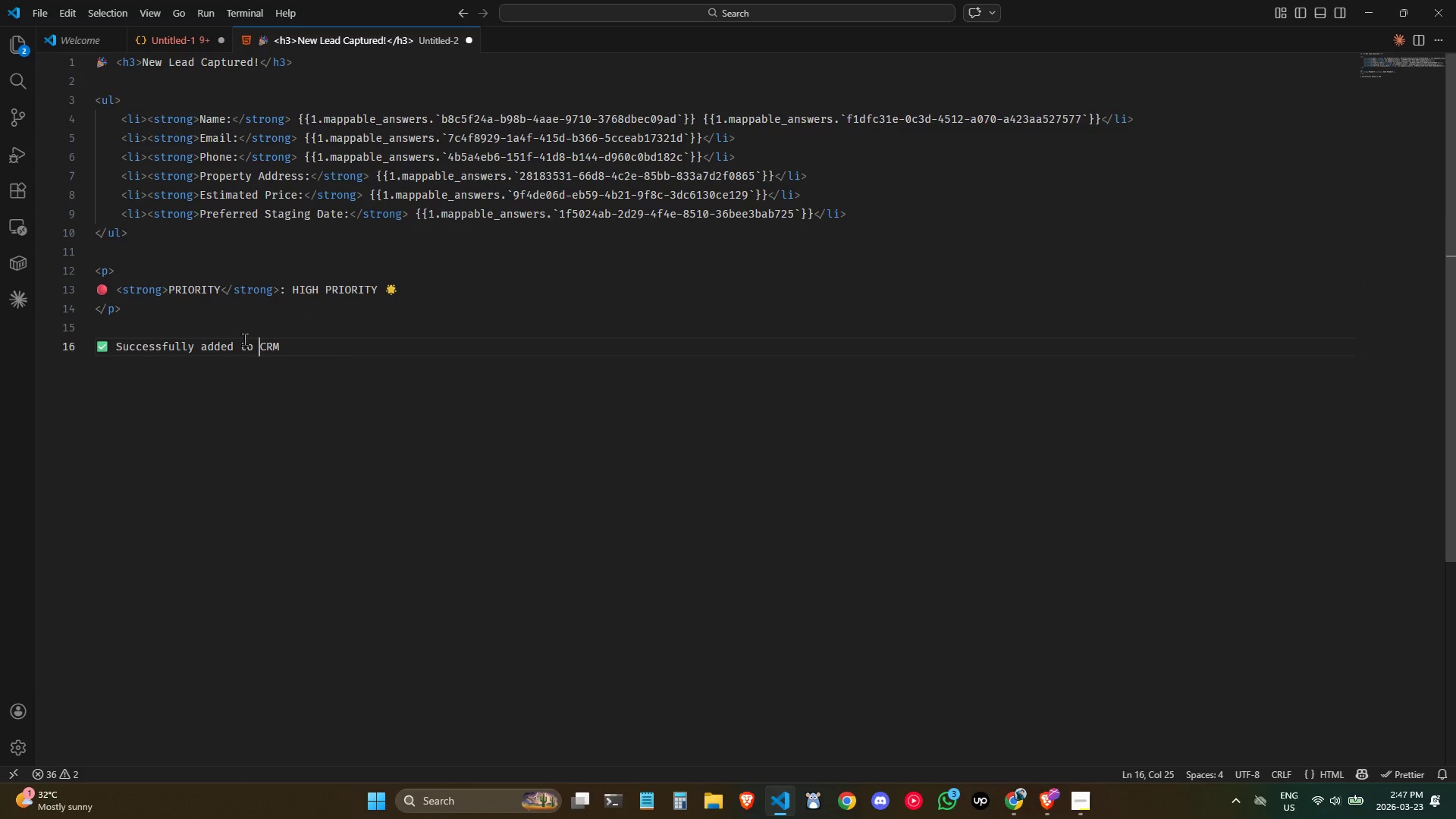 
key(Control+ArrowLeft)
 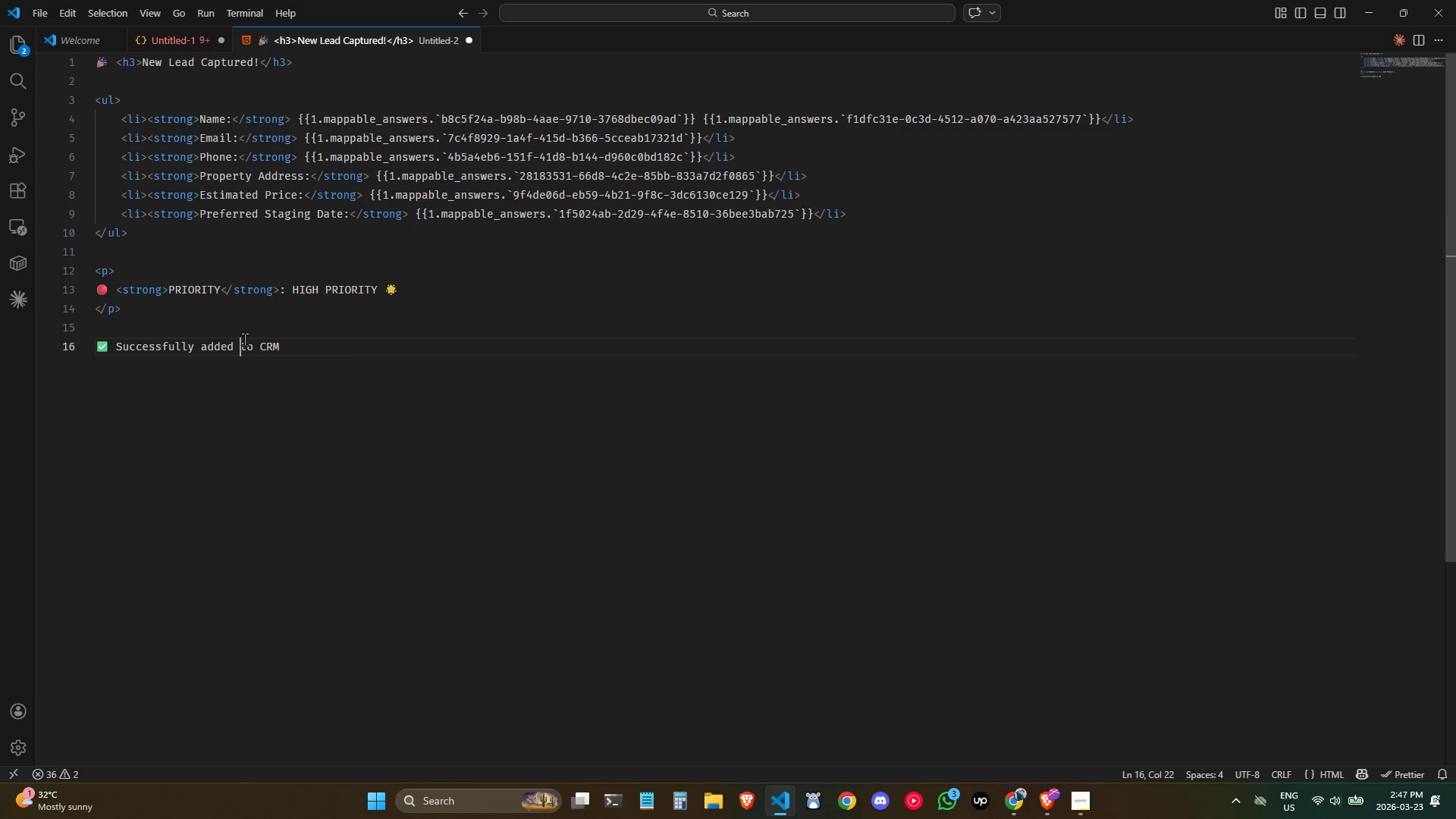 
key(Control+ArrowLeft)
 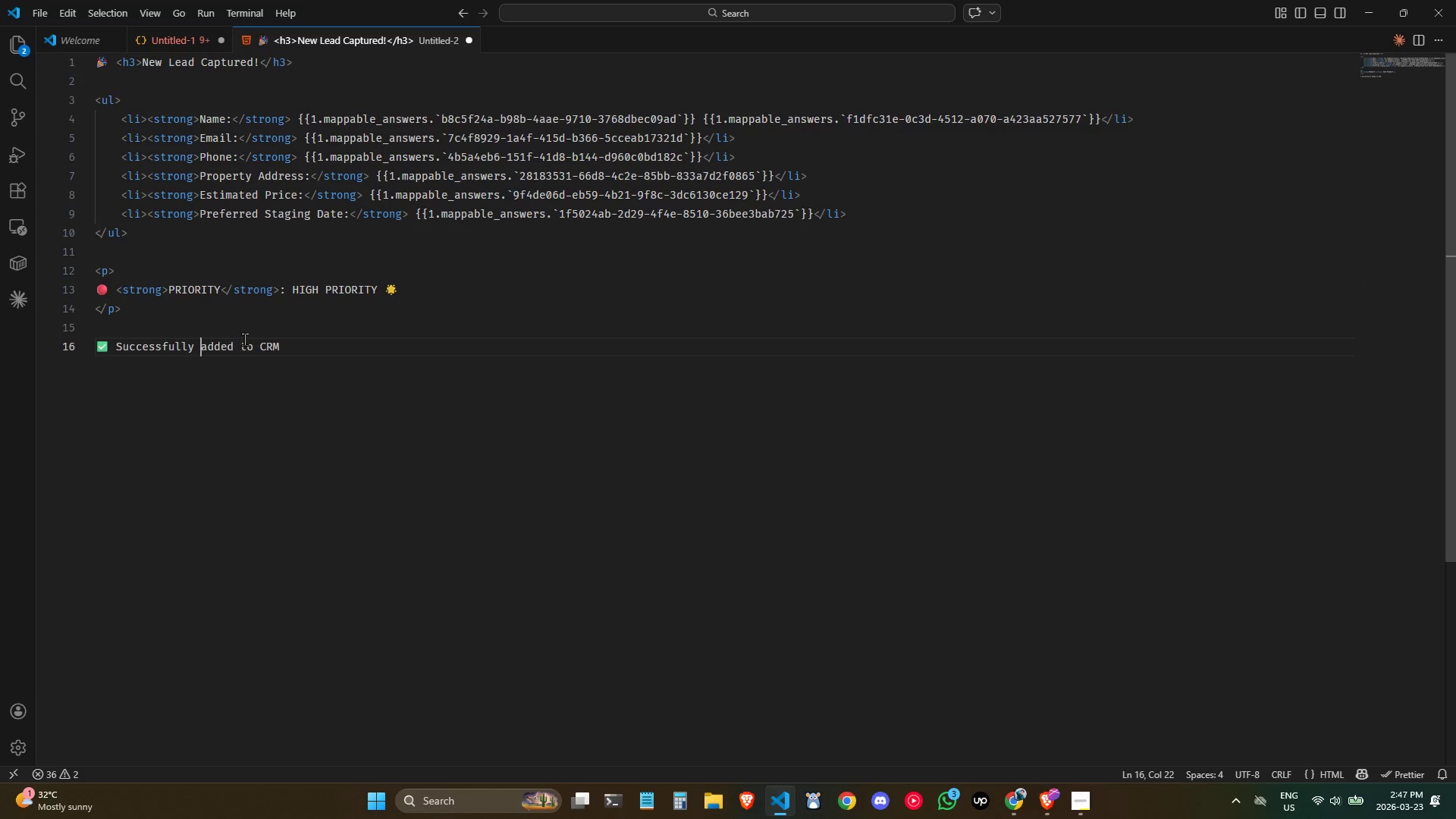 
key(Control+ArrowLeft)
 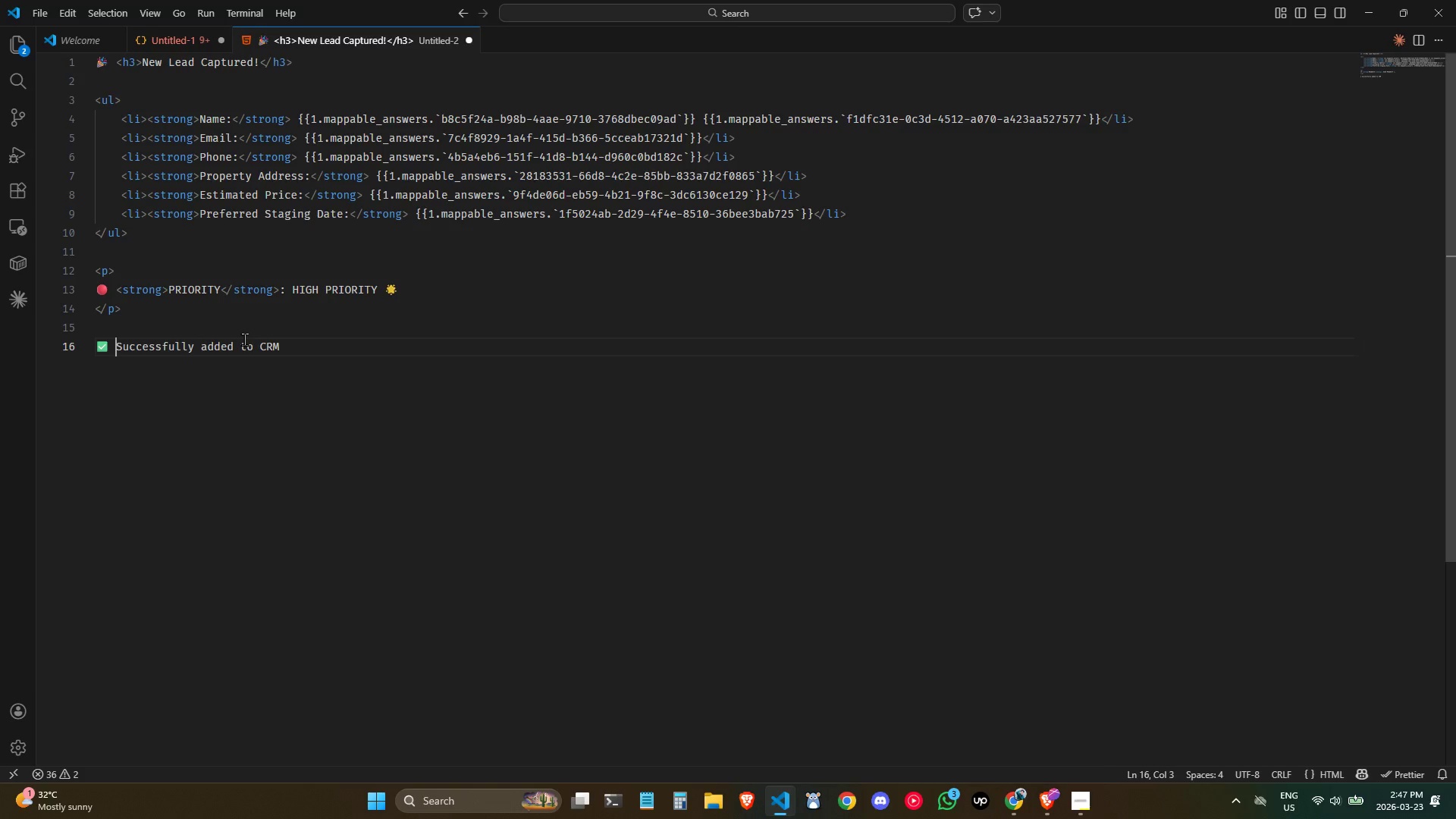 
key(Control+ArrowLeft)
 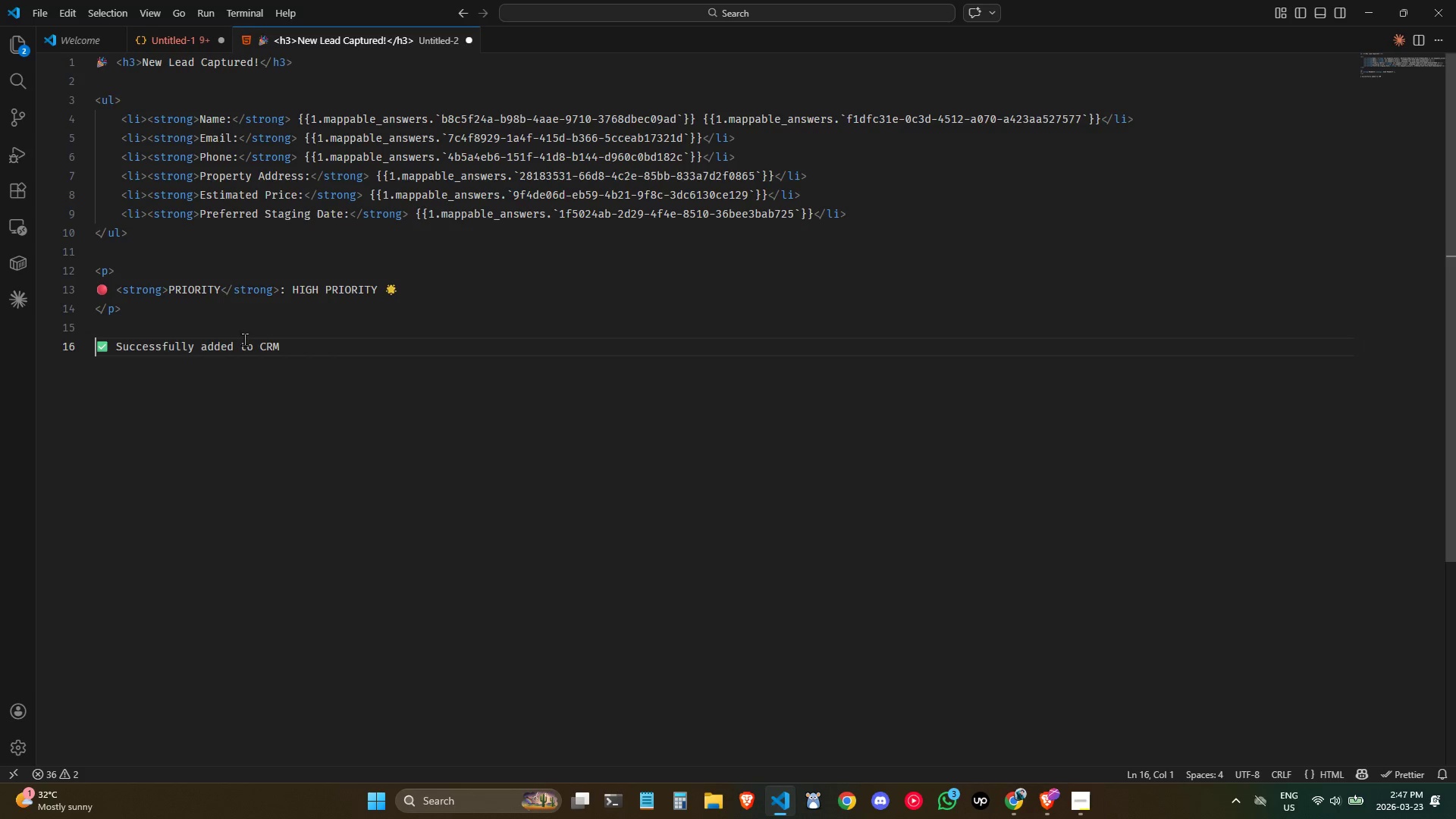 
key(Control+ArrowLeft)
 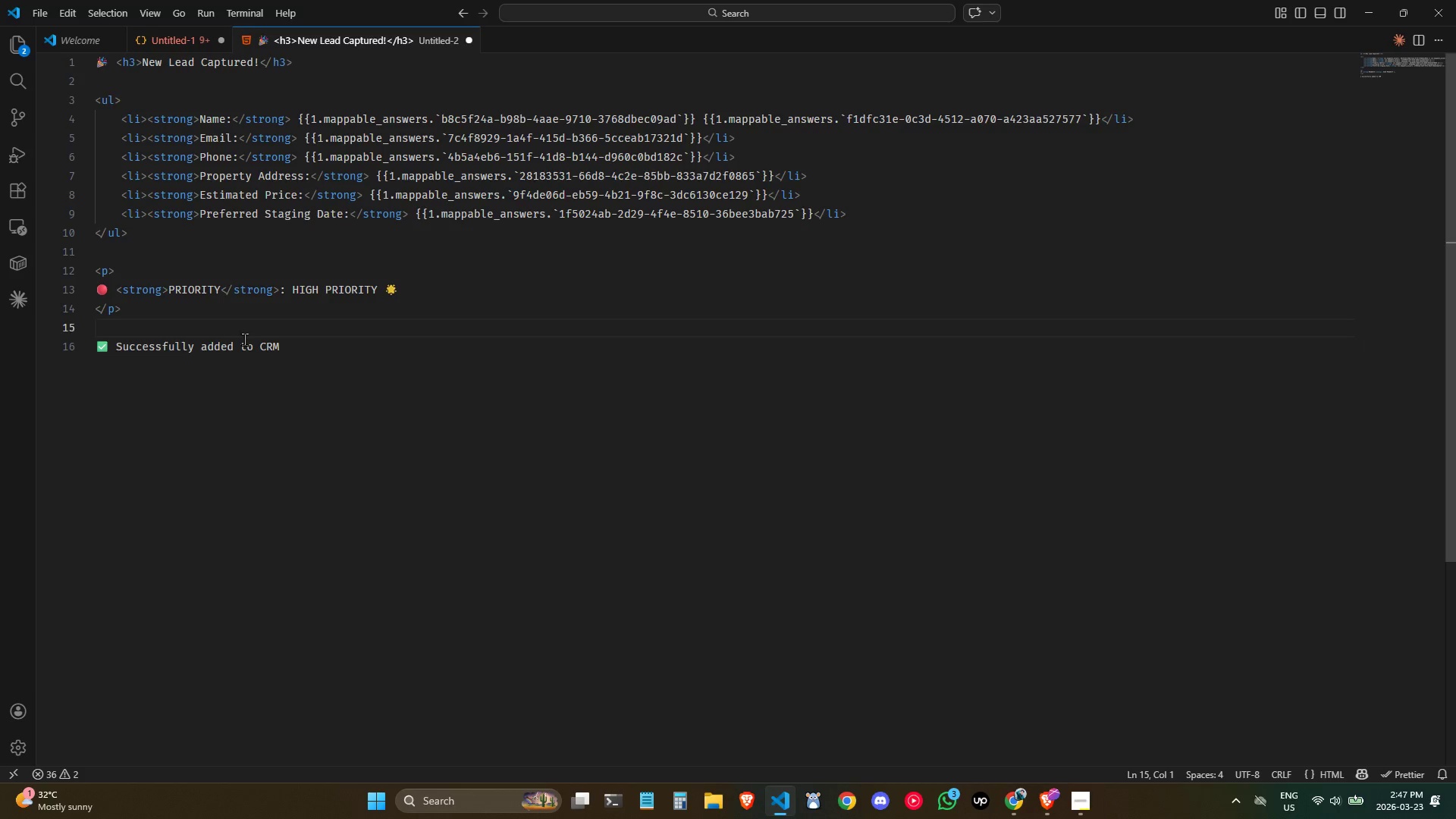 
key(ArrowDown)
 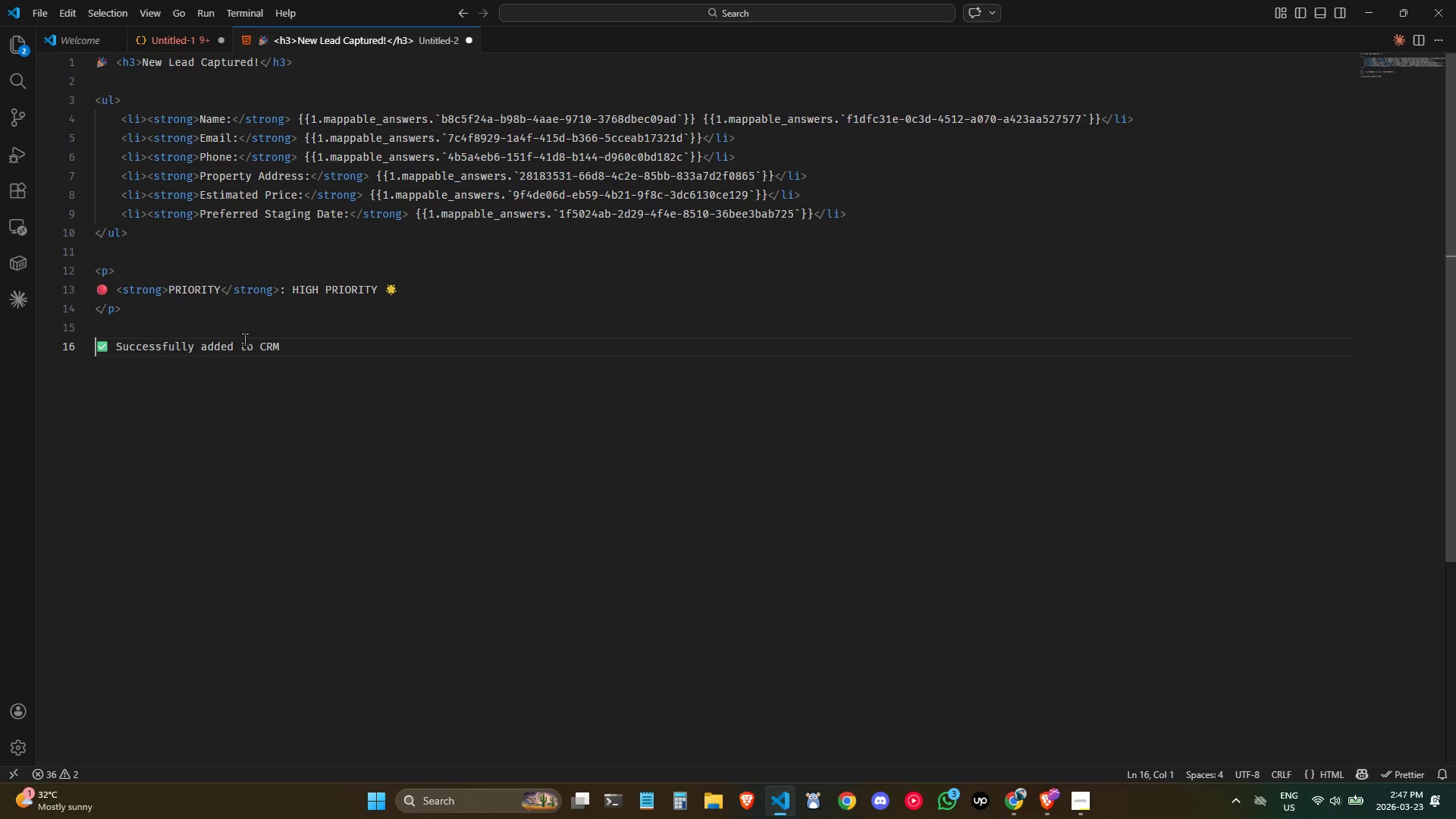 
key(ArrowUp)
 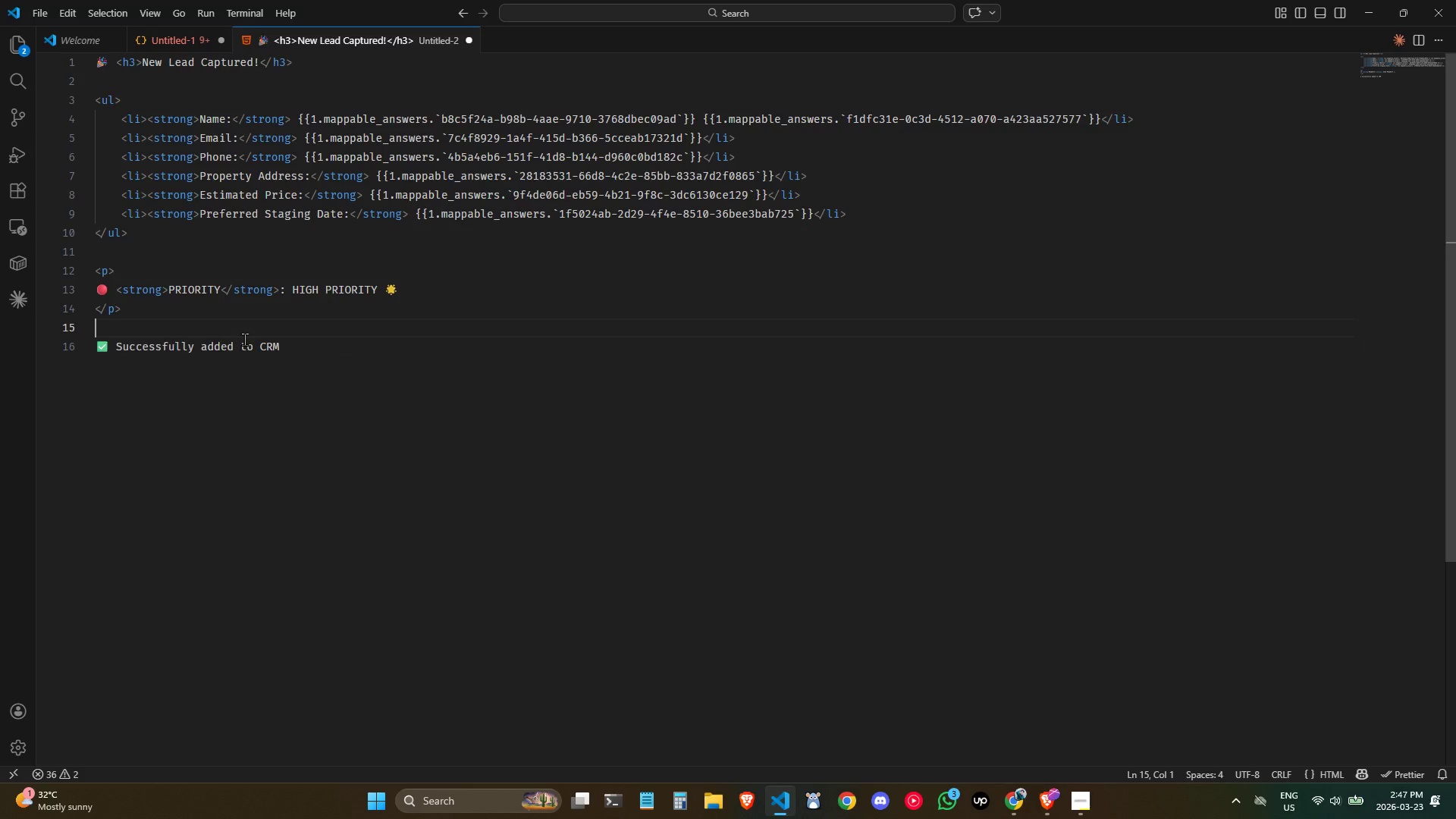 
key(Enter)
 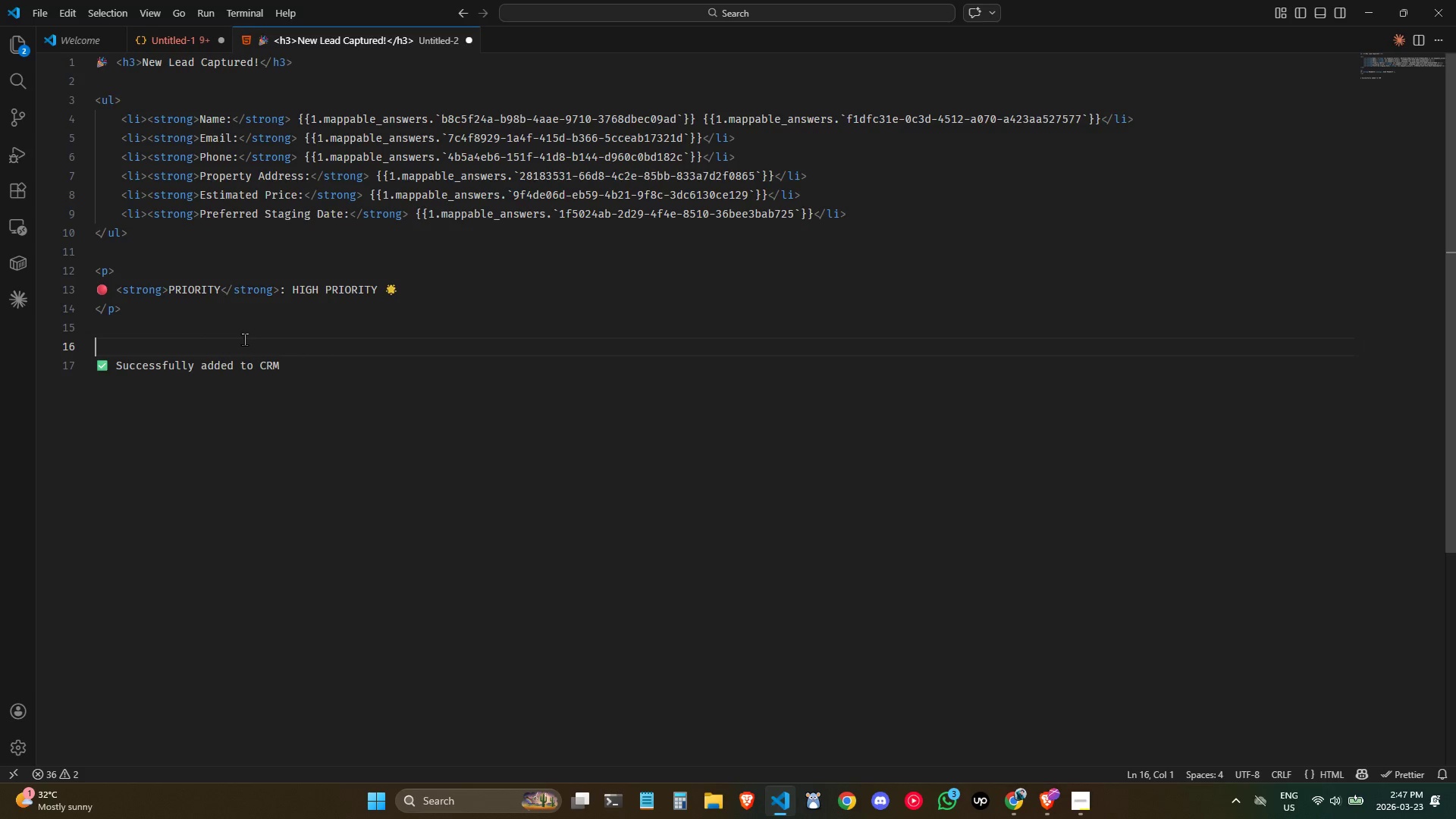 
key(Shift+ShiftLeft)
 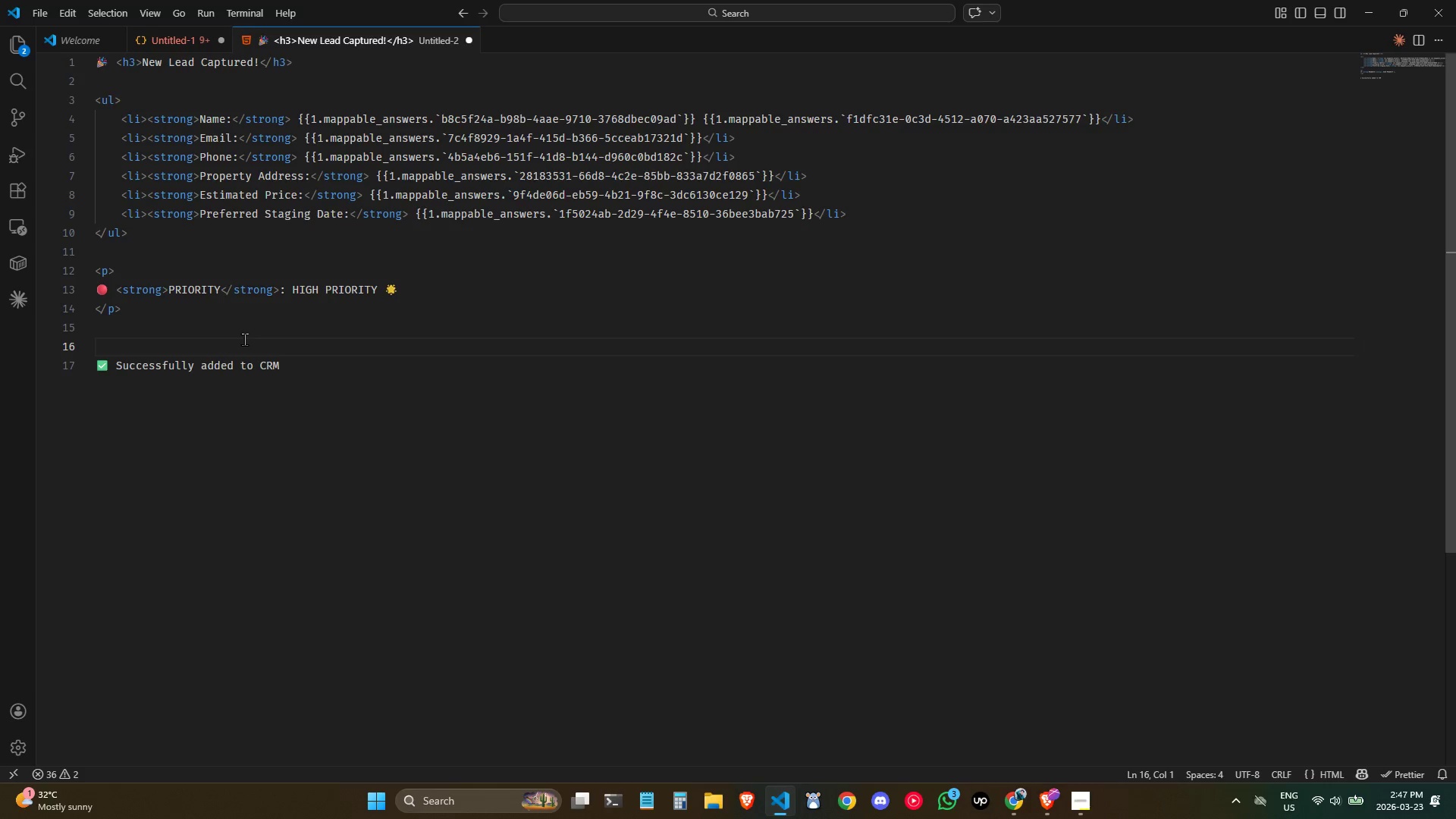 
key(Shift+P)
 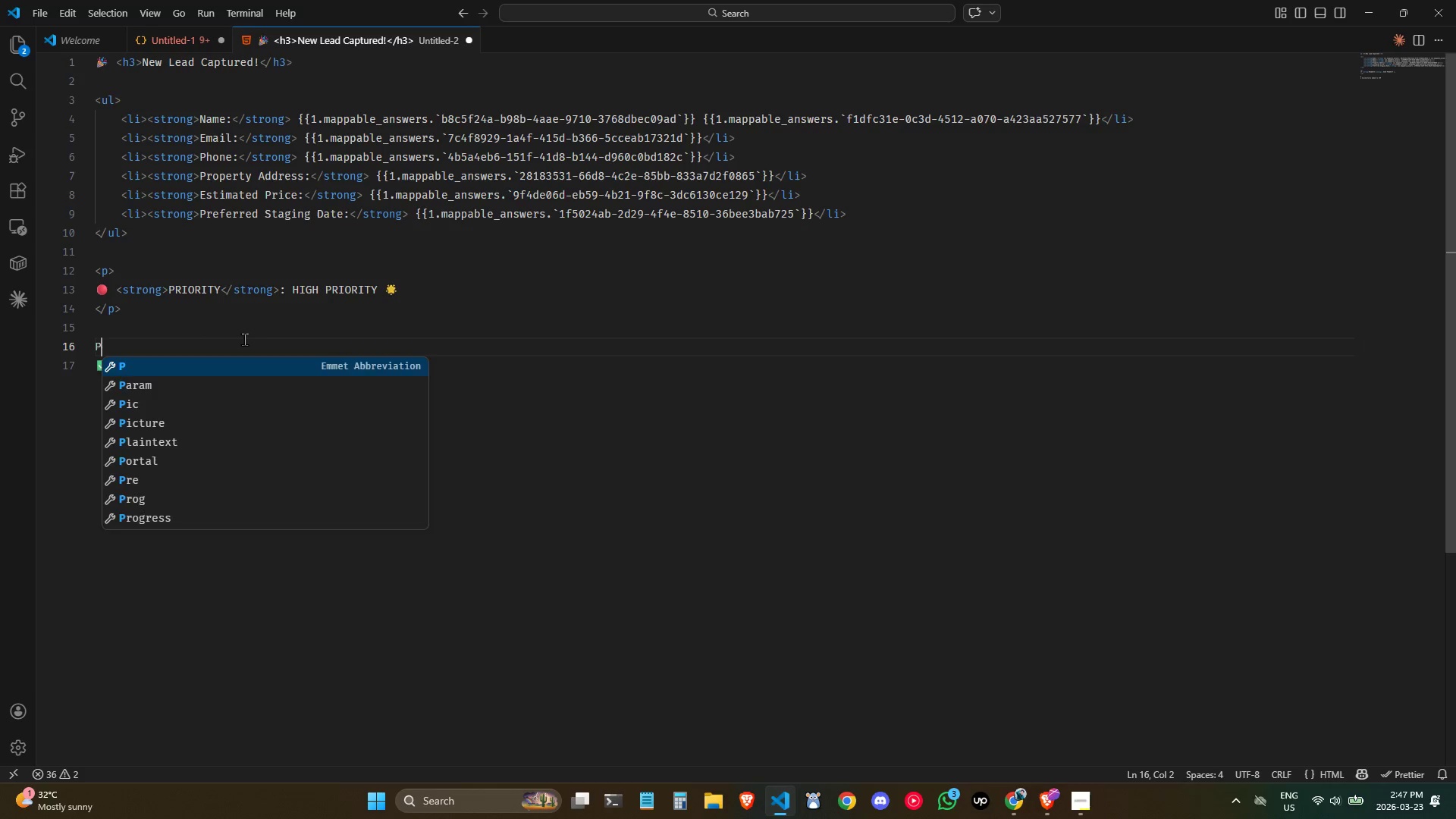 
key(Backspace)
 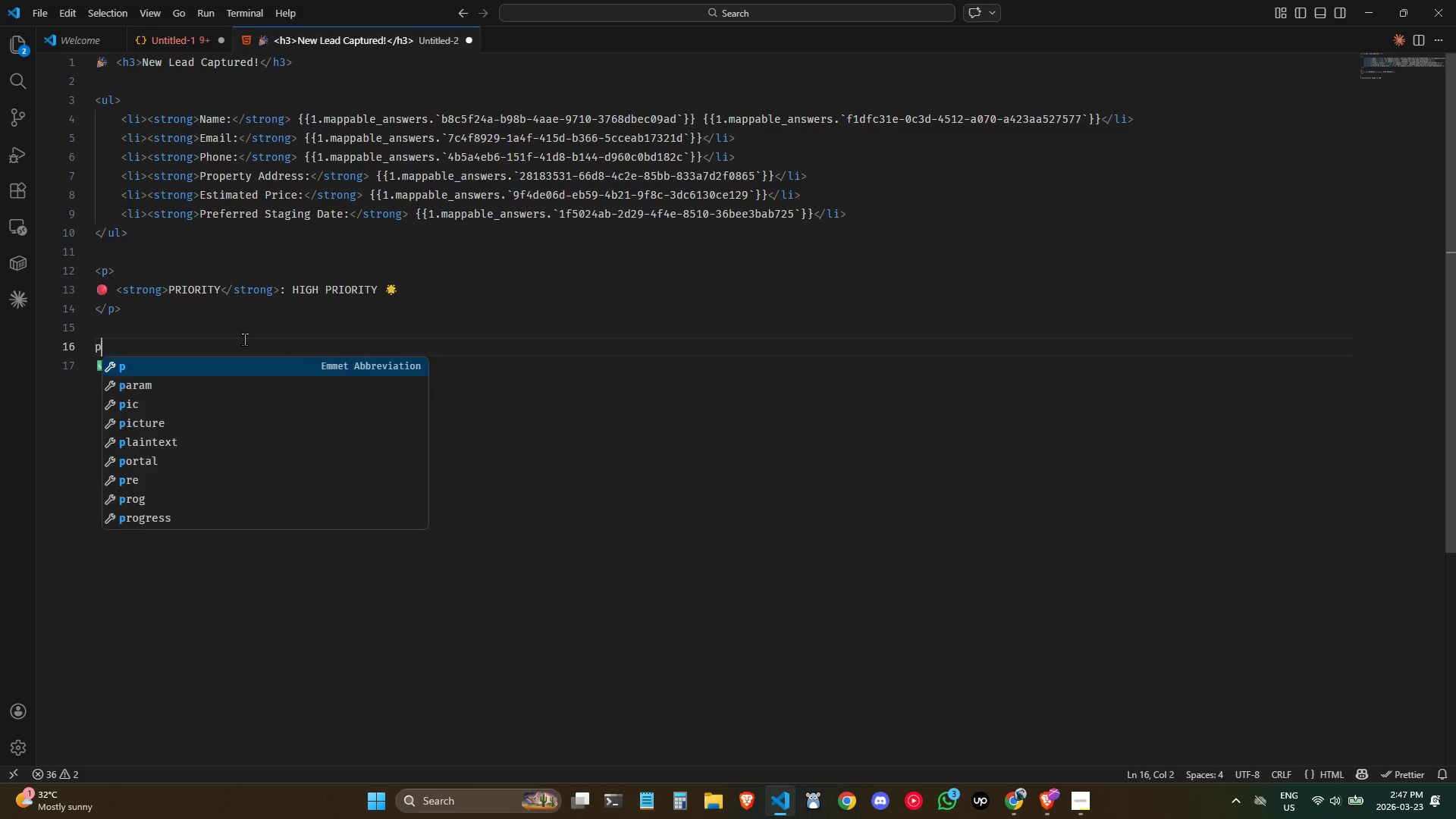 
key(P)
 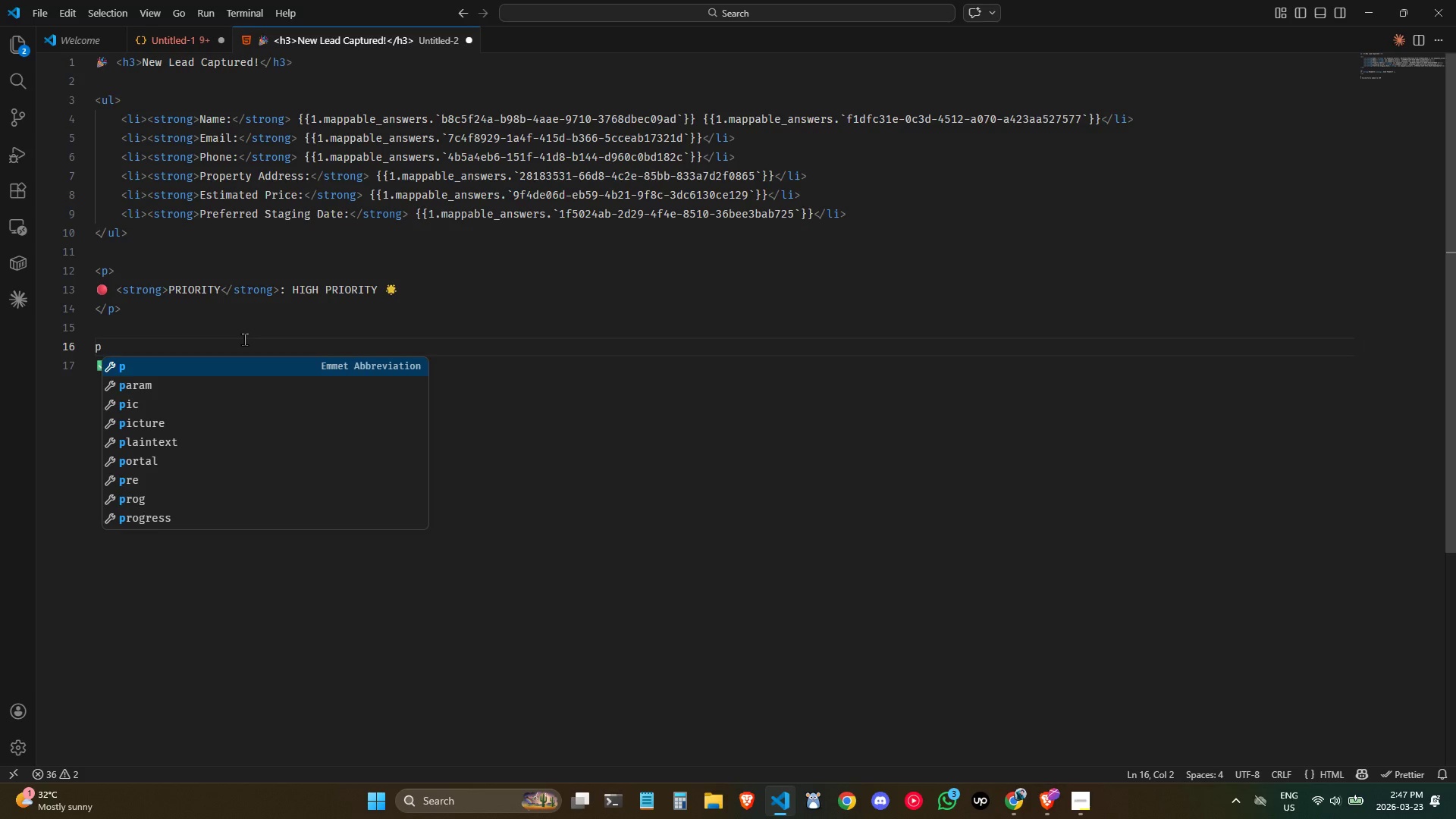 
key(Enter)
 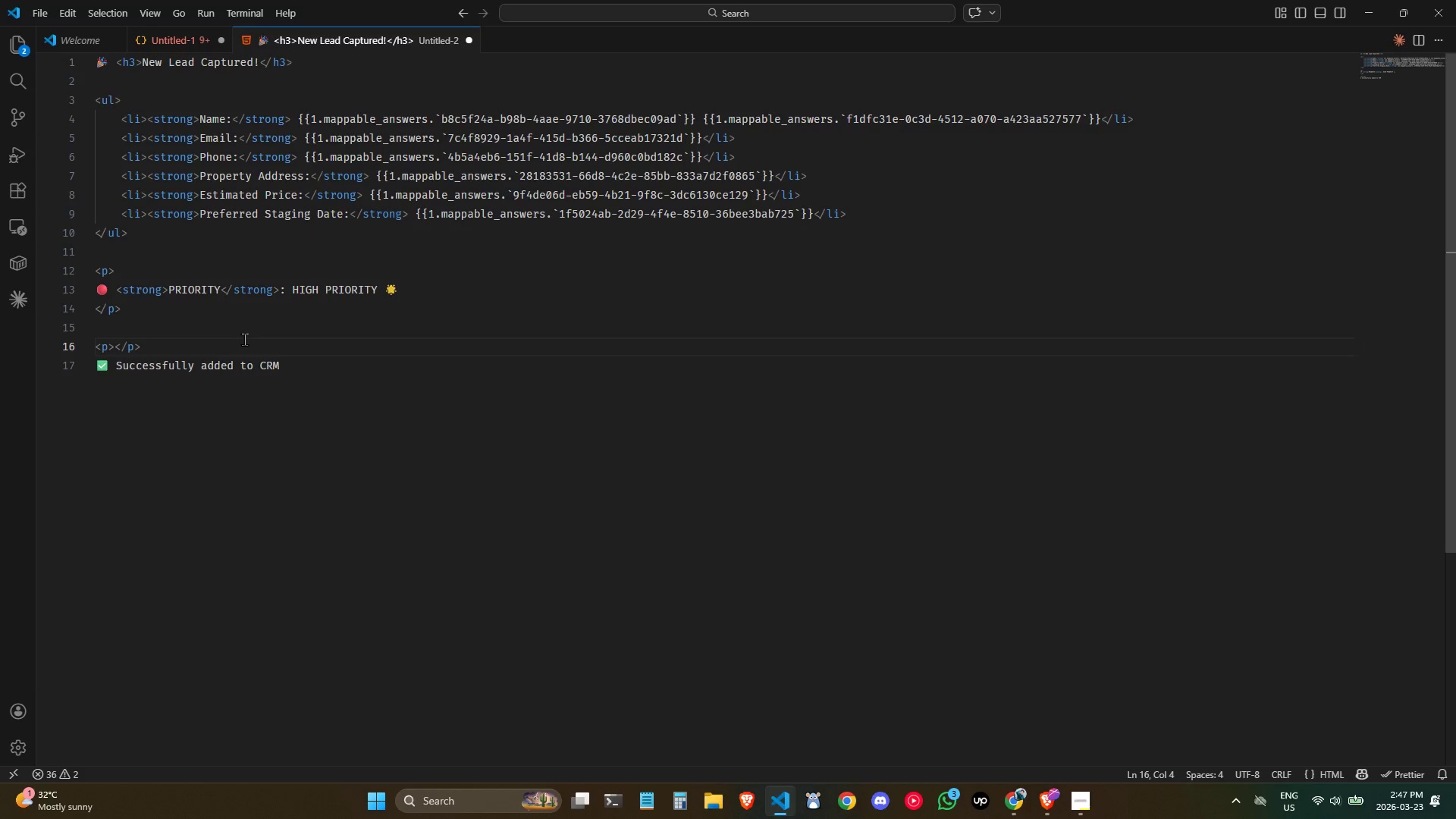 
key(Enter)
 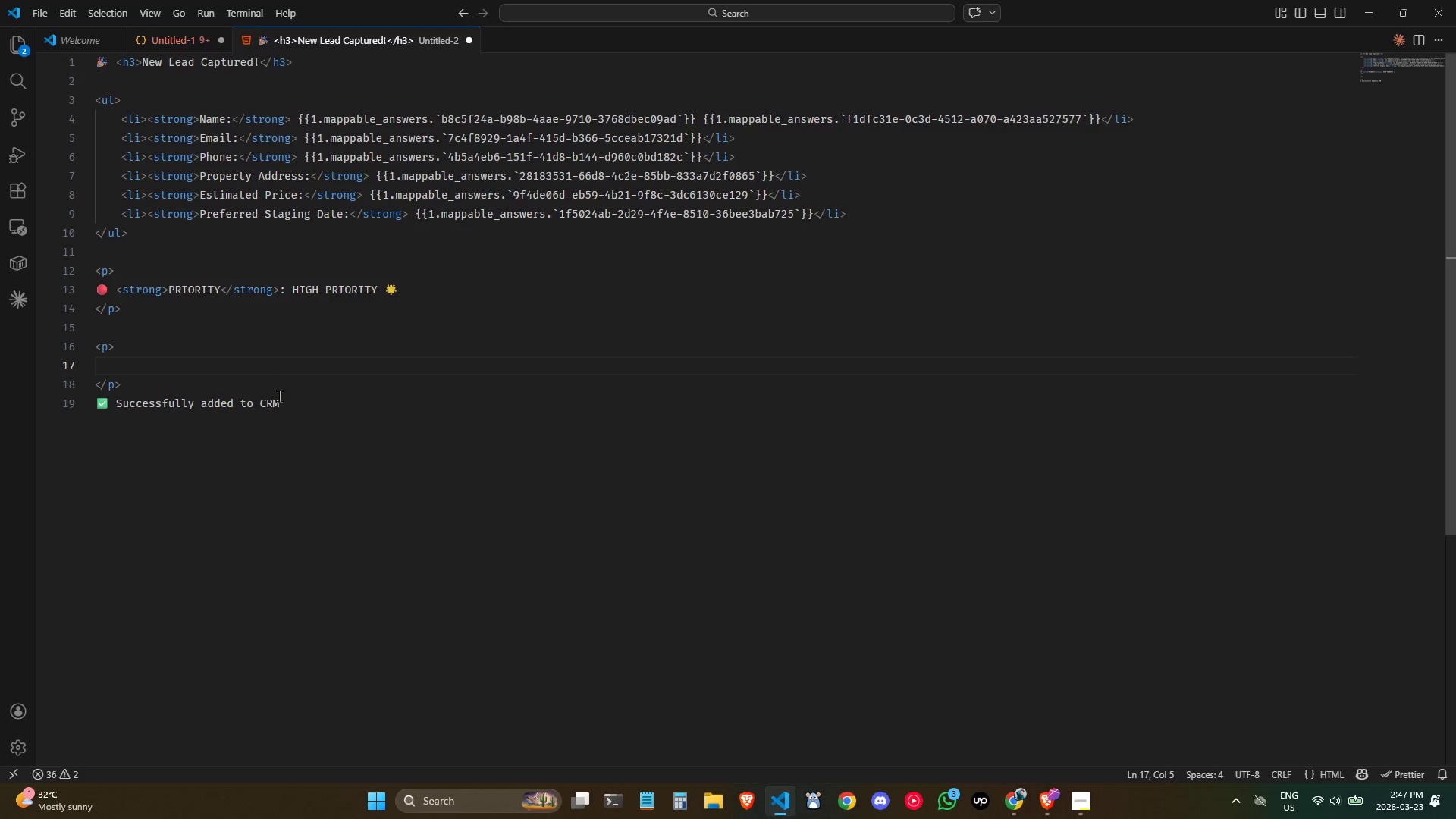 
left_click_drag(start_coordinate=[284, 405], to_coordinate=[99, 405])
 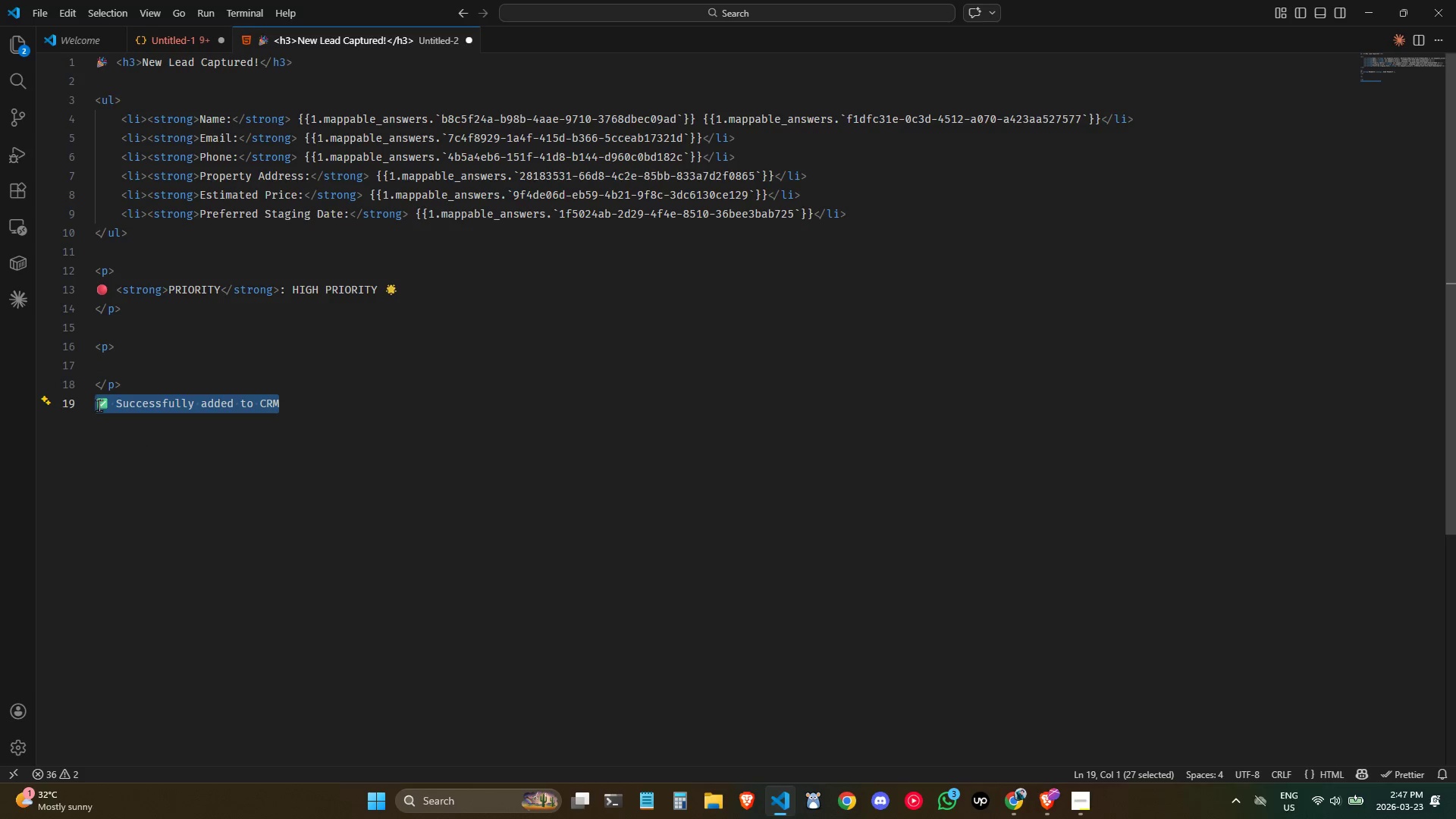 
key(Control+ControlLeft)
 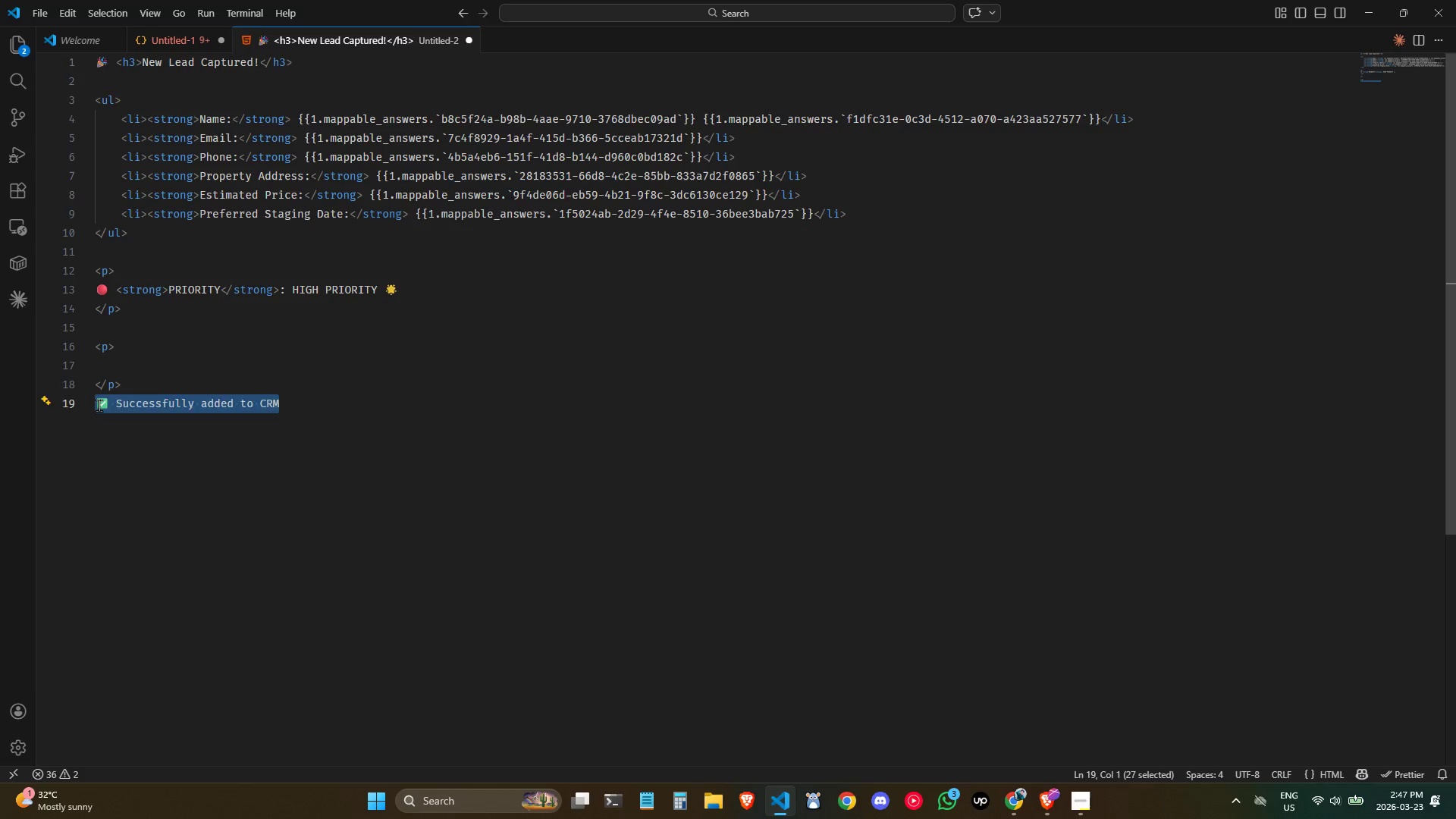 
key(Control+X)
 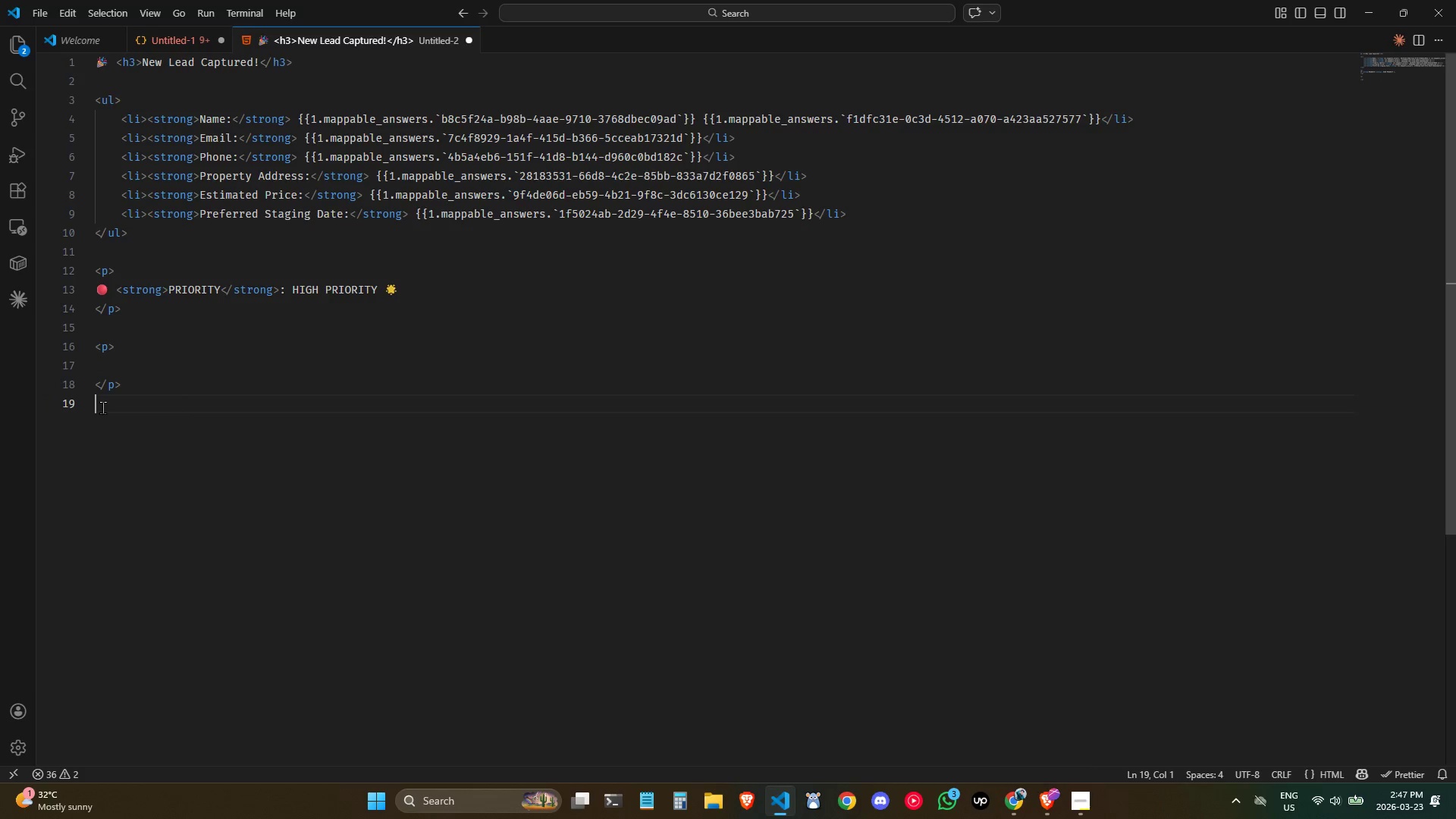 
key(Backspace)
 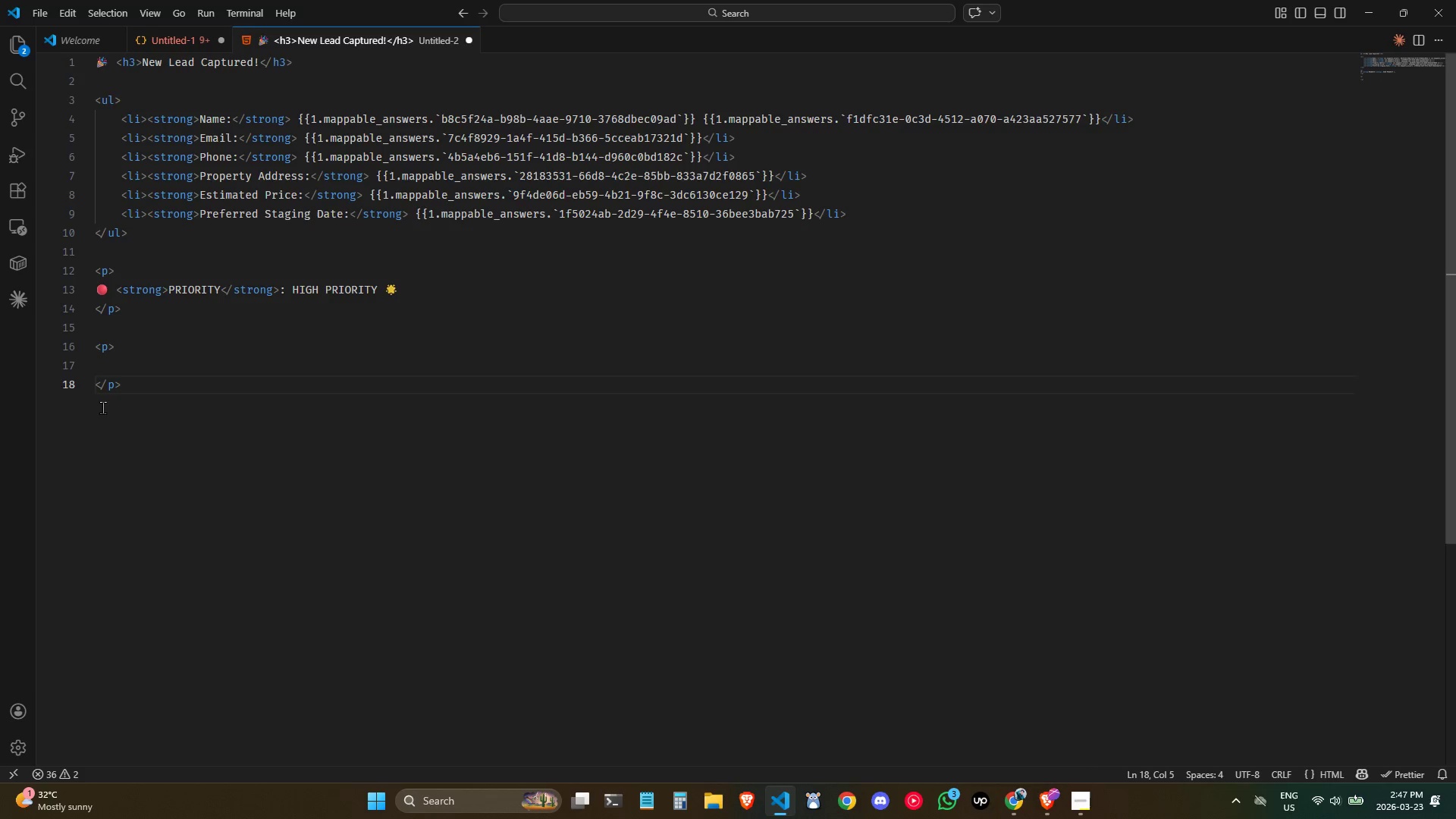 
key(ArrowUp)
 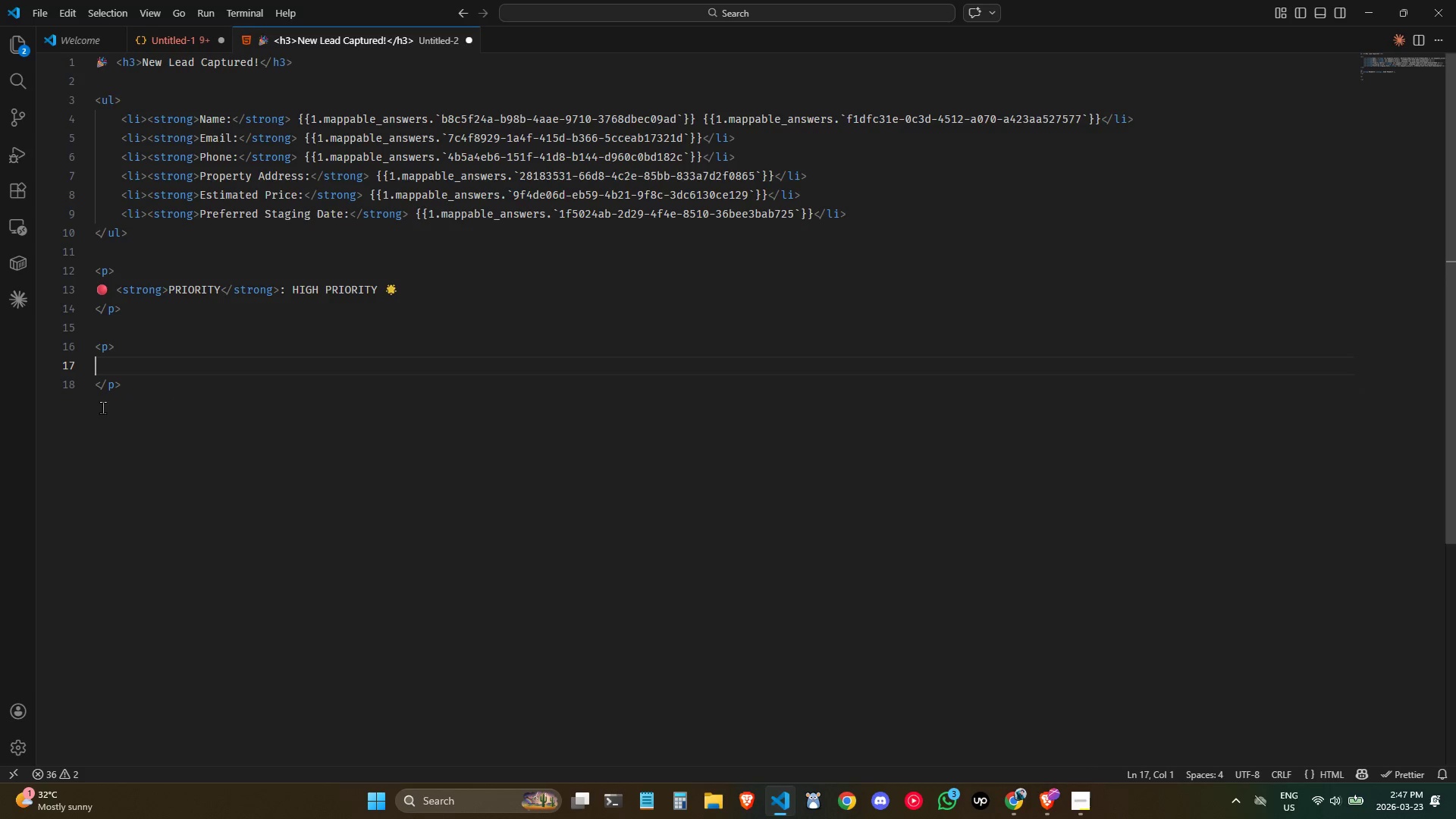 
key(Control+ControlLeft)
 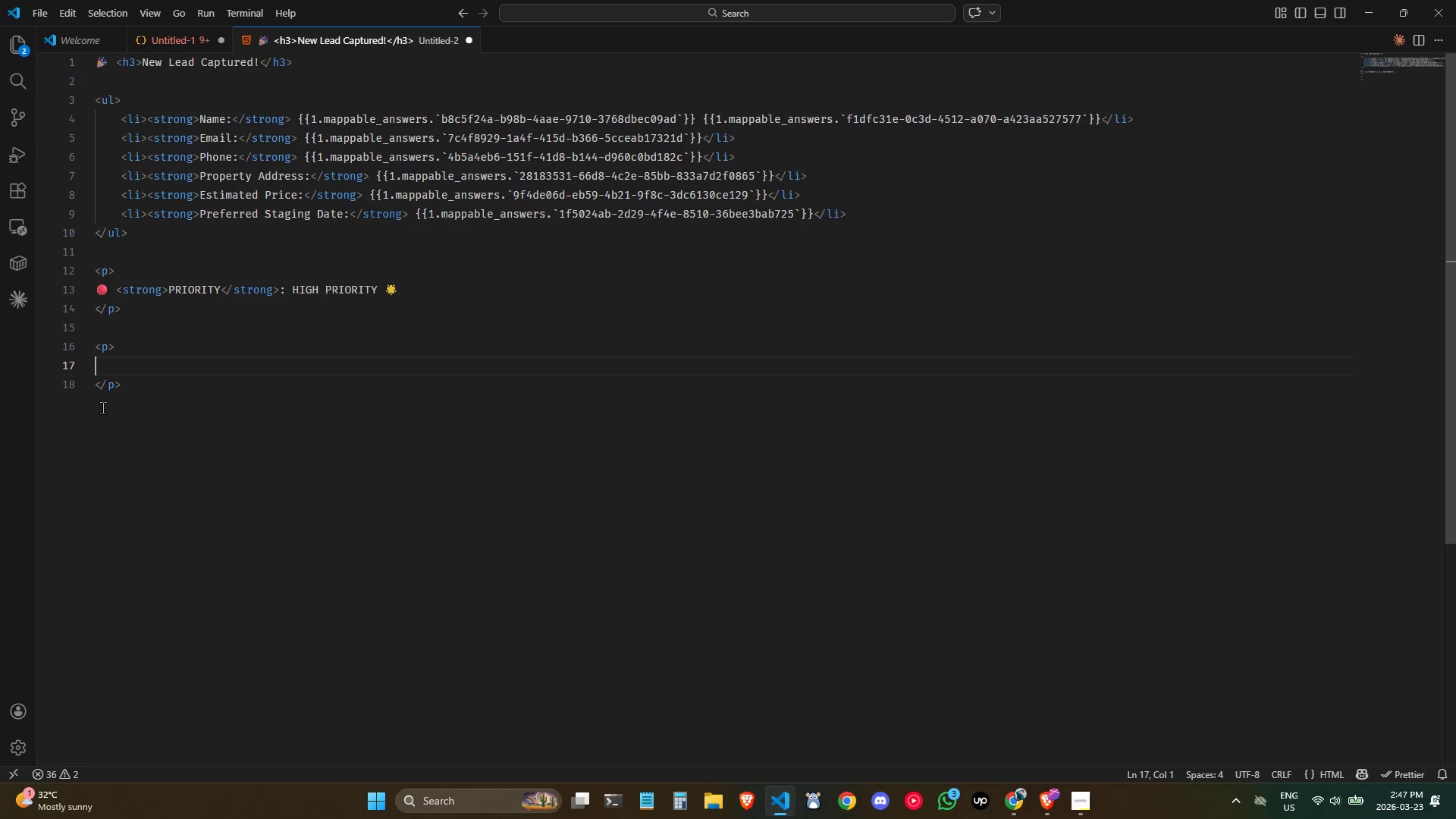 
key(Control+V)
 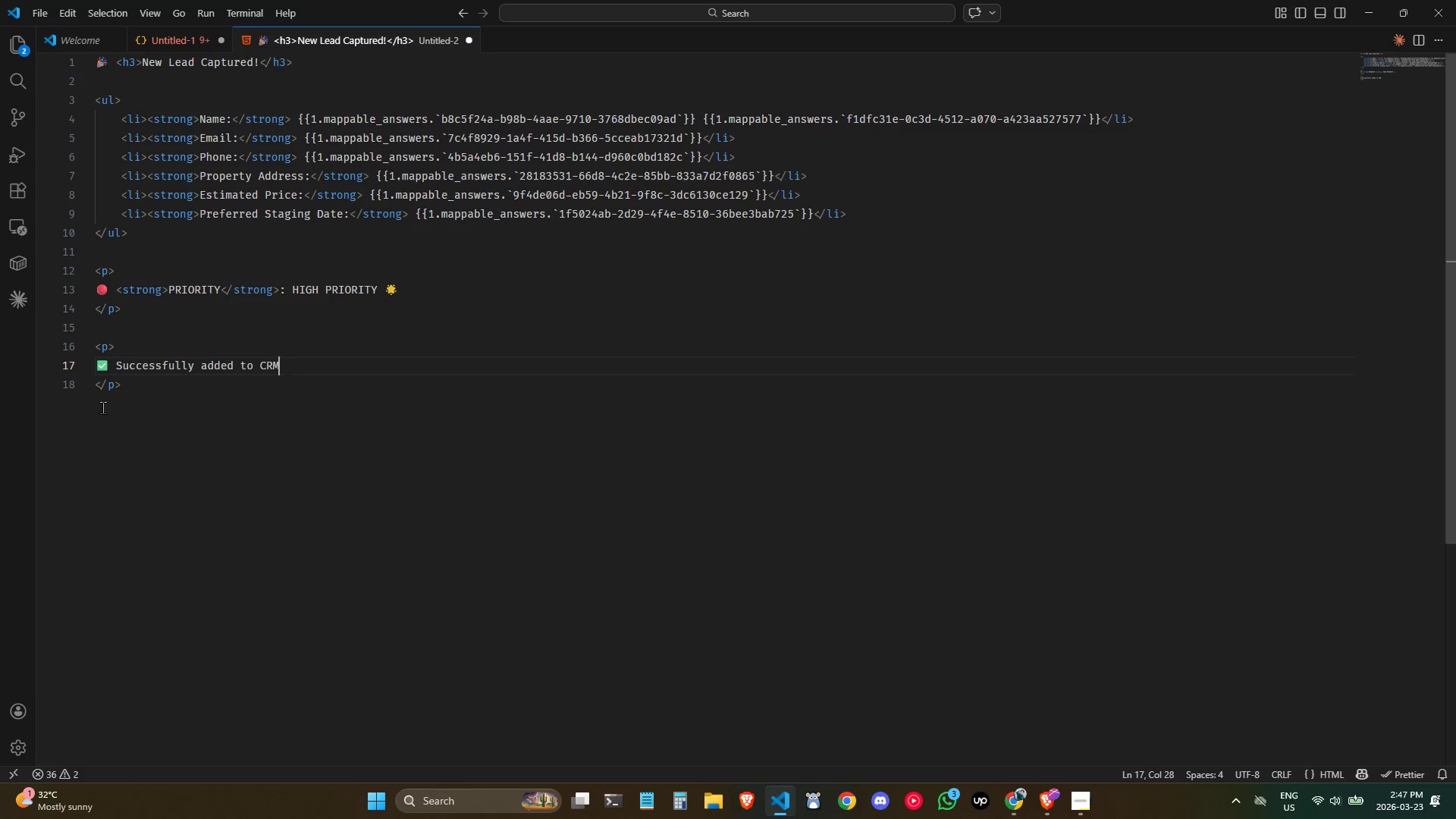 
key(Control+ControlLeft)
 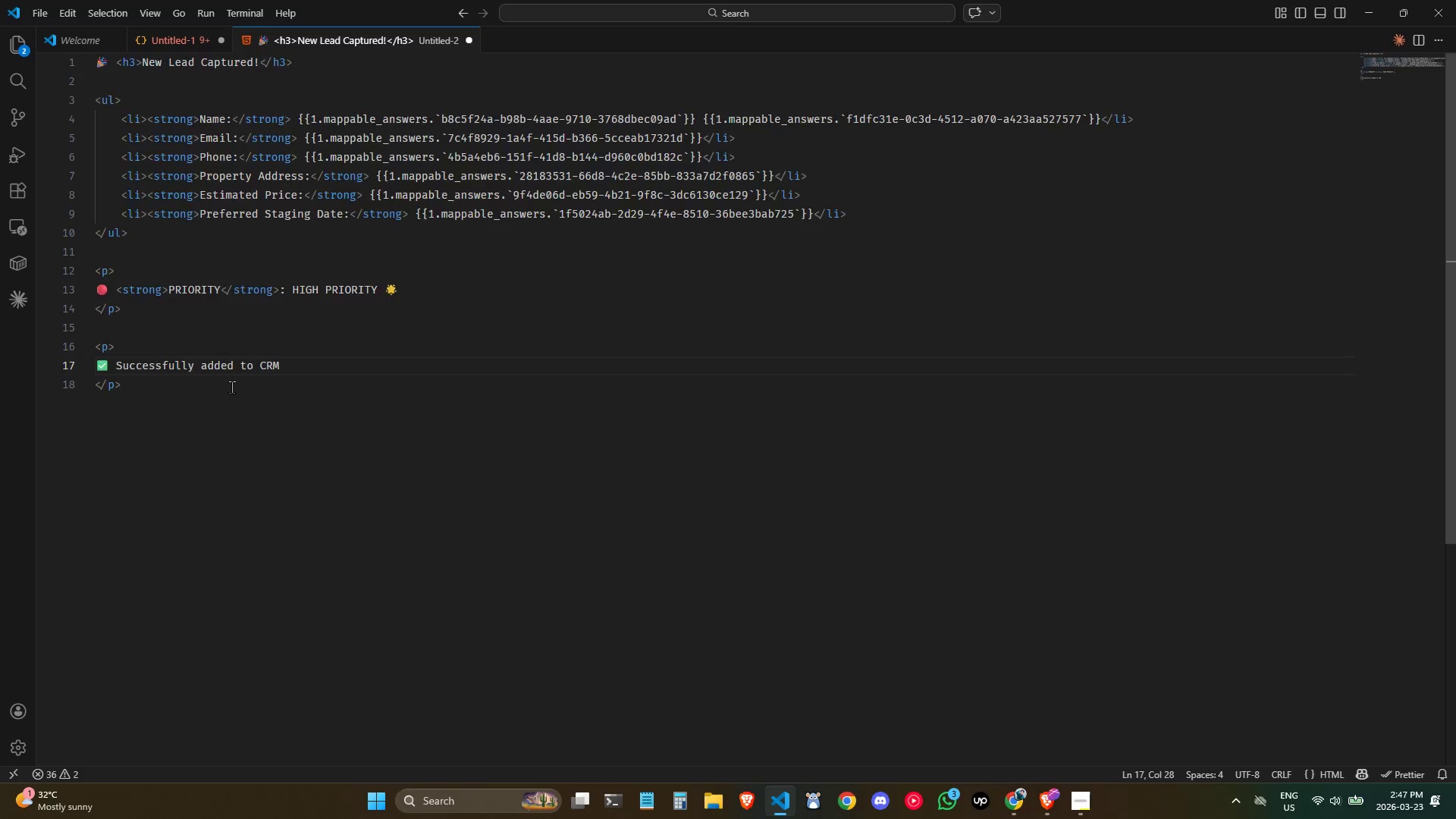 
key(Control+A)
 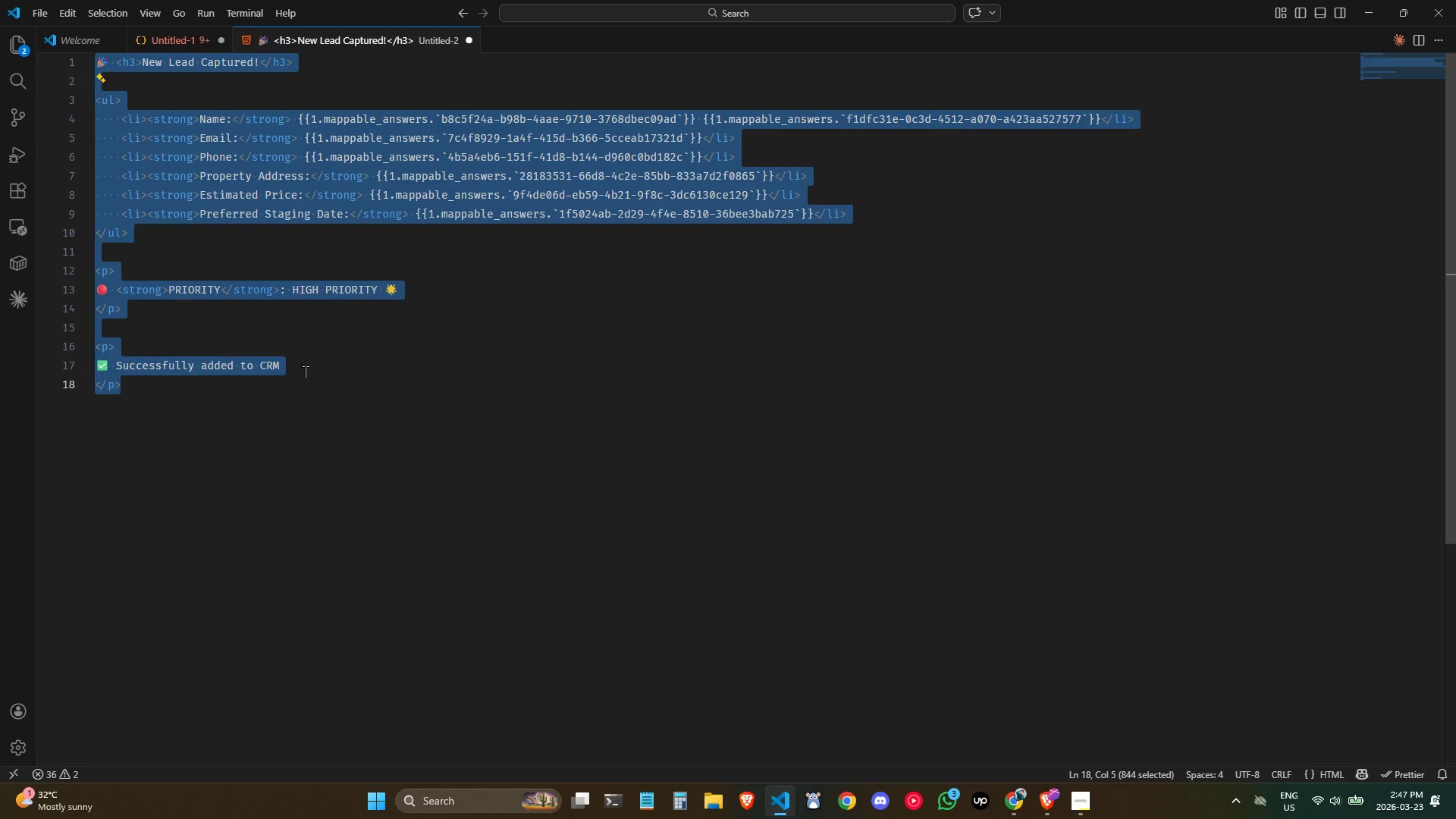 
key(Control+C)
 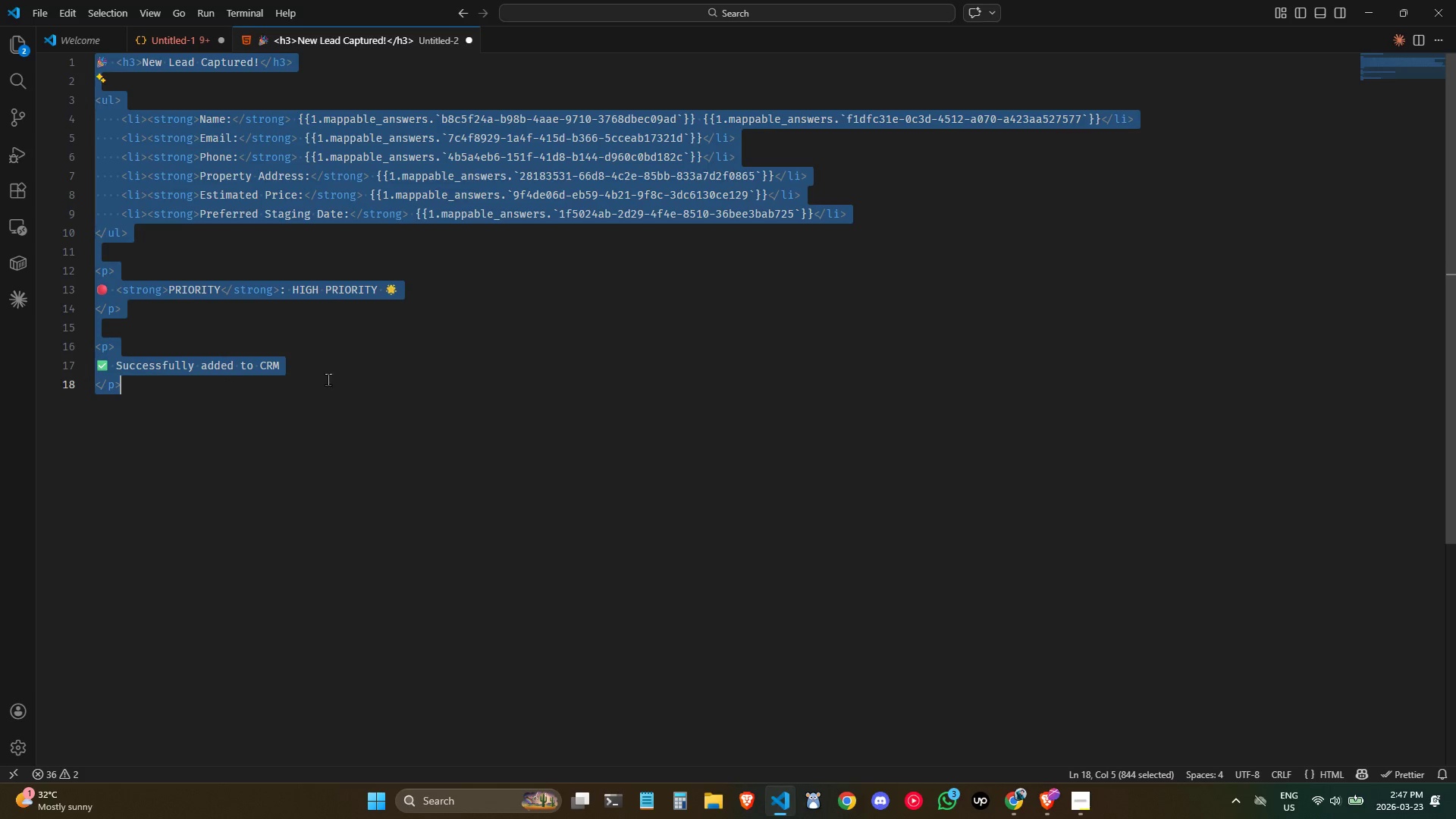 
key(Control+C)
 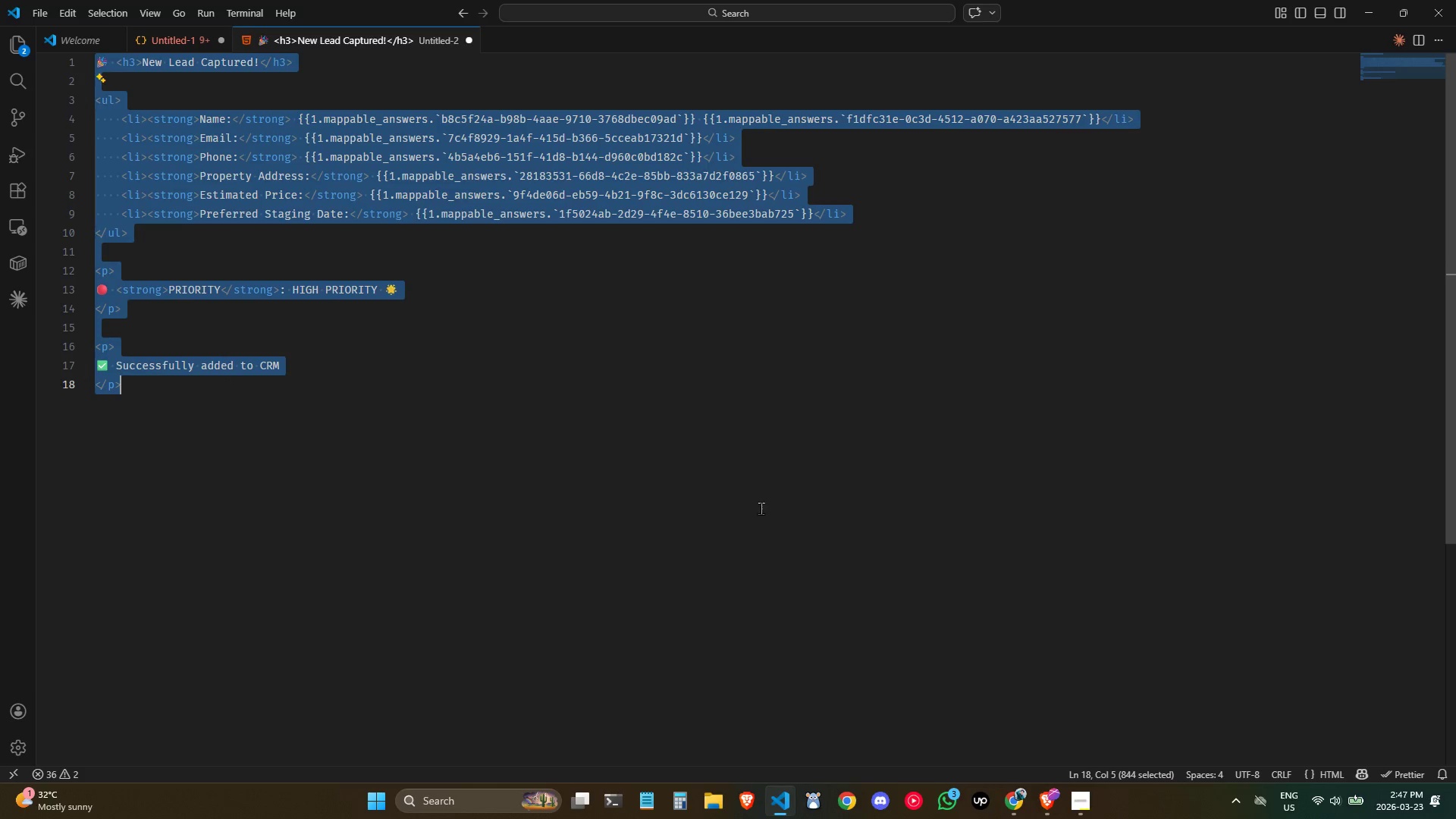 
key(Control+C)
 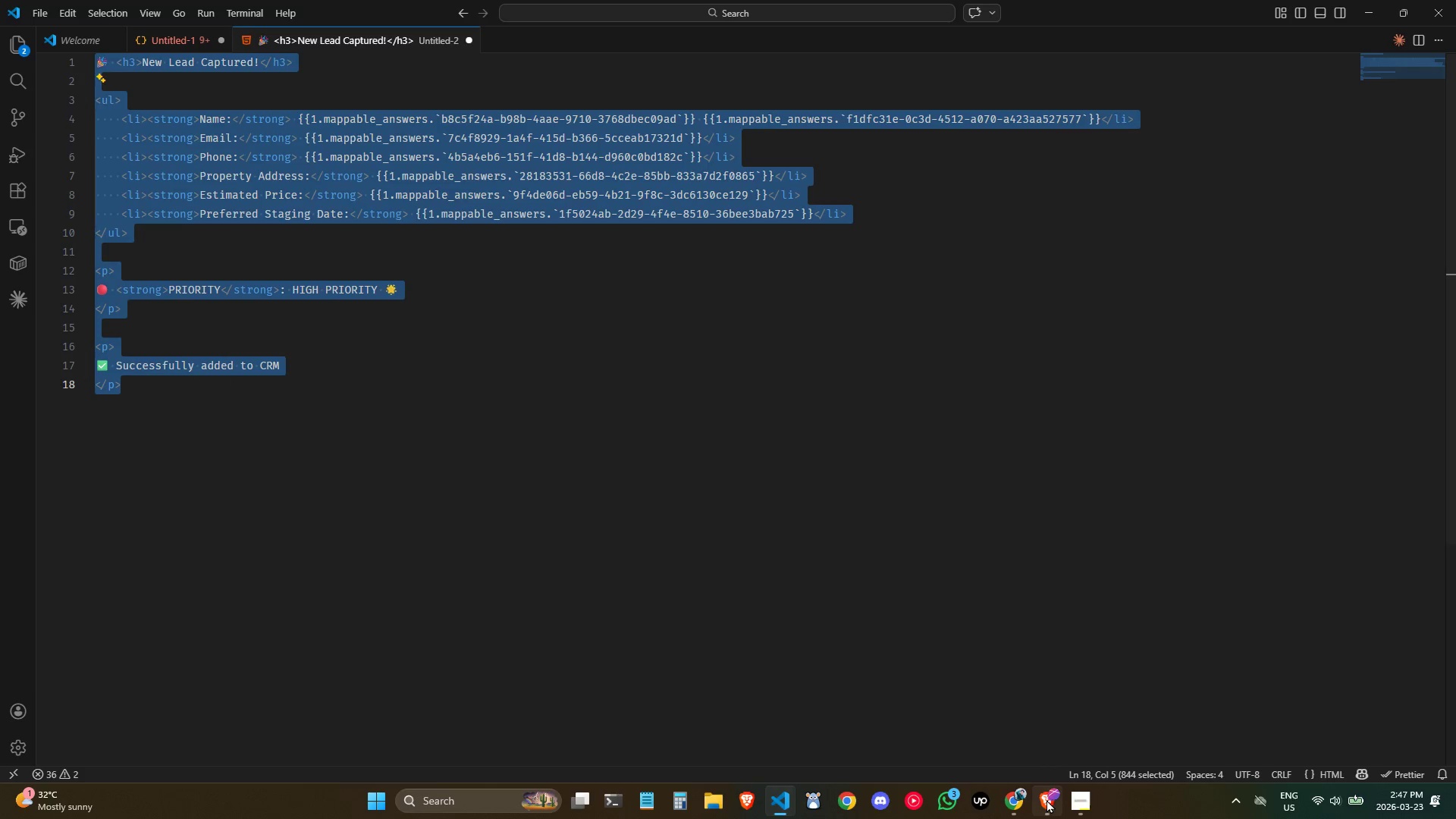 
left_click([1045, 799])
 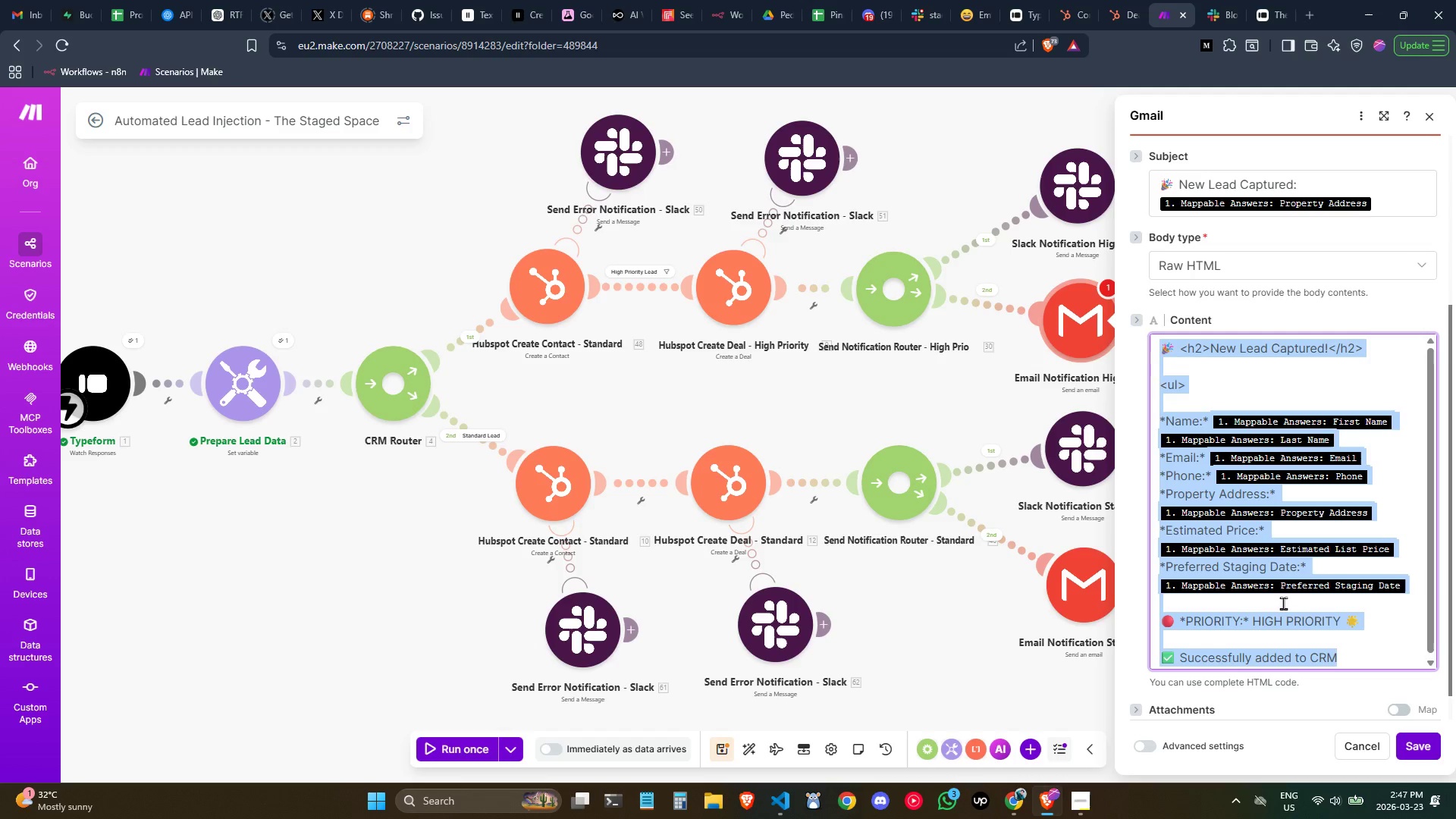 
key(Control+V)
 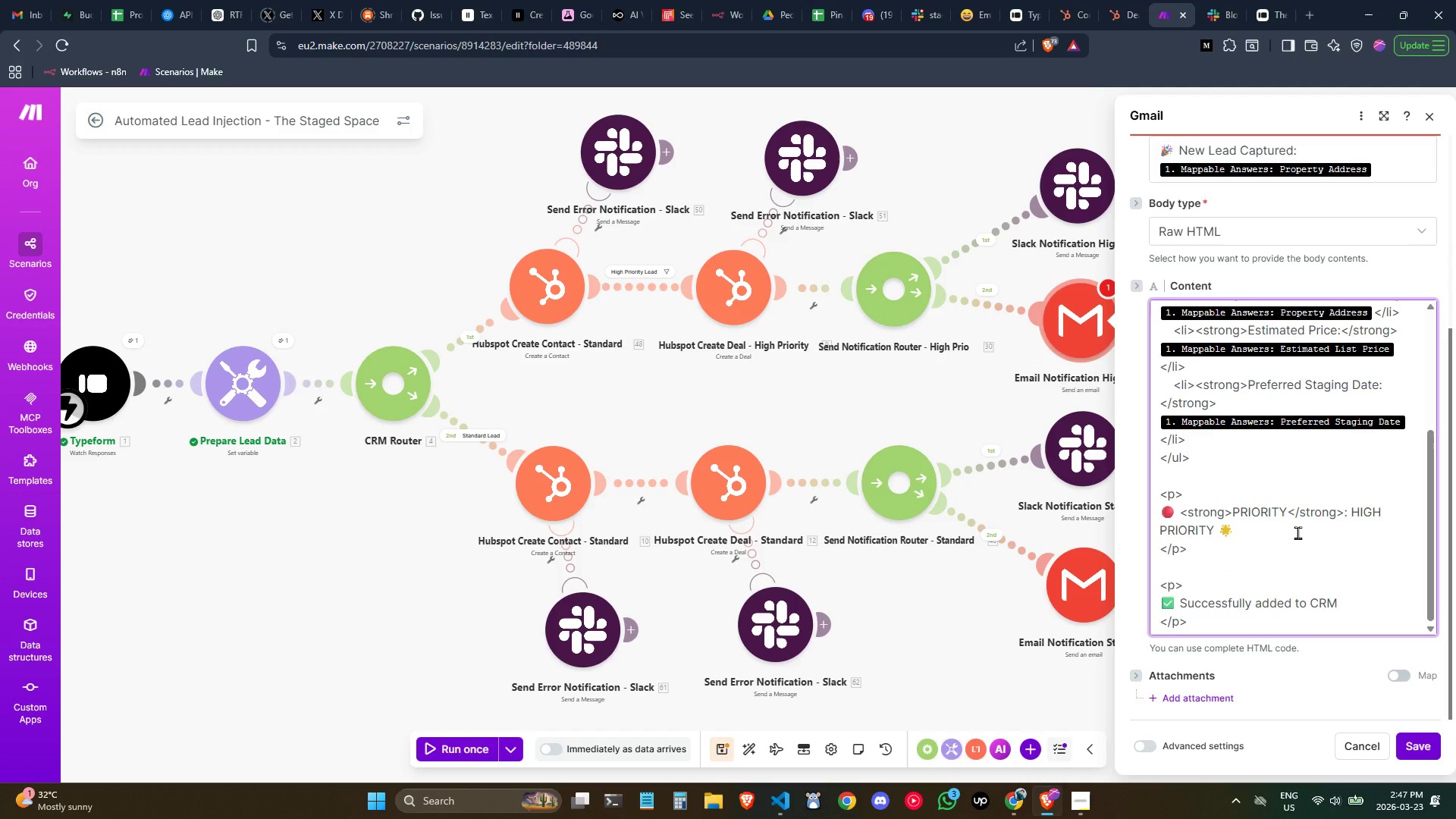 
scroll: coordinate [1295, 531], scroll_direction: up, amount: 4.0
 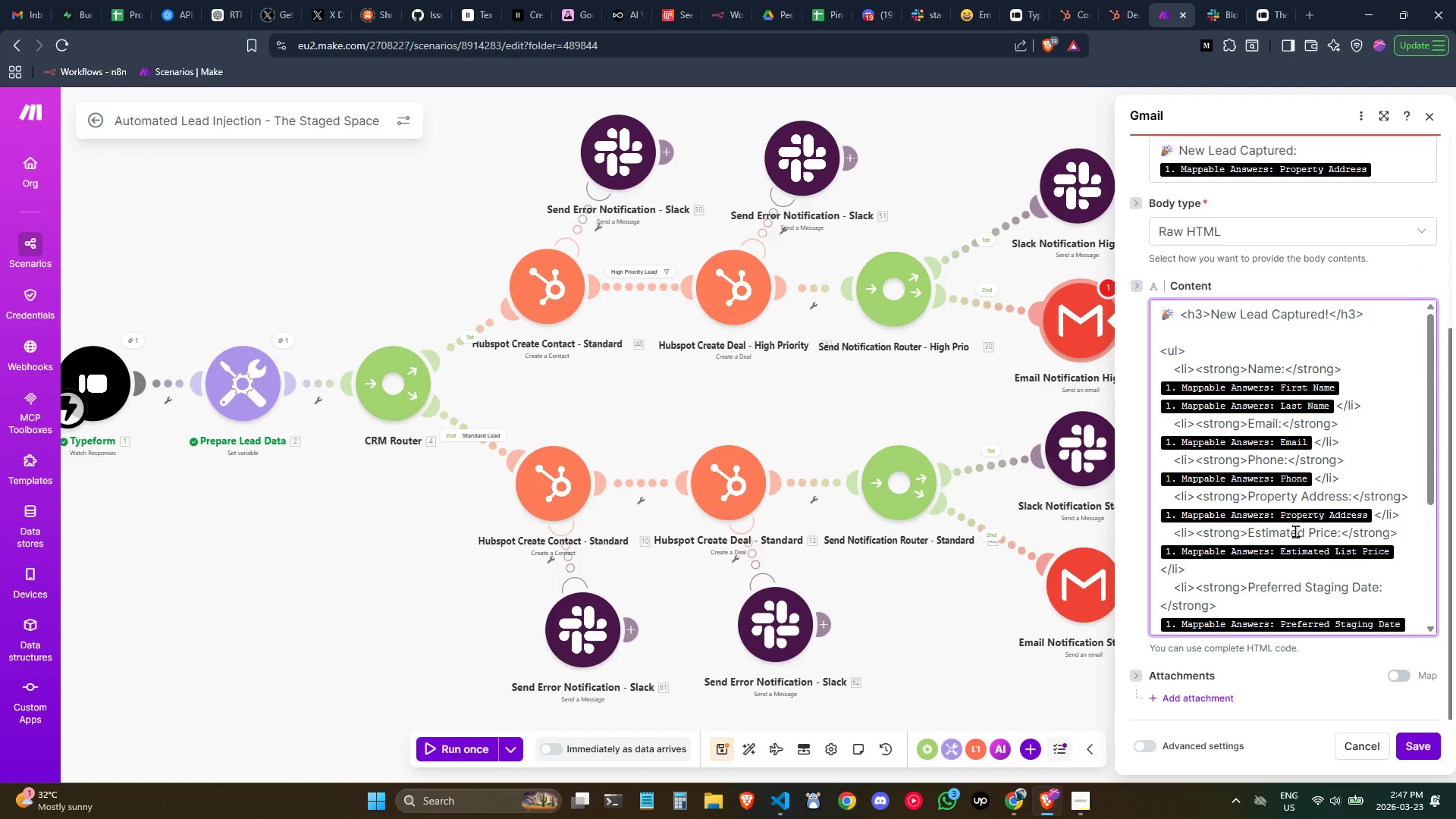 
scroll: coordinate [1293, 579], scroll_direction: down, amount: 3.0
 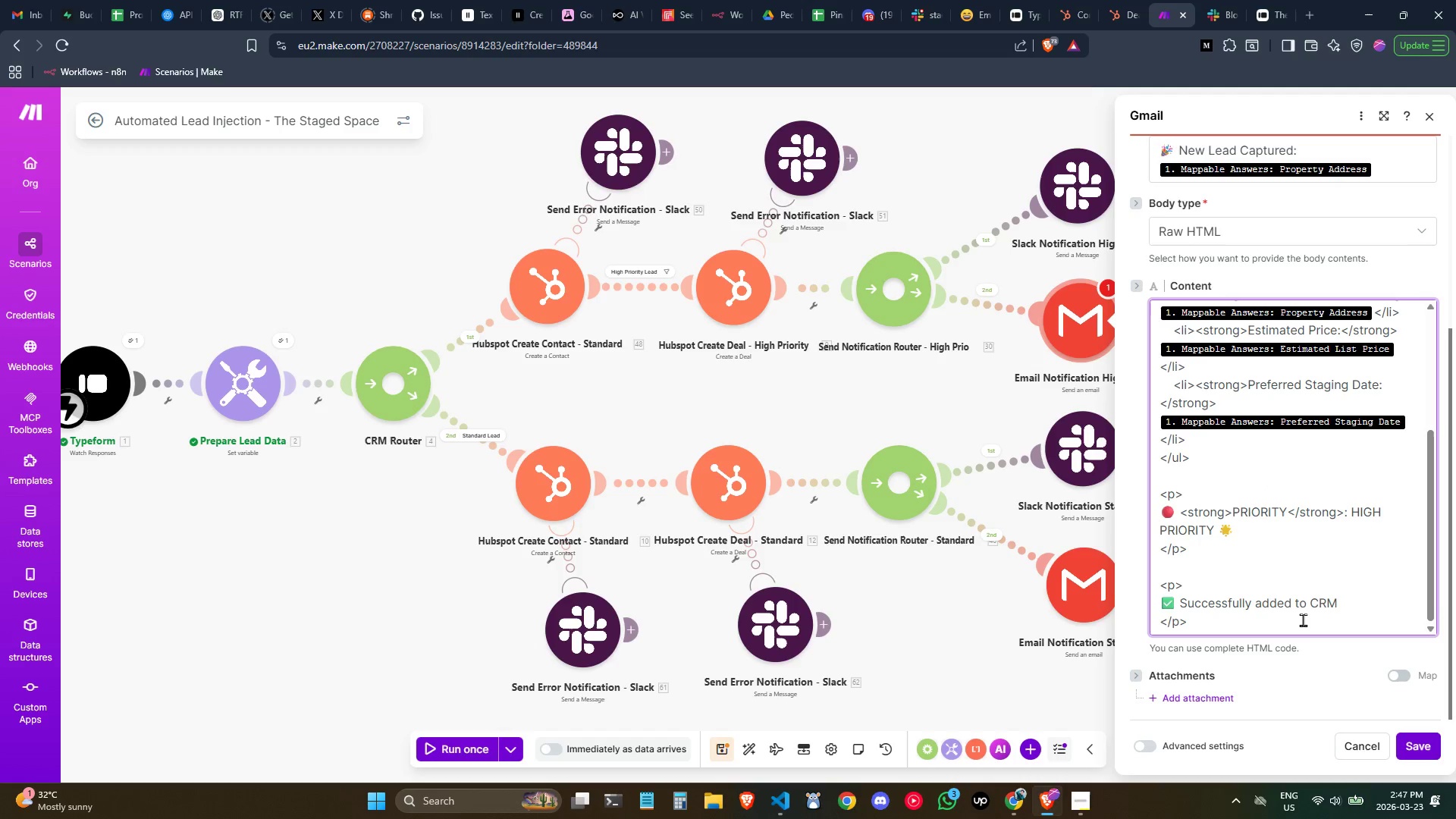 
left_click([1303, 620])
 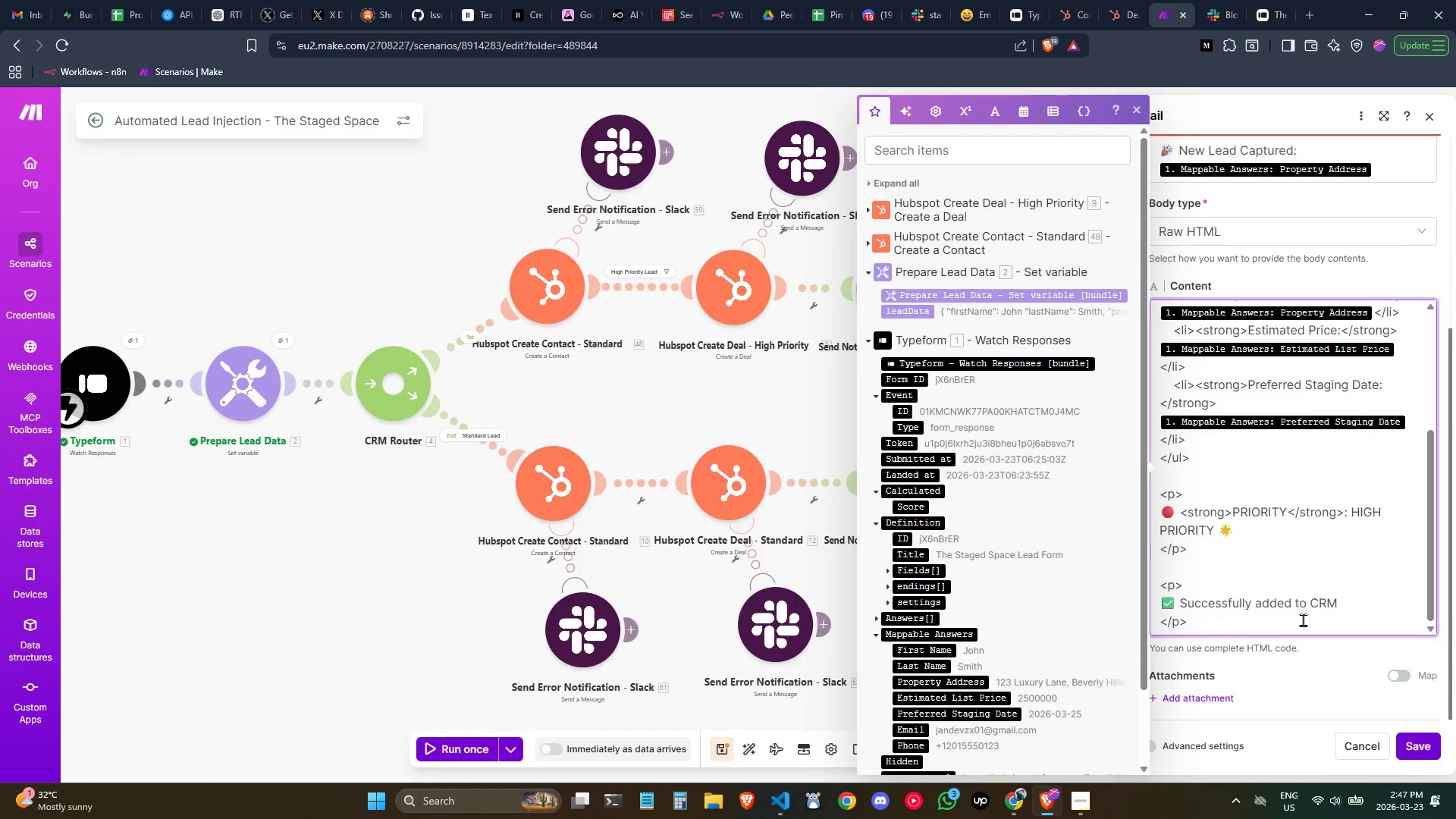 
scroll: coordinate [1303, 620], scroll_direction: up, amount: 4.0
 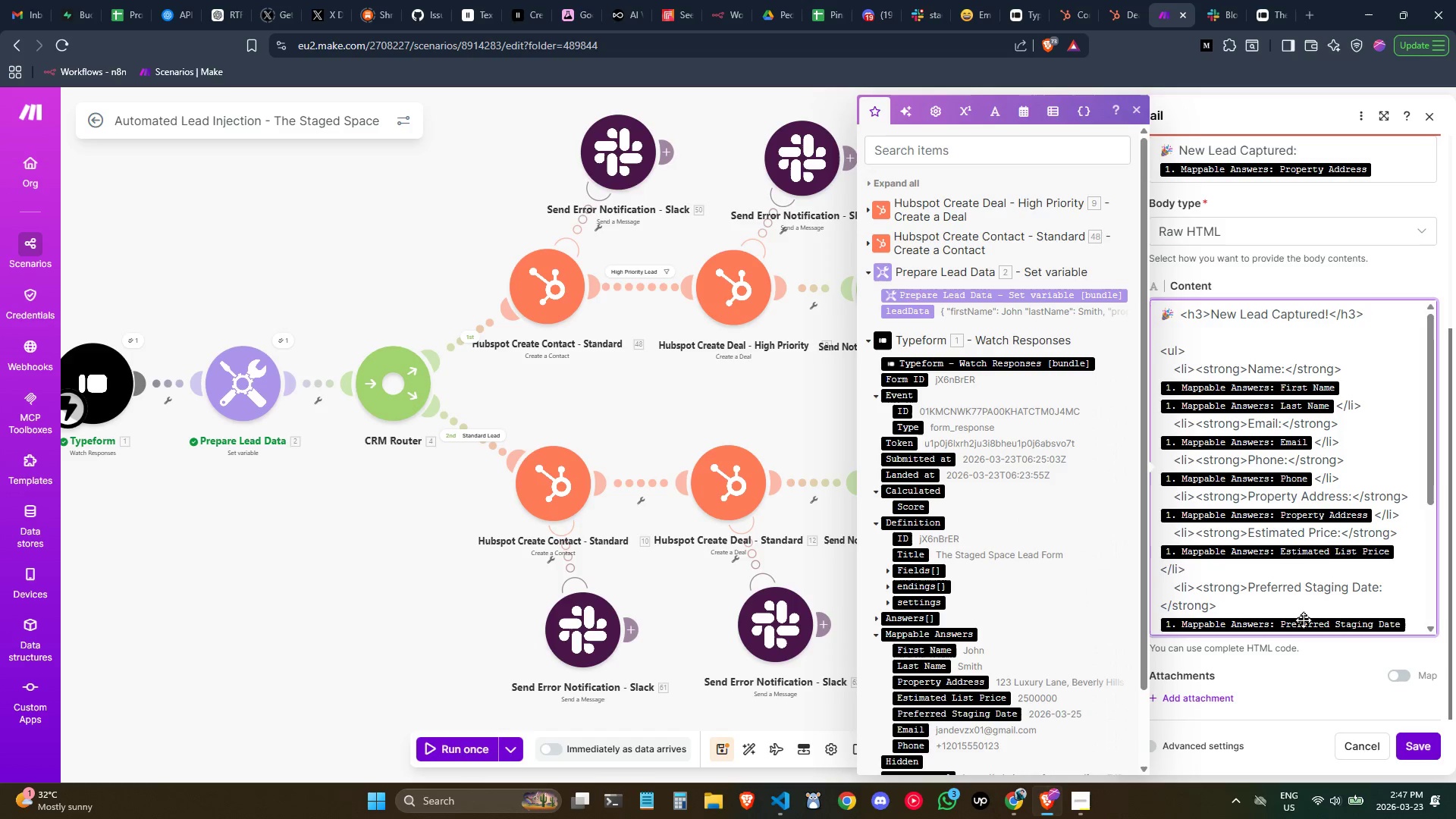 
key(Control+ControlLeft)
 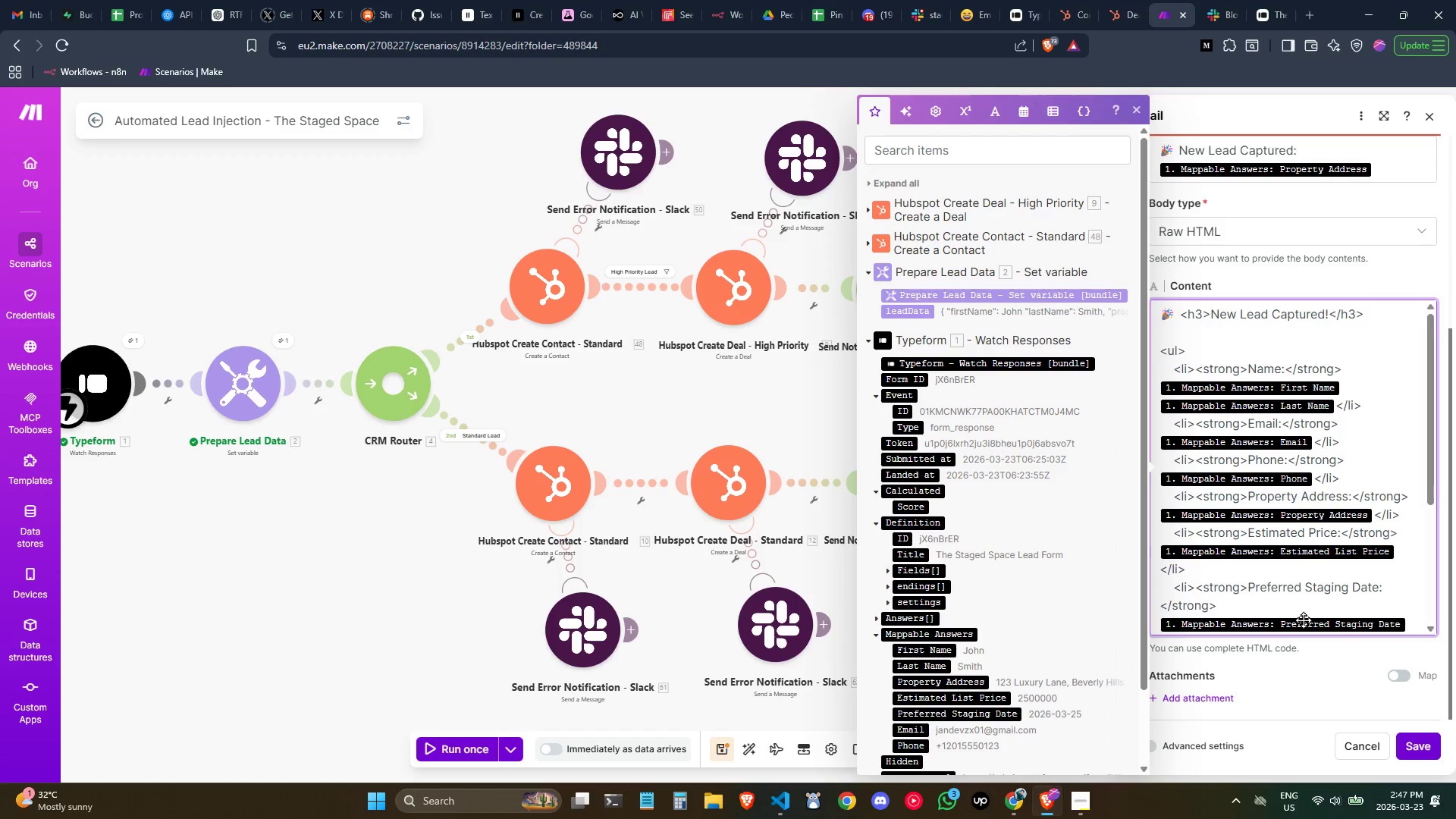 
key(Control+A)
 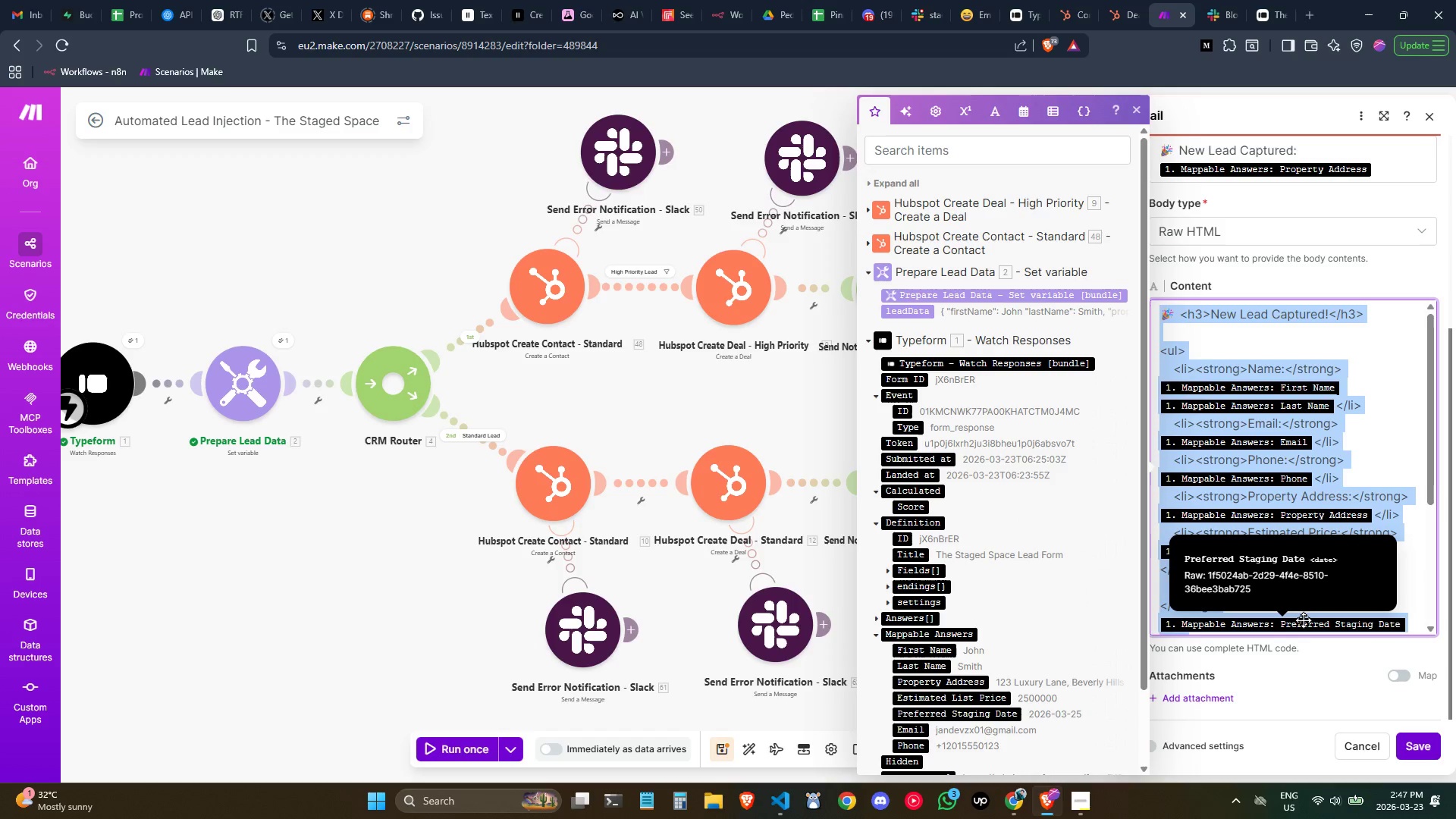 
scroll: coordinate [1303, 620], scroll_direction: down, amount: 2.0
 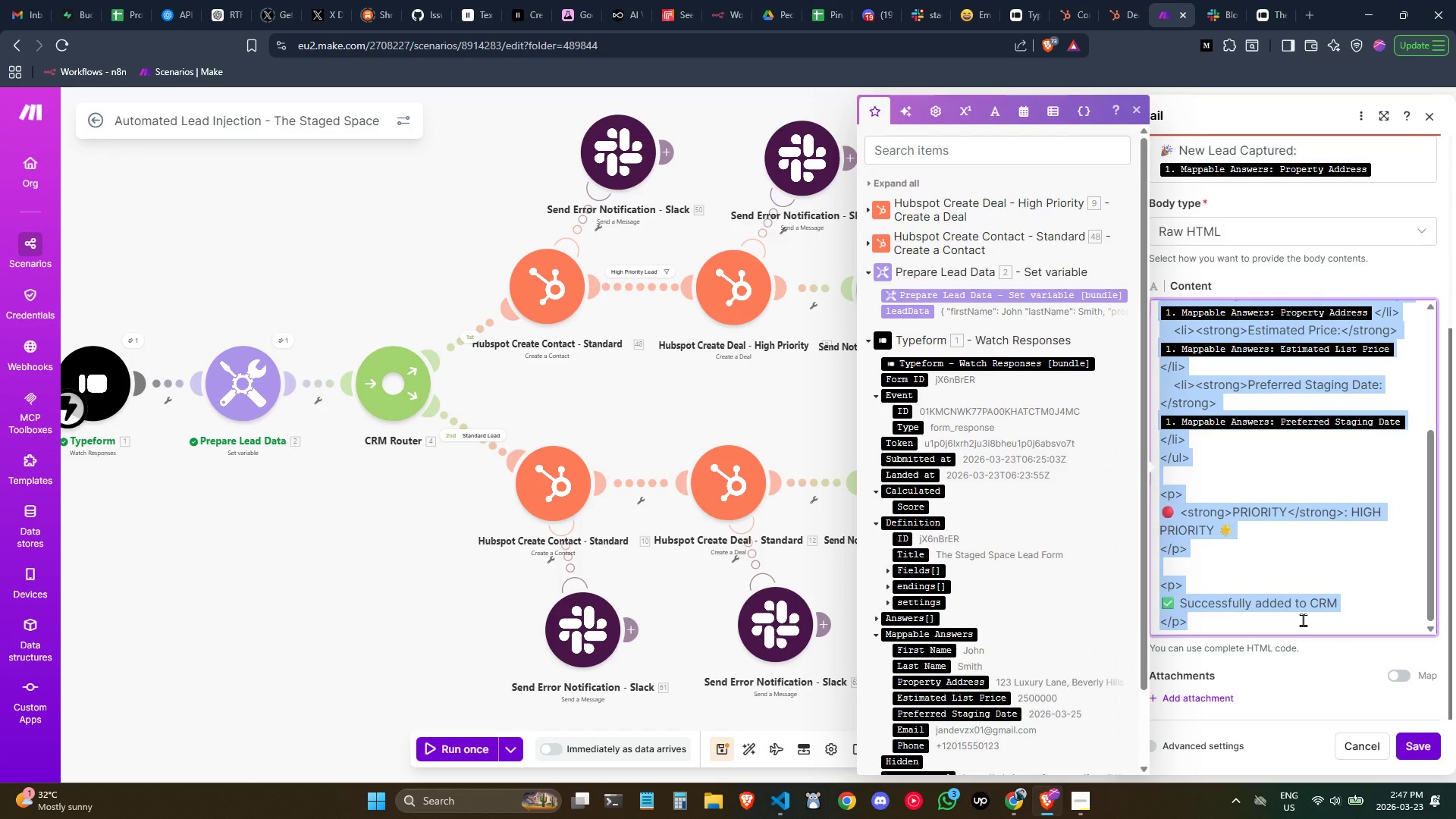 
key(Control+C)
 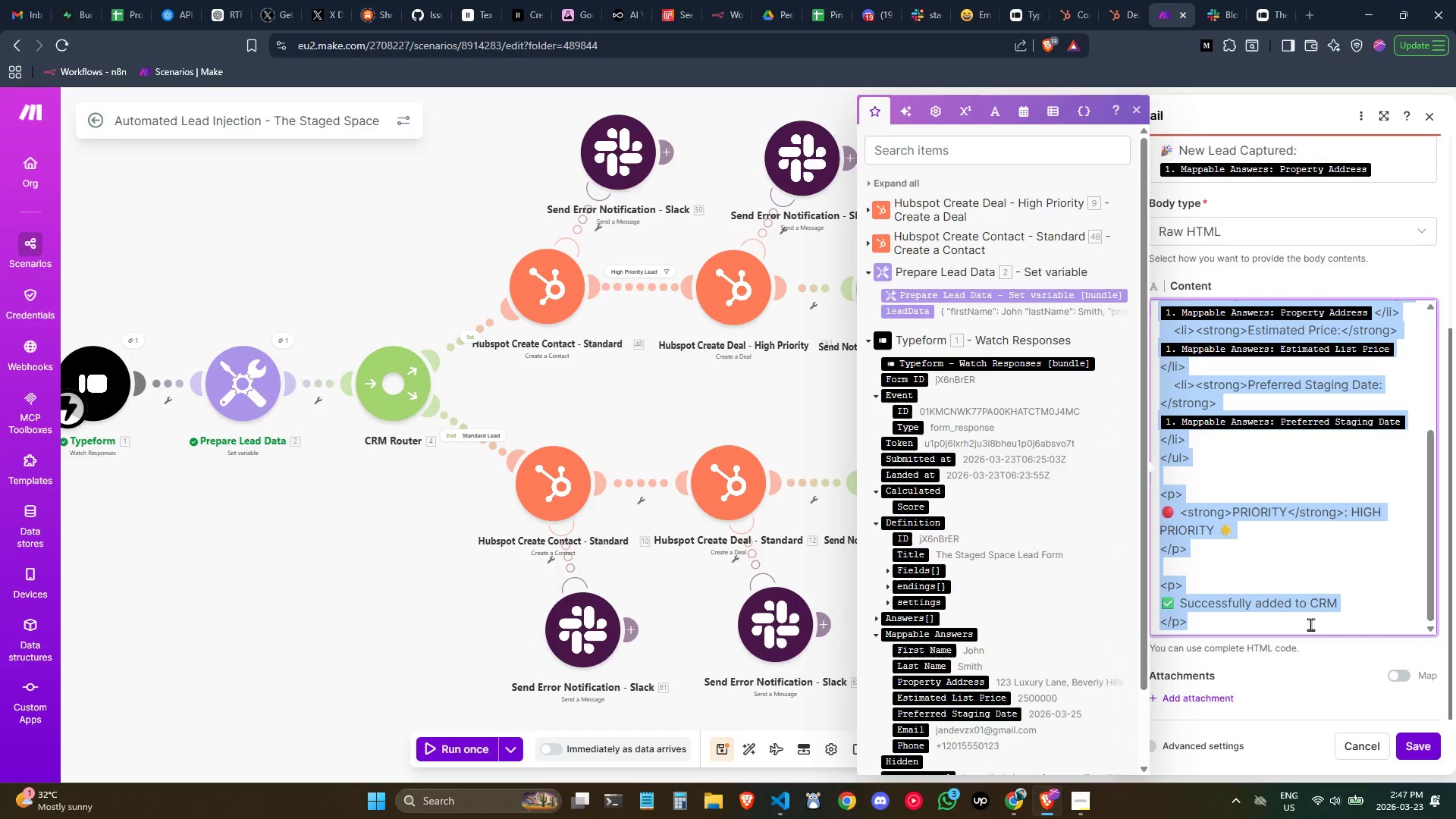 
key(Control+C)
 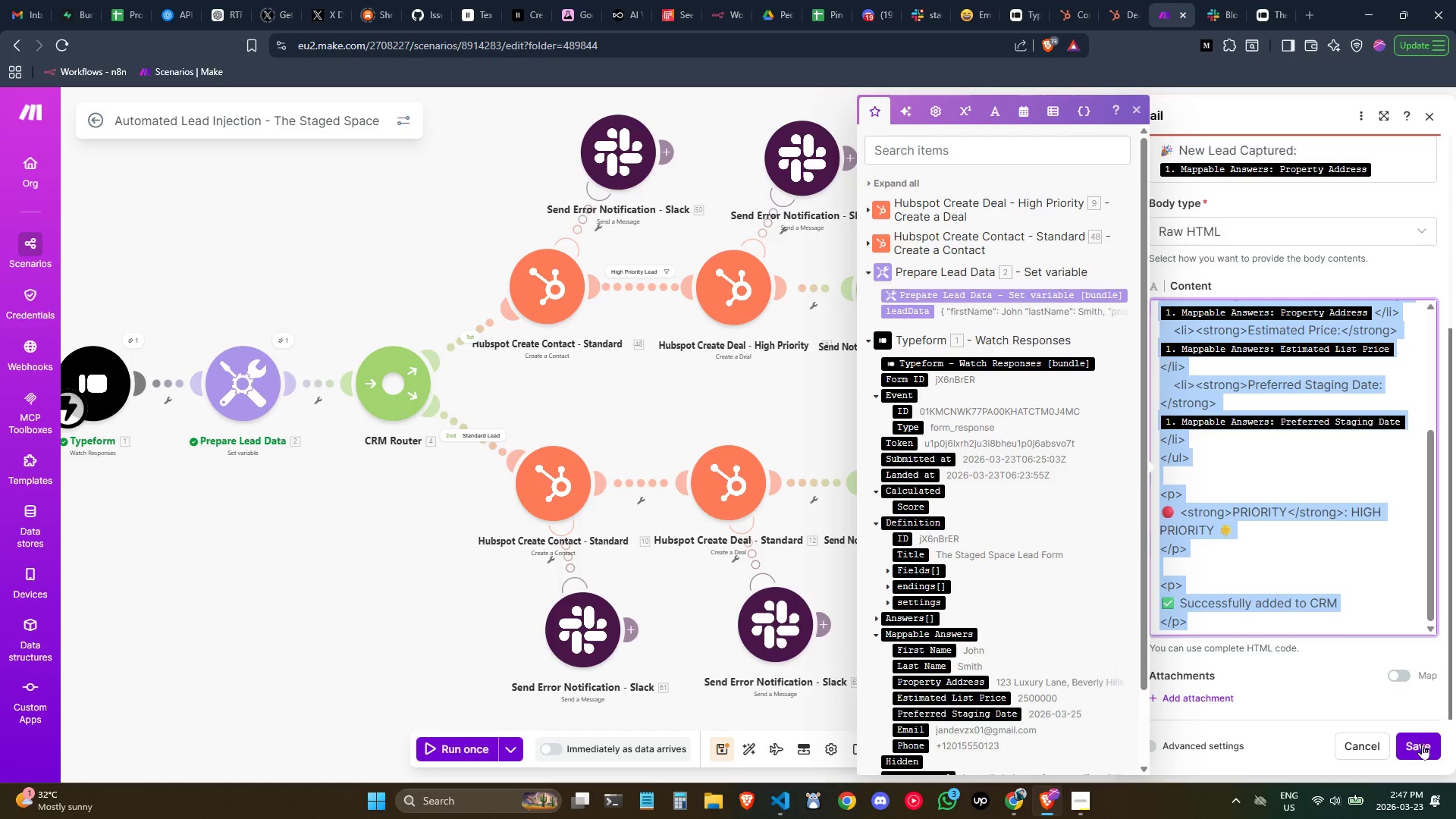 
left_click([1423, 744])
 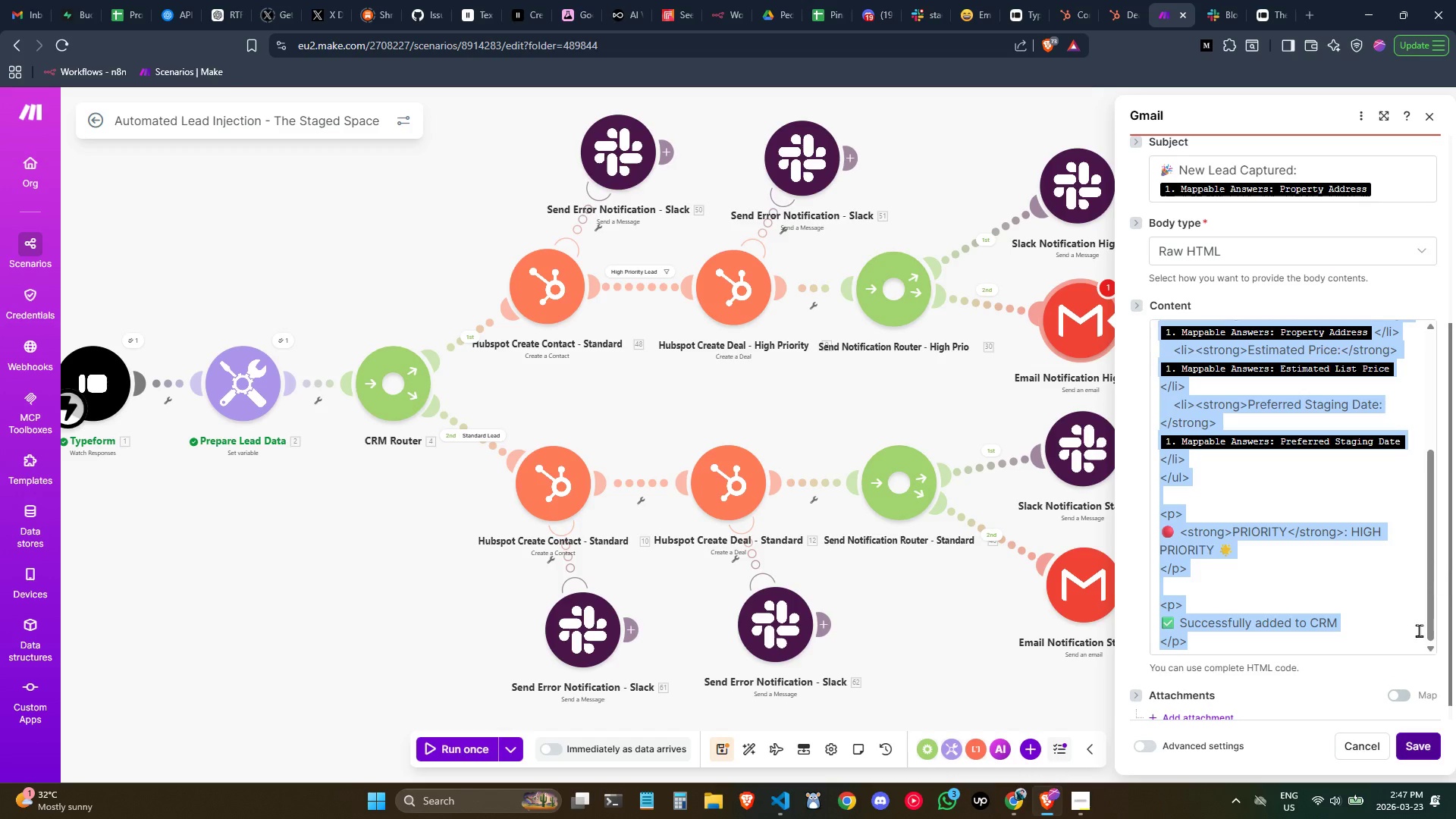 
scroll: coordinate [1345, 571], scroll_direction: up, amount: 2.0
 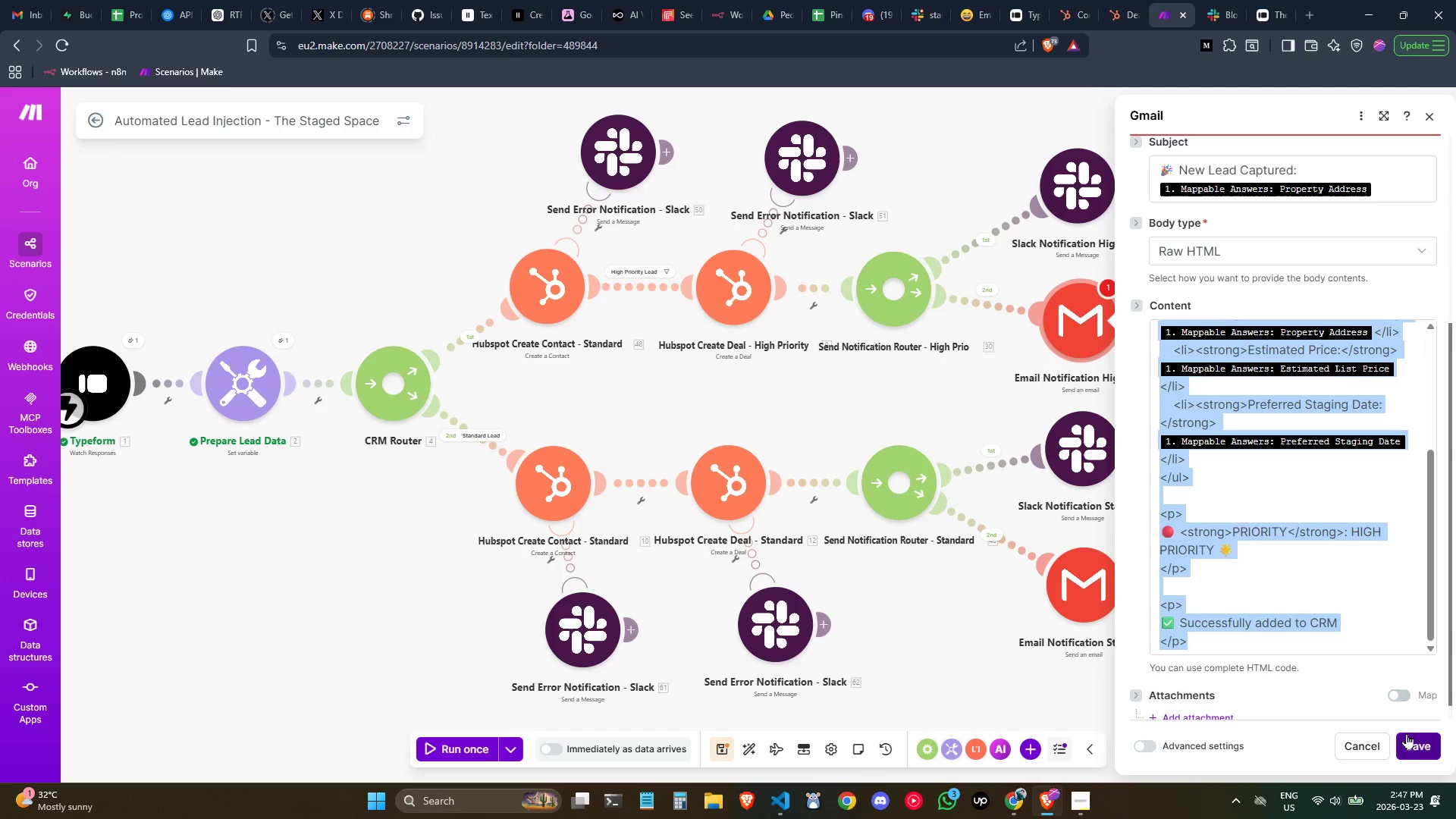 
left_click([1417, 738])
 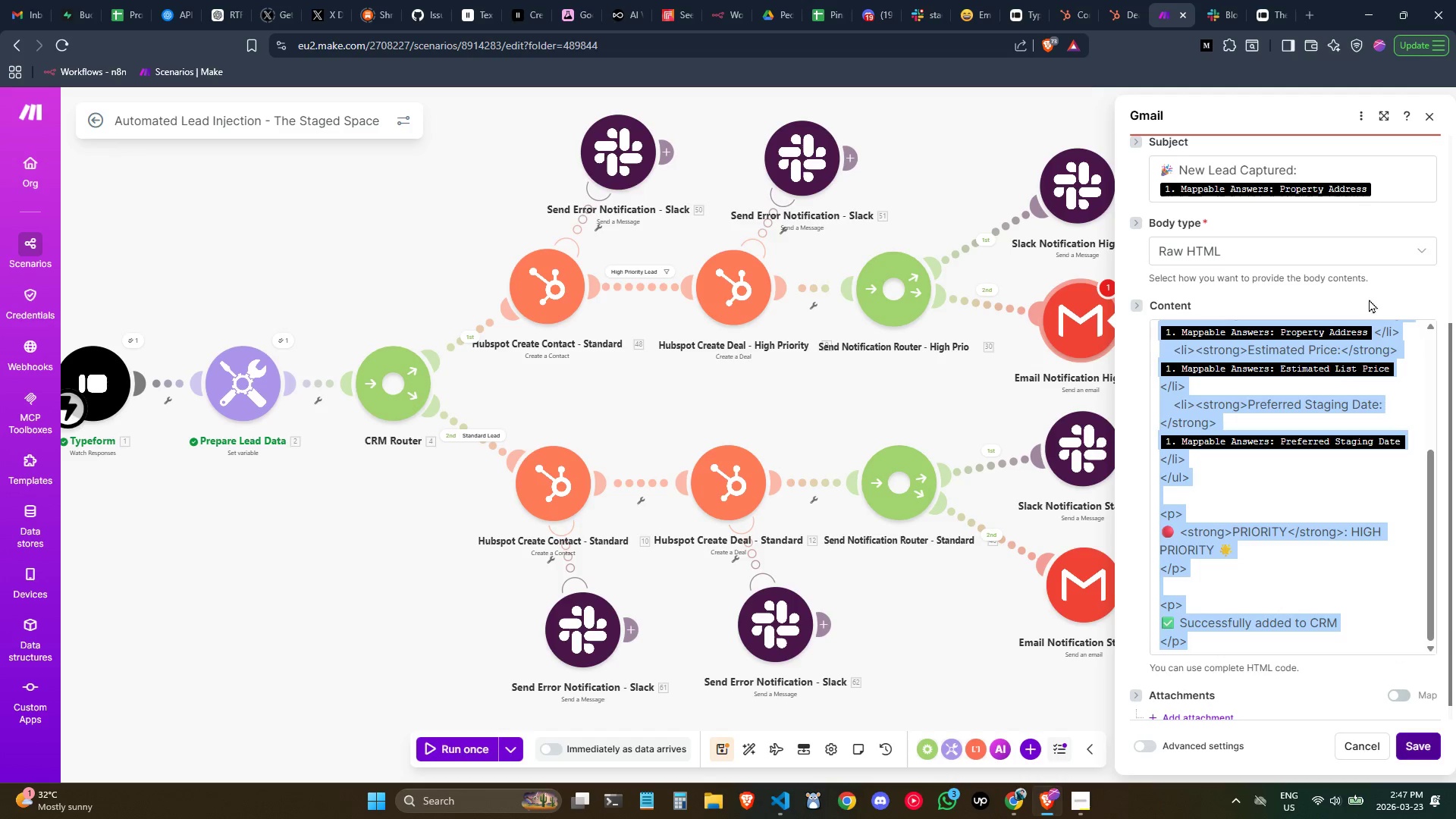 
left_click([1346, 497])
 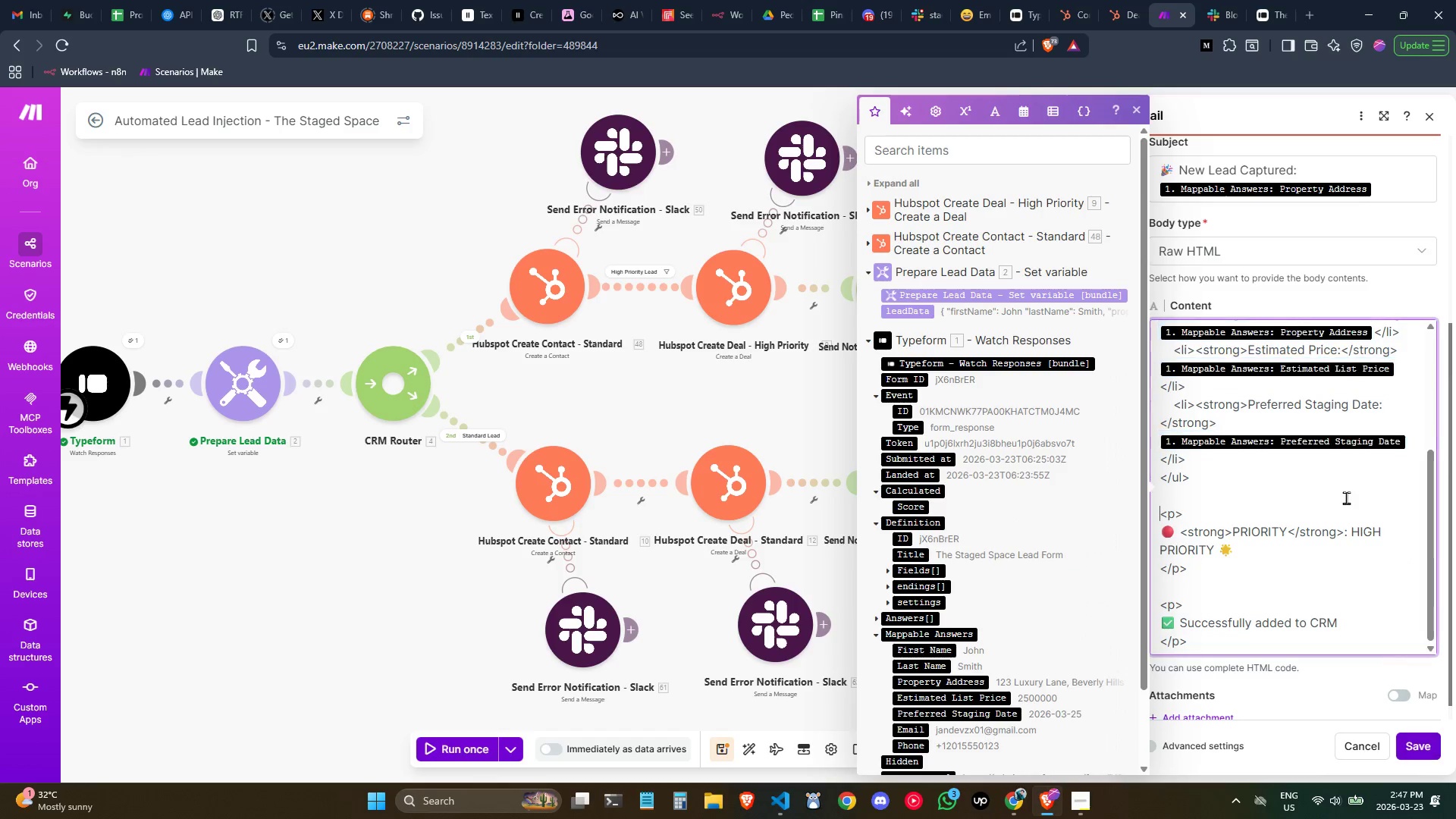 
scroll: coordinate [1346, 497], scroll_direction: up, amount: 6.0
 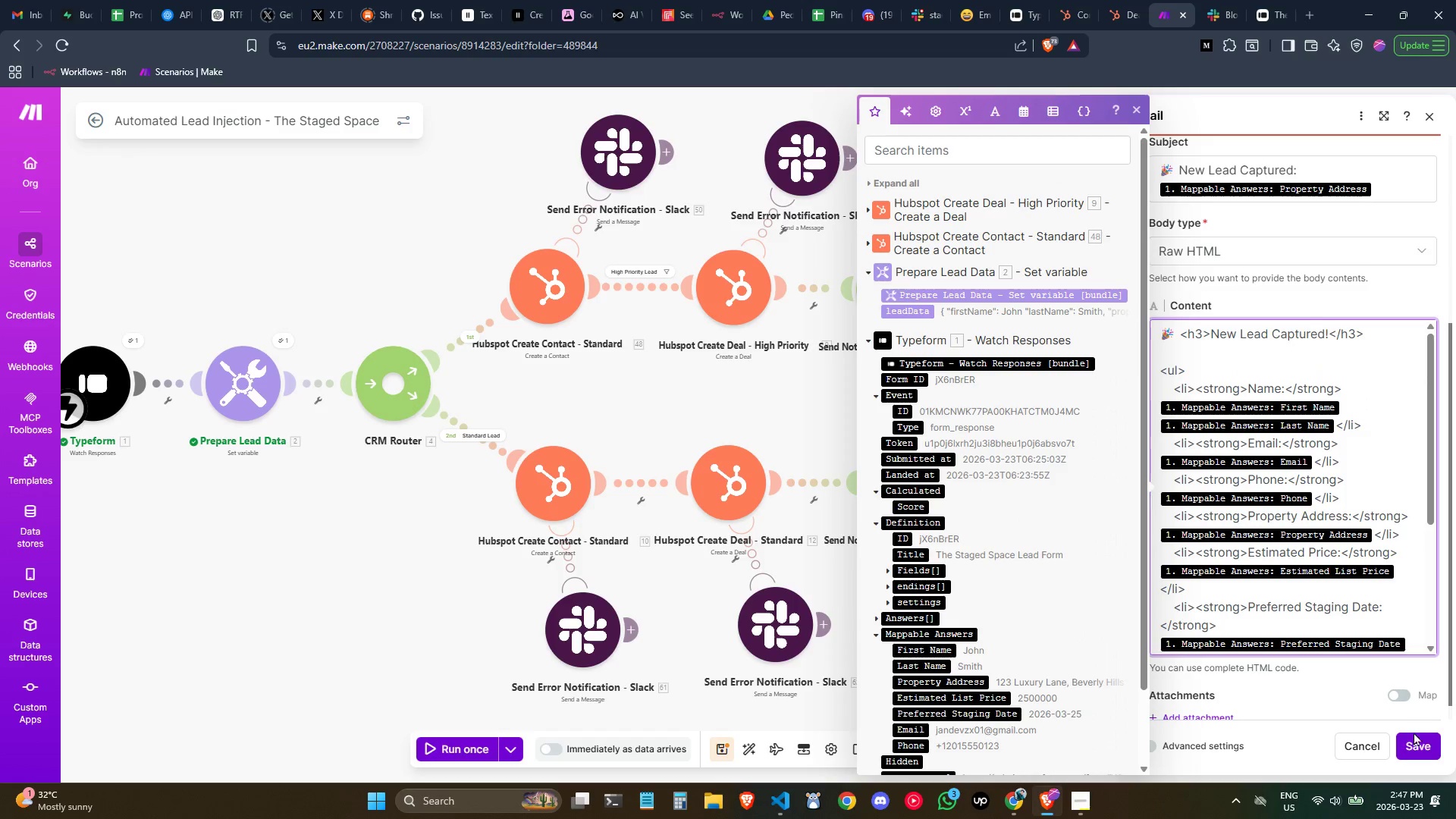 
left_click([1421, 746])
 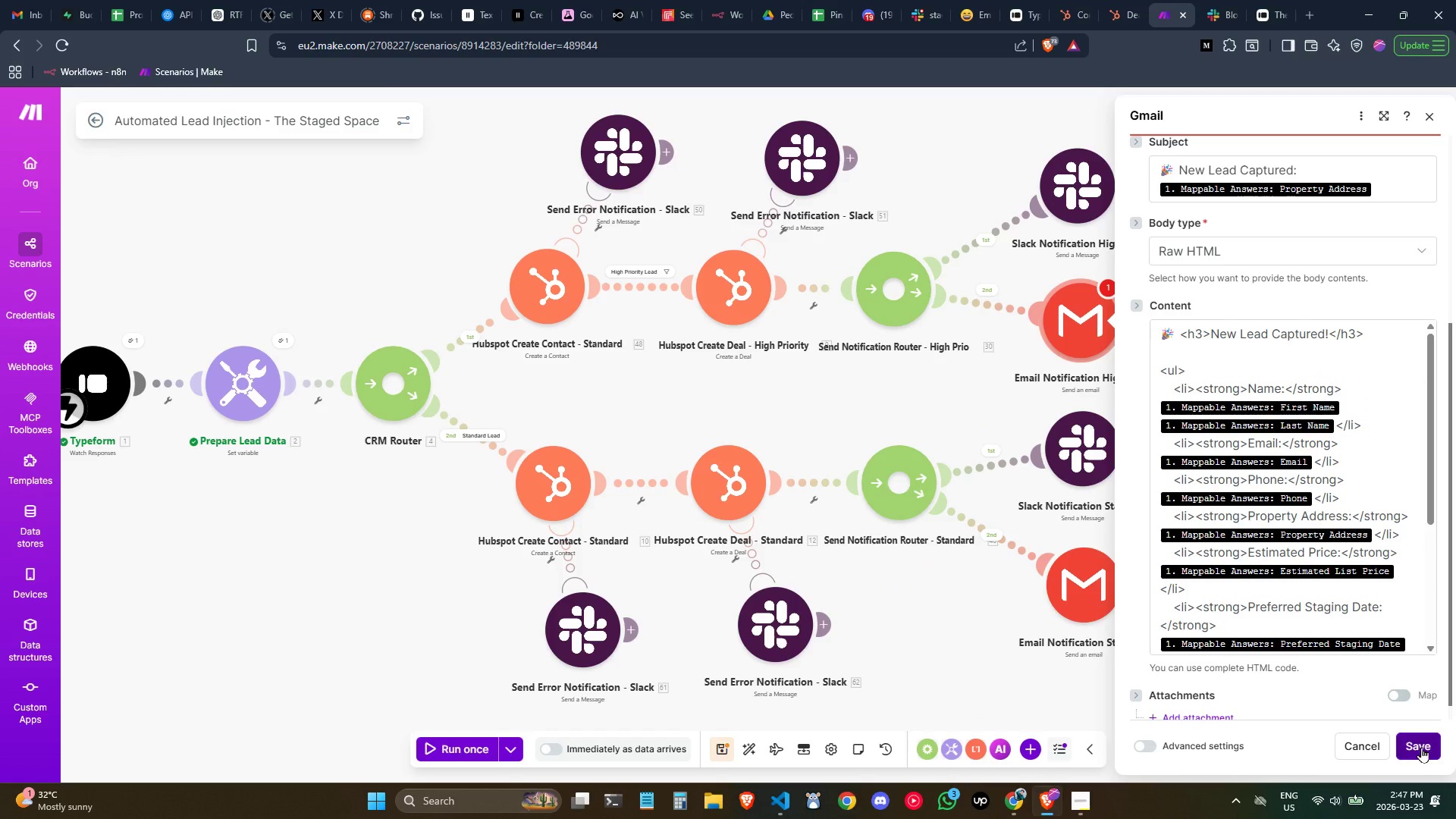 
left_click([1421, 747])
 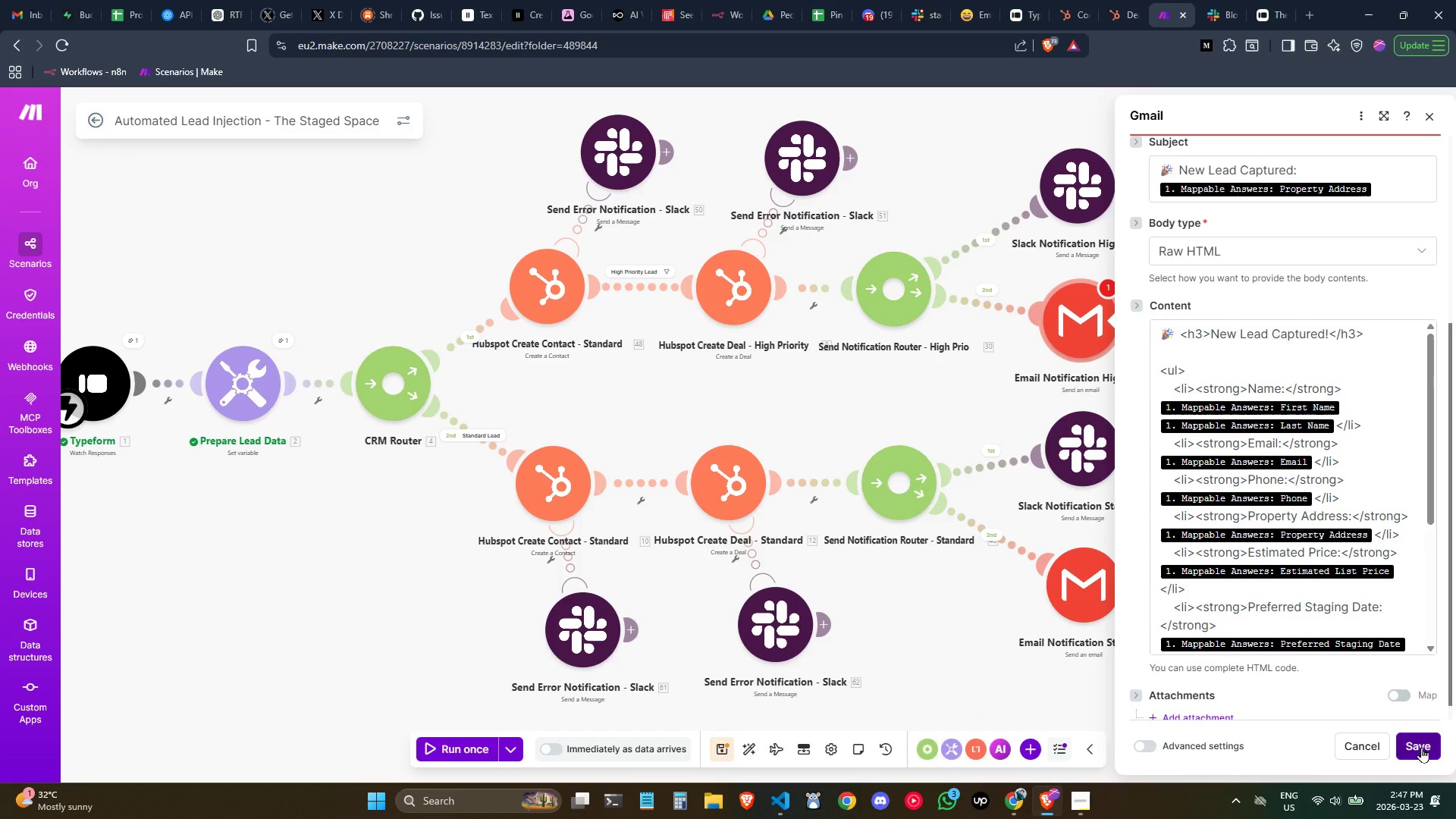 
left_click([1421, 747])
 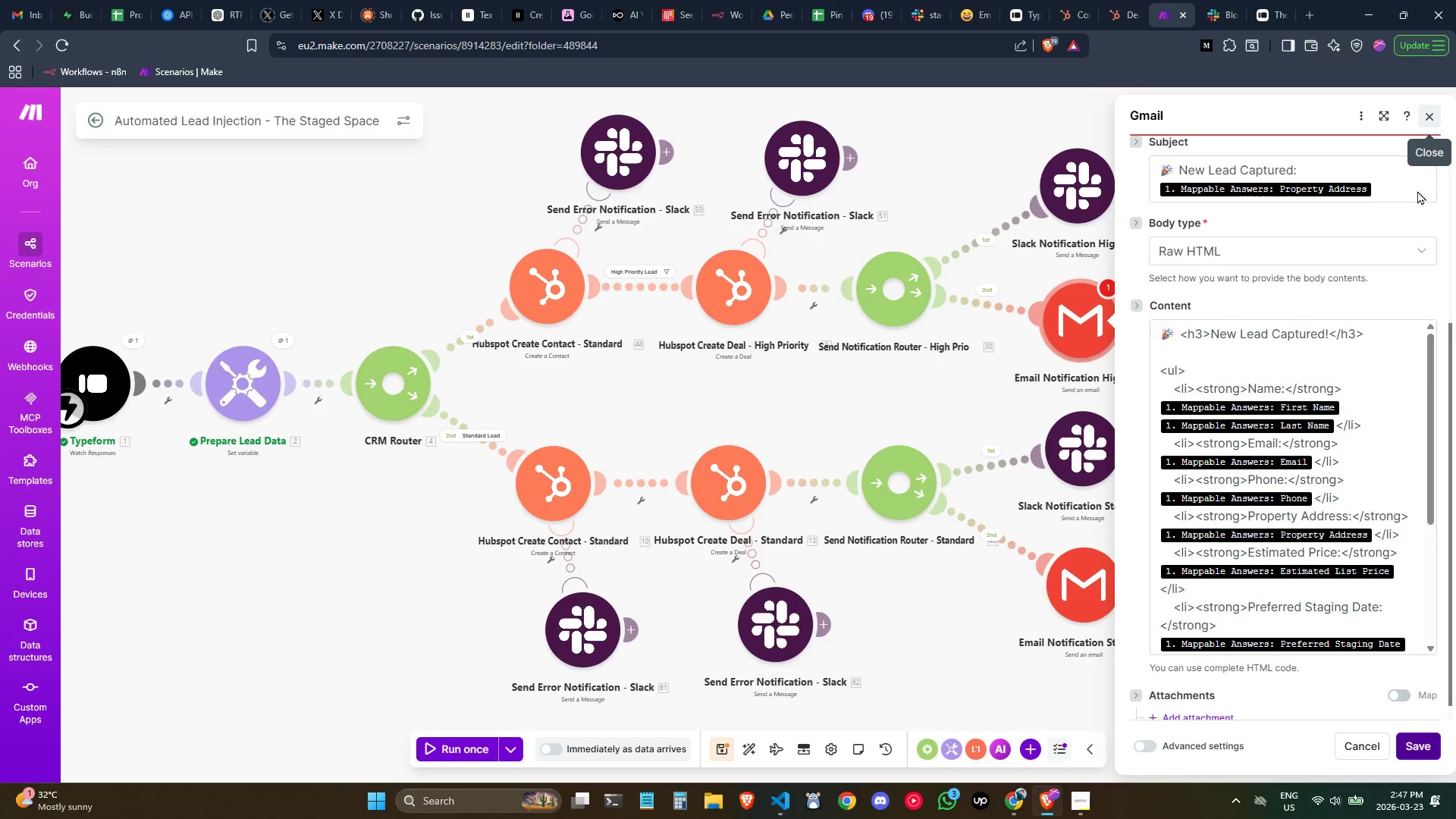 
scroll: coordinate [1352, 362], scroll_direction: up, amount: 3.0
 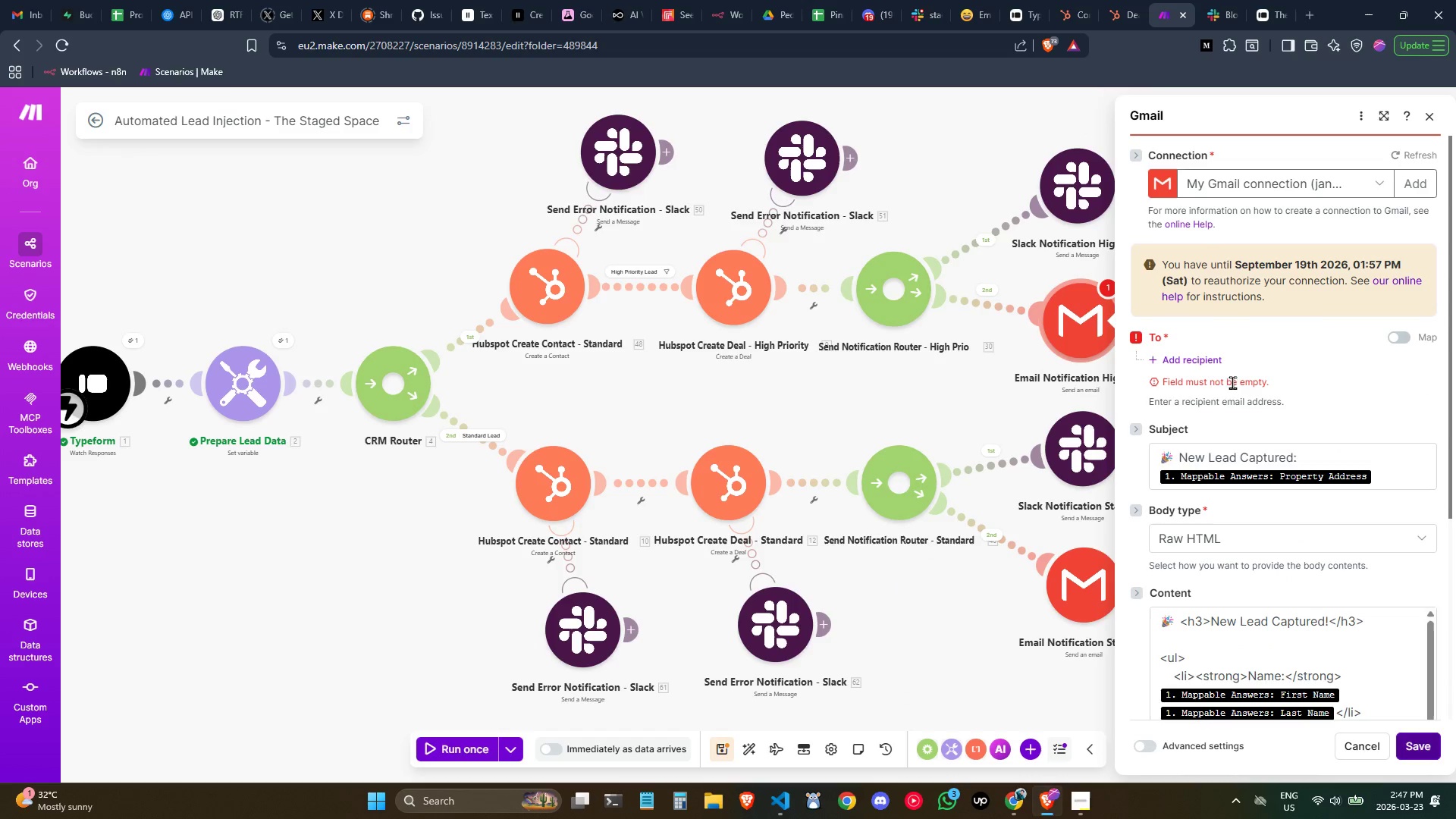 
left_click([1183, 359])
 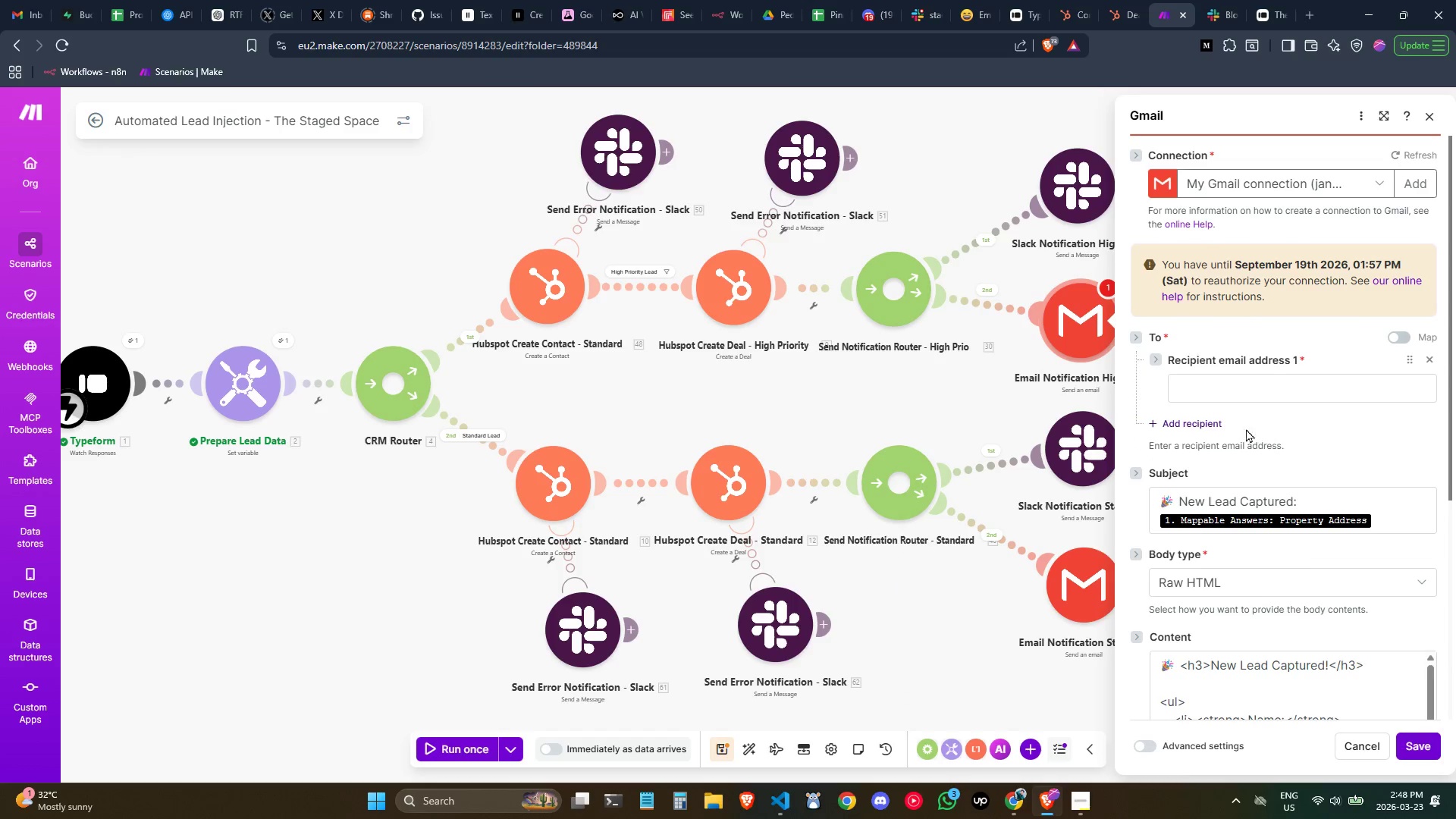 
left_click([1227, 372])
 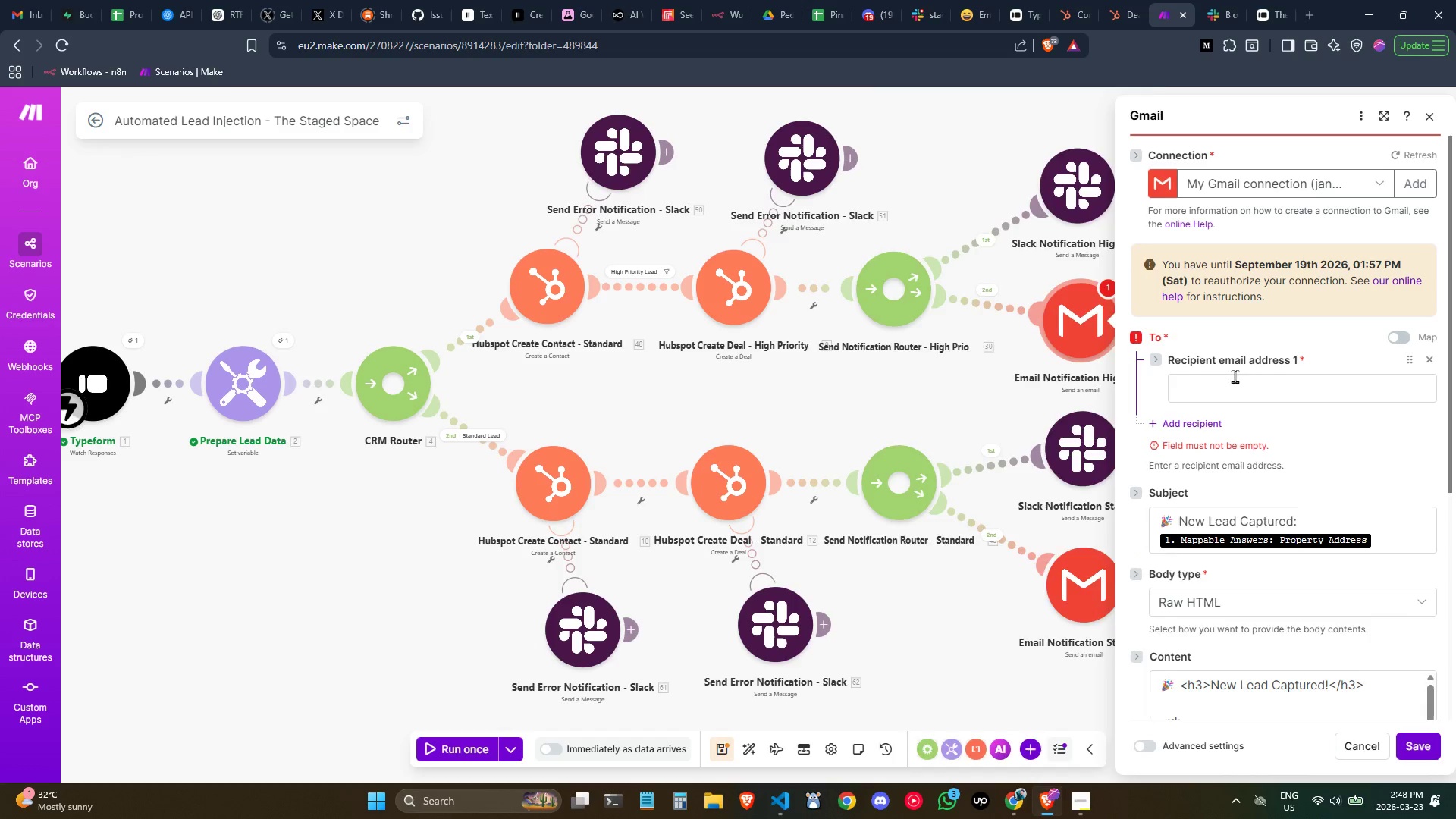 
left_click([1238, 379])
 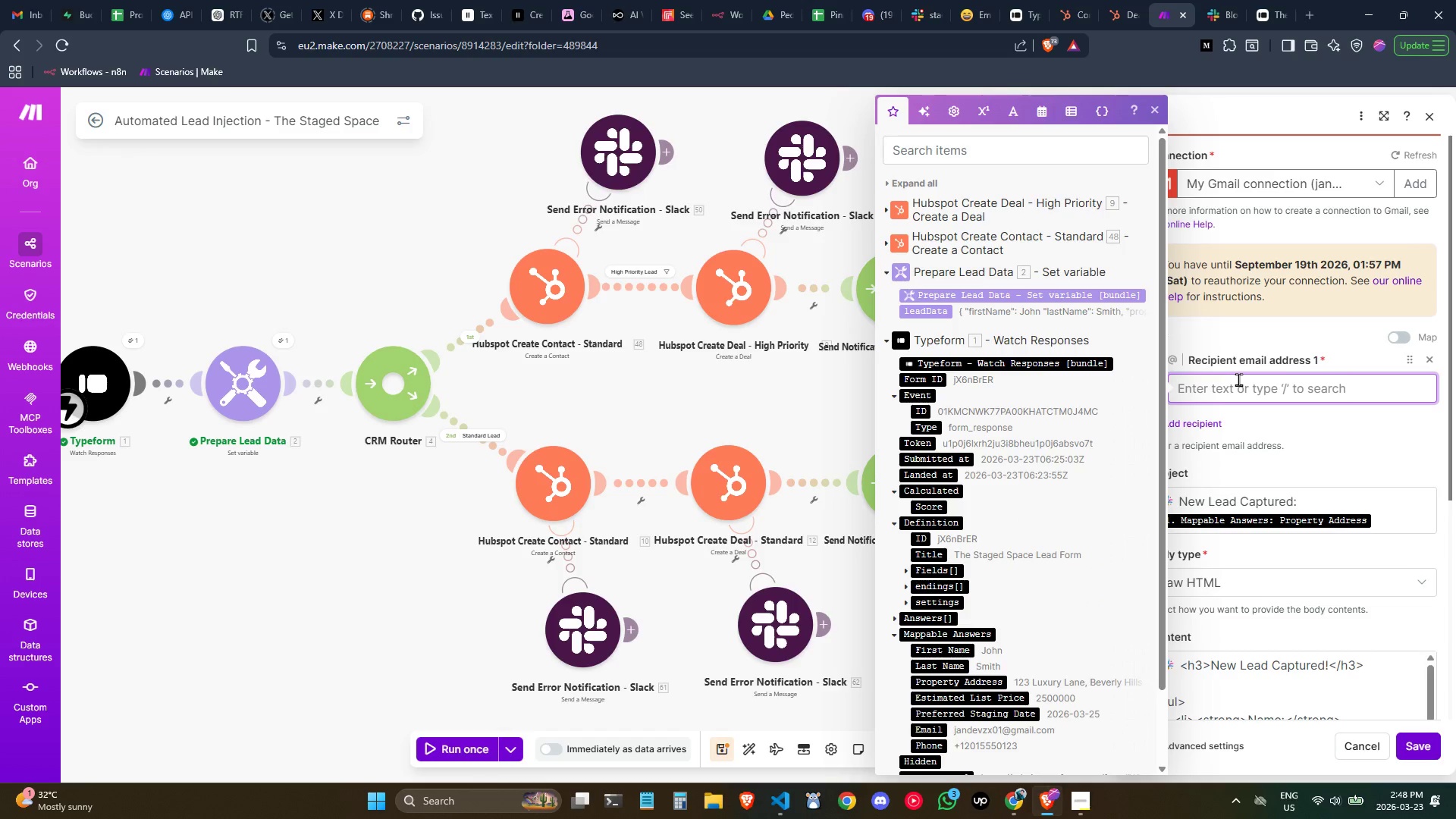 
type(jandevzx01@gmaill)
key(Backspace)
type(.com)
 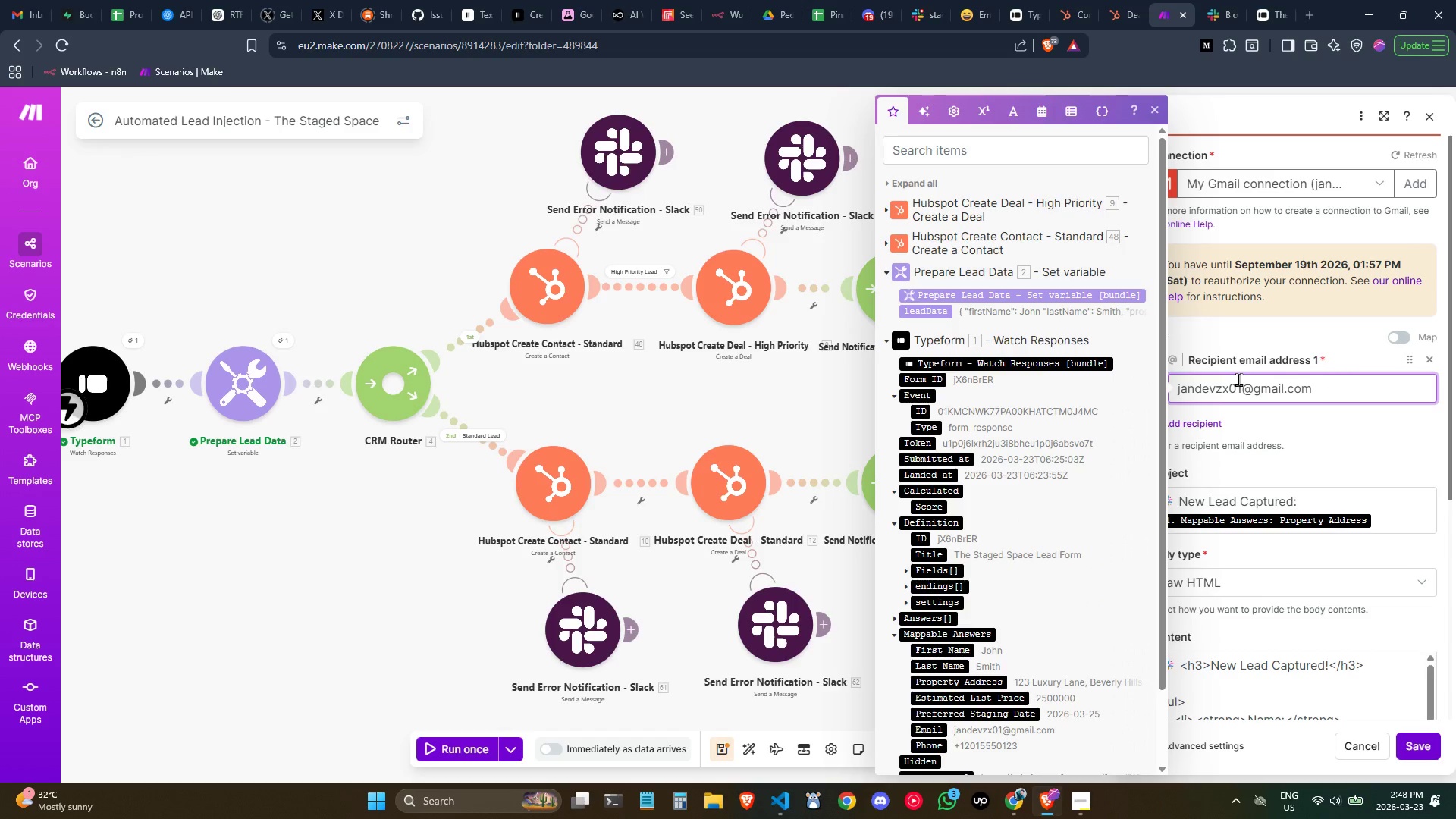 
left_click_drag(start_coordinate=[1302, 434], to_coordinate=[1306, 435])
 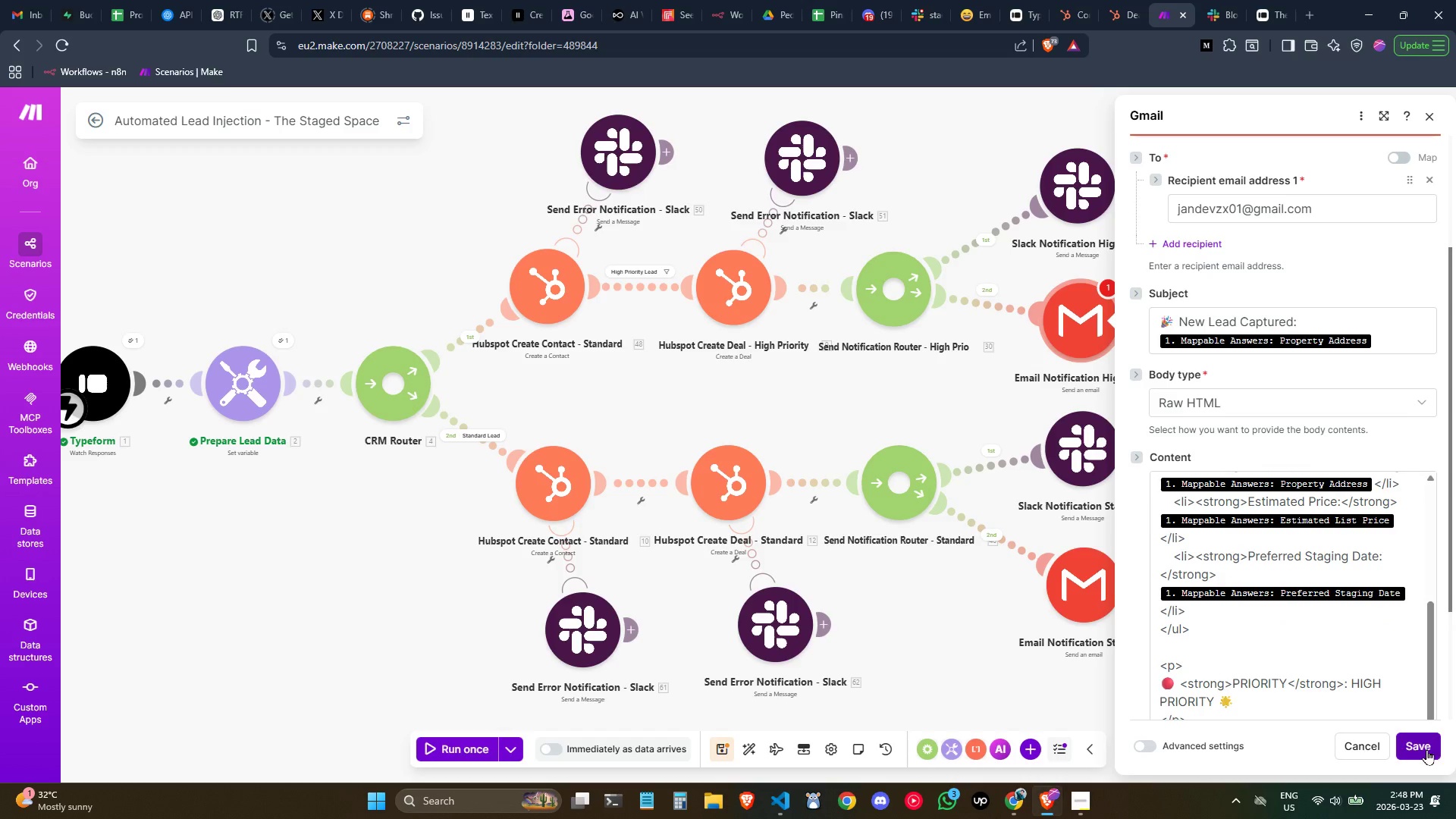 
wait(11.0)
 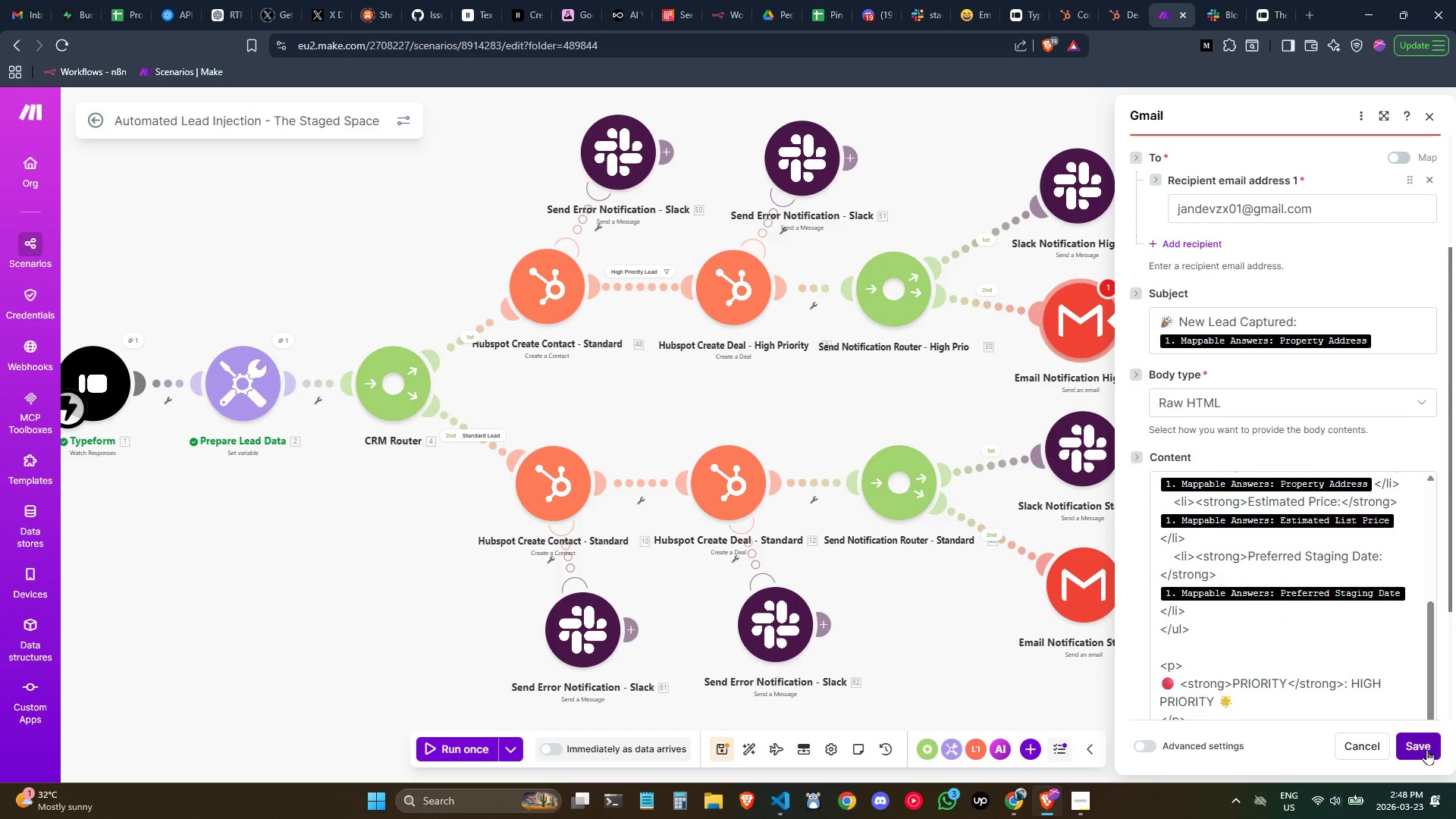 
double_click([1103, 588])
 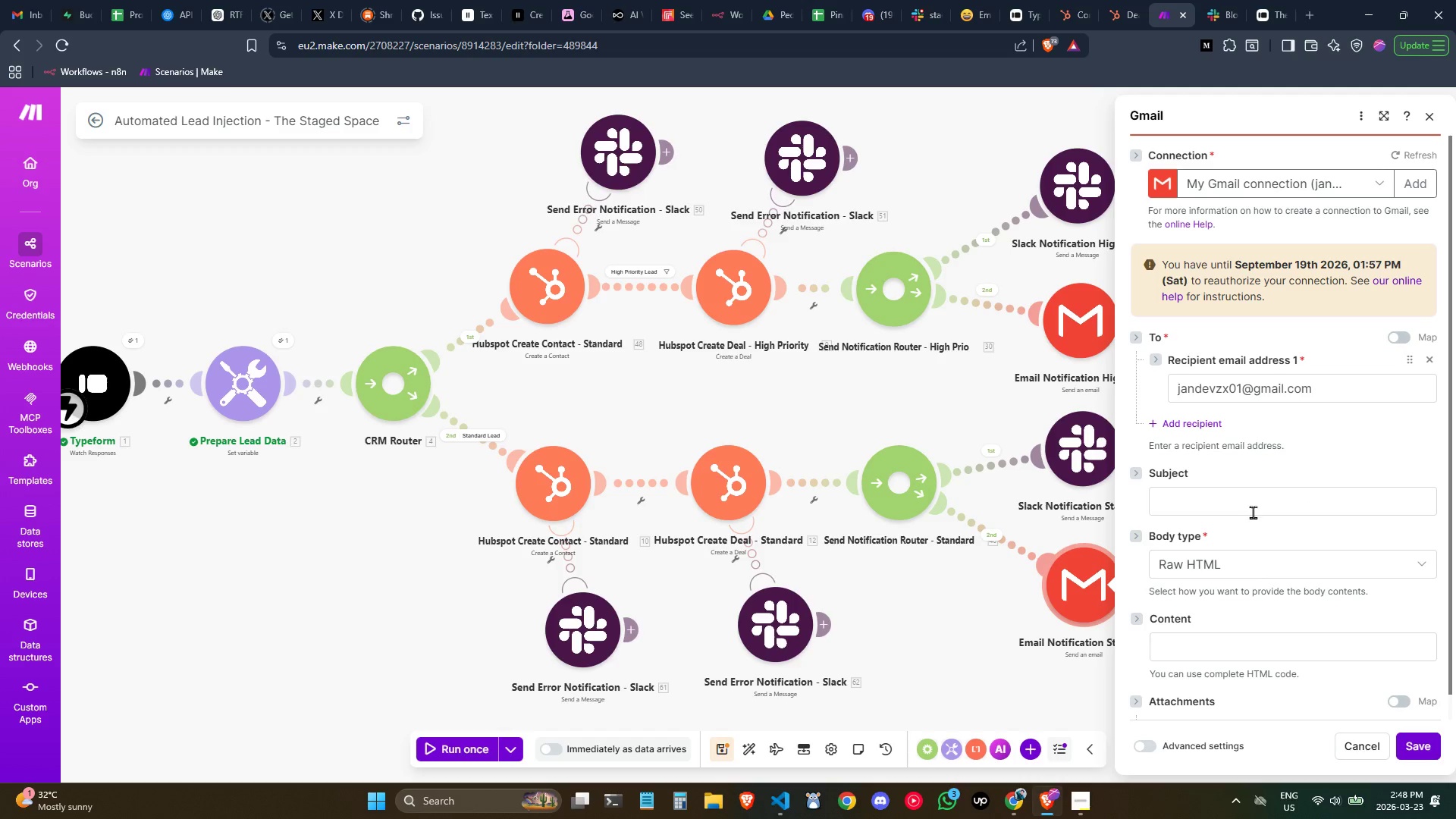 
wait(5.19)
 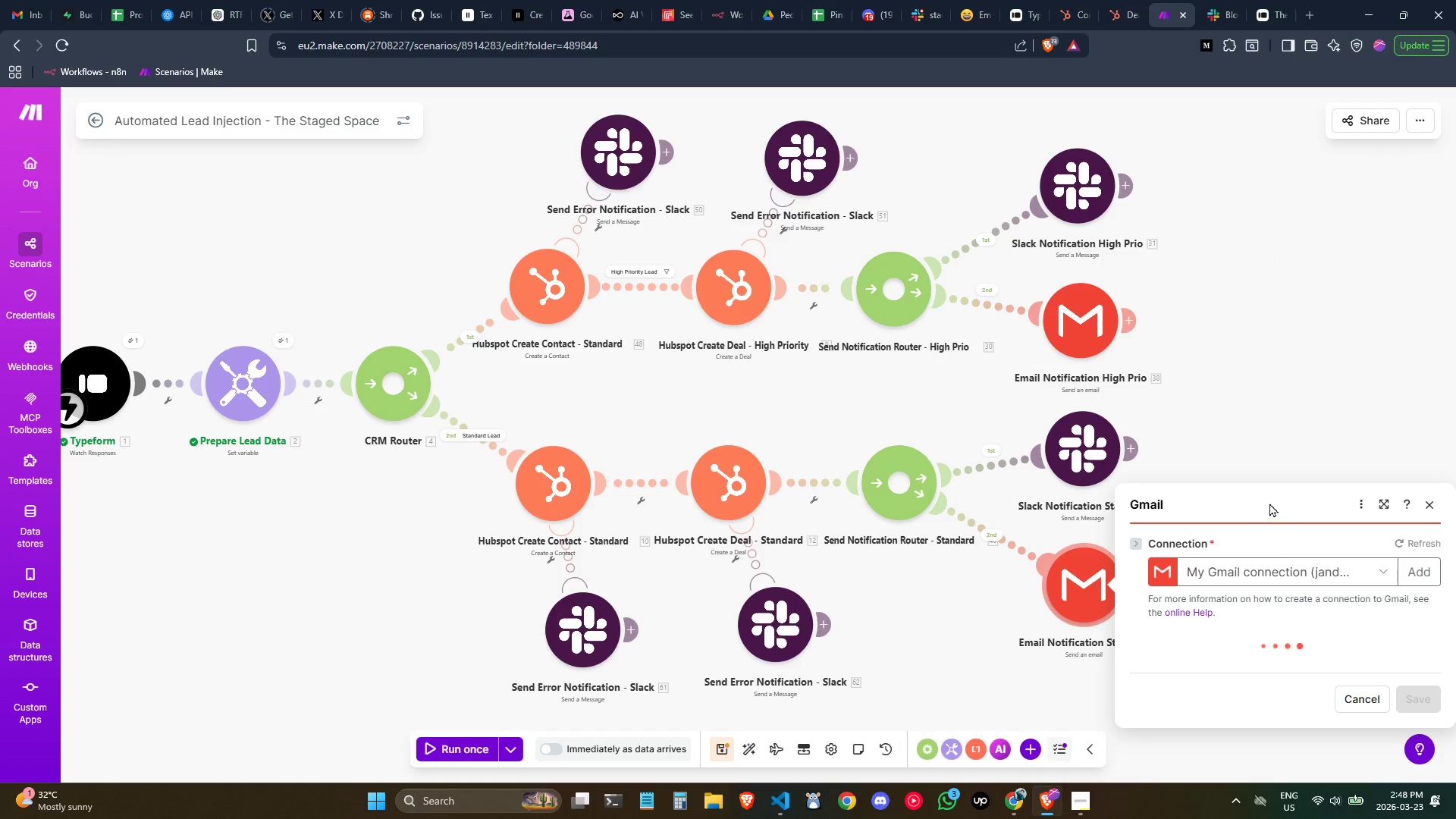 
left_click([1260, 642])
 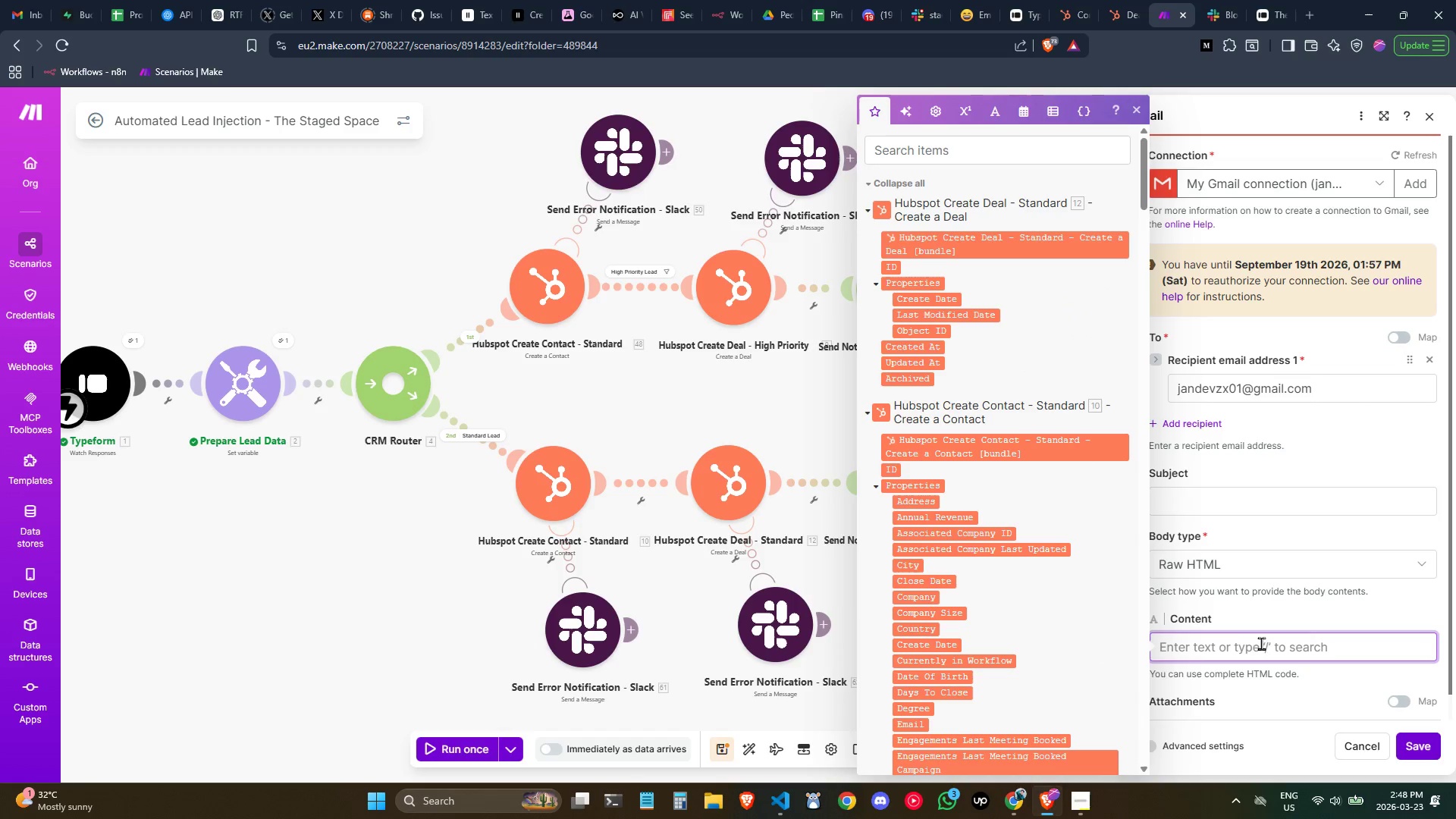 
key(Control+ControlLeft)
 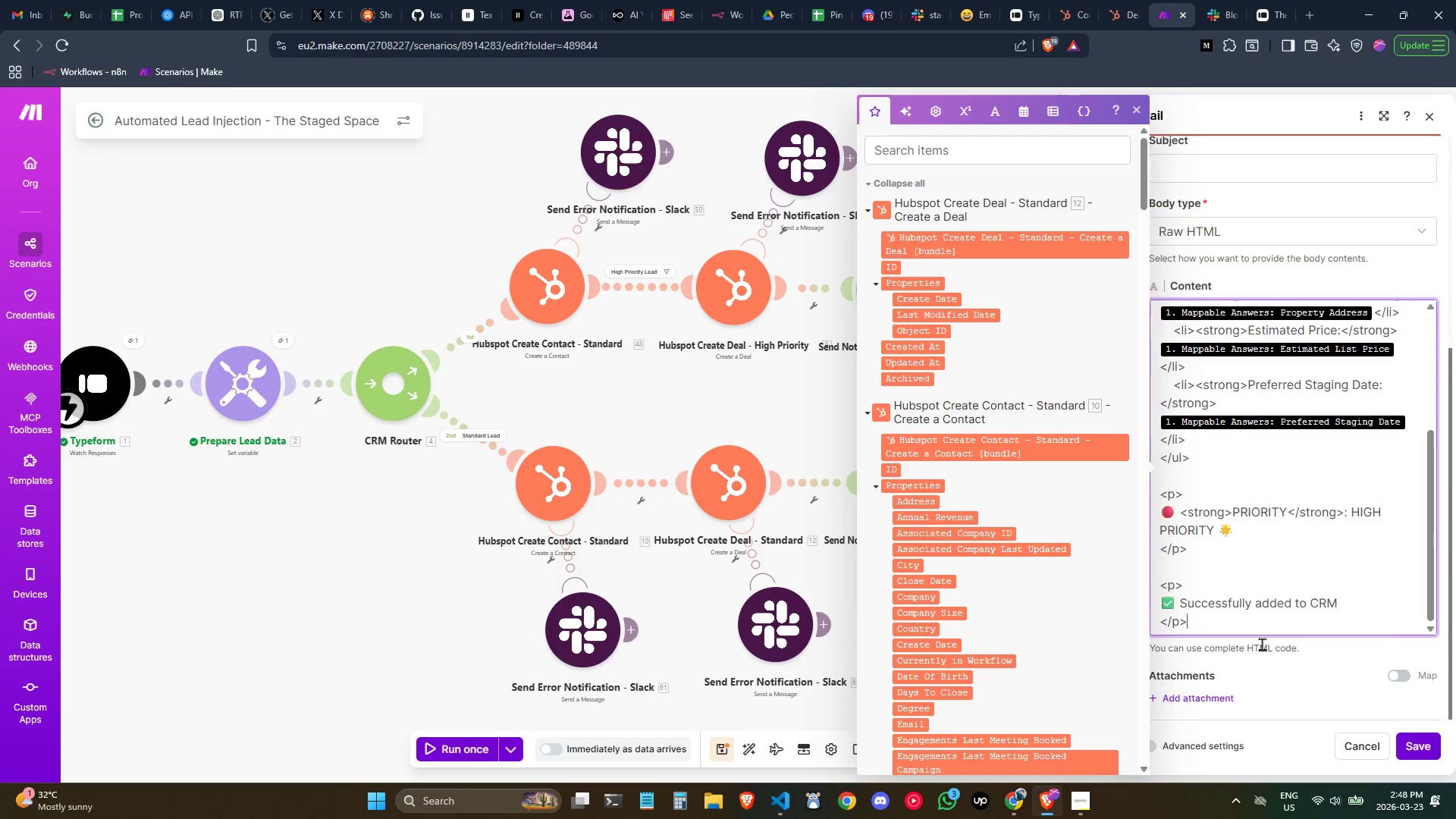 
key(Control+V)
 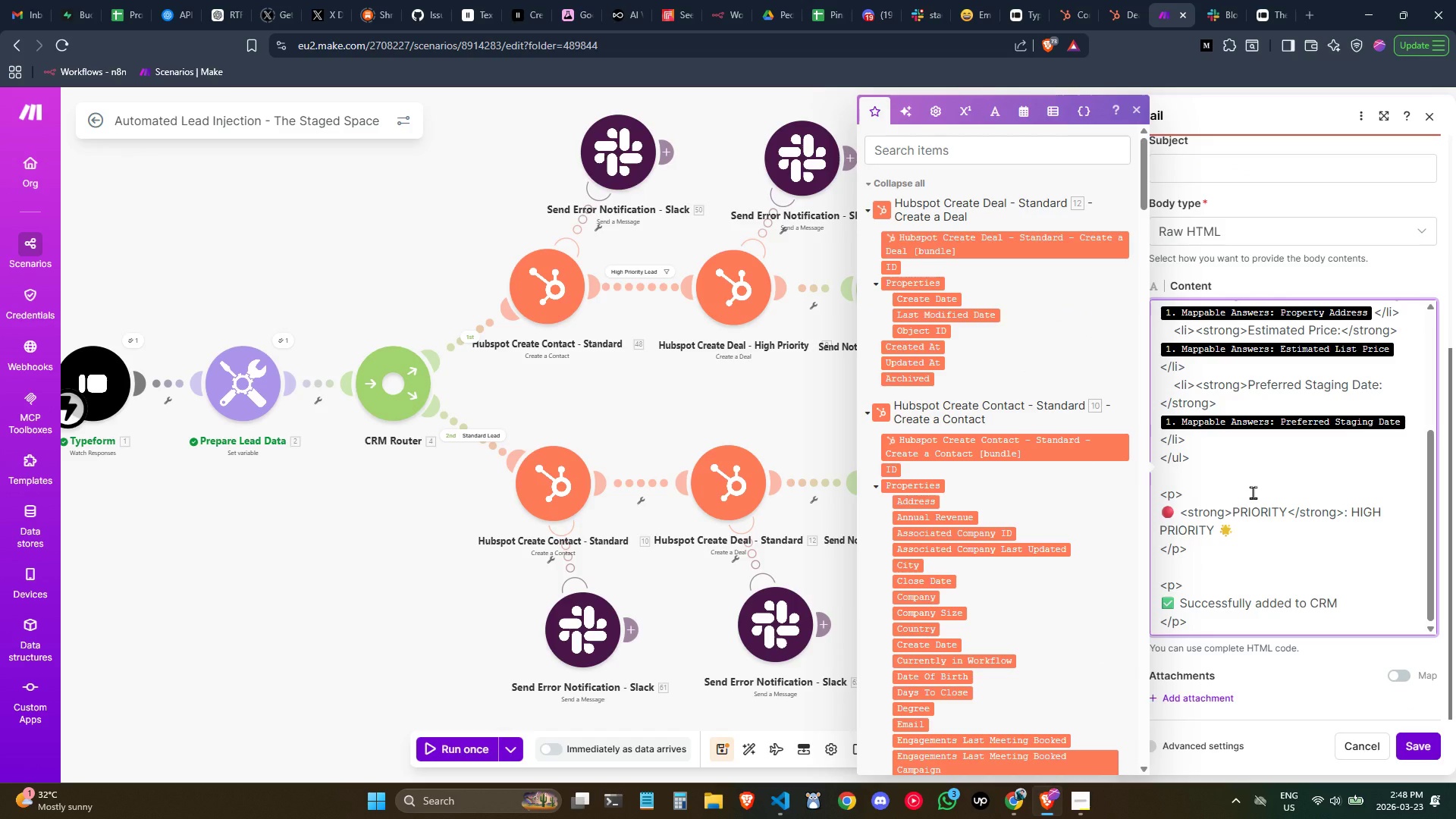 
scroll: coordinate [1253, 492], scroll_direction: up, amount: 2.0
 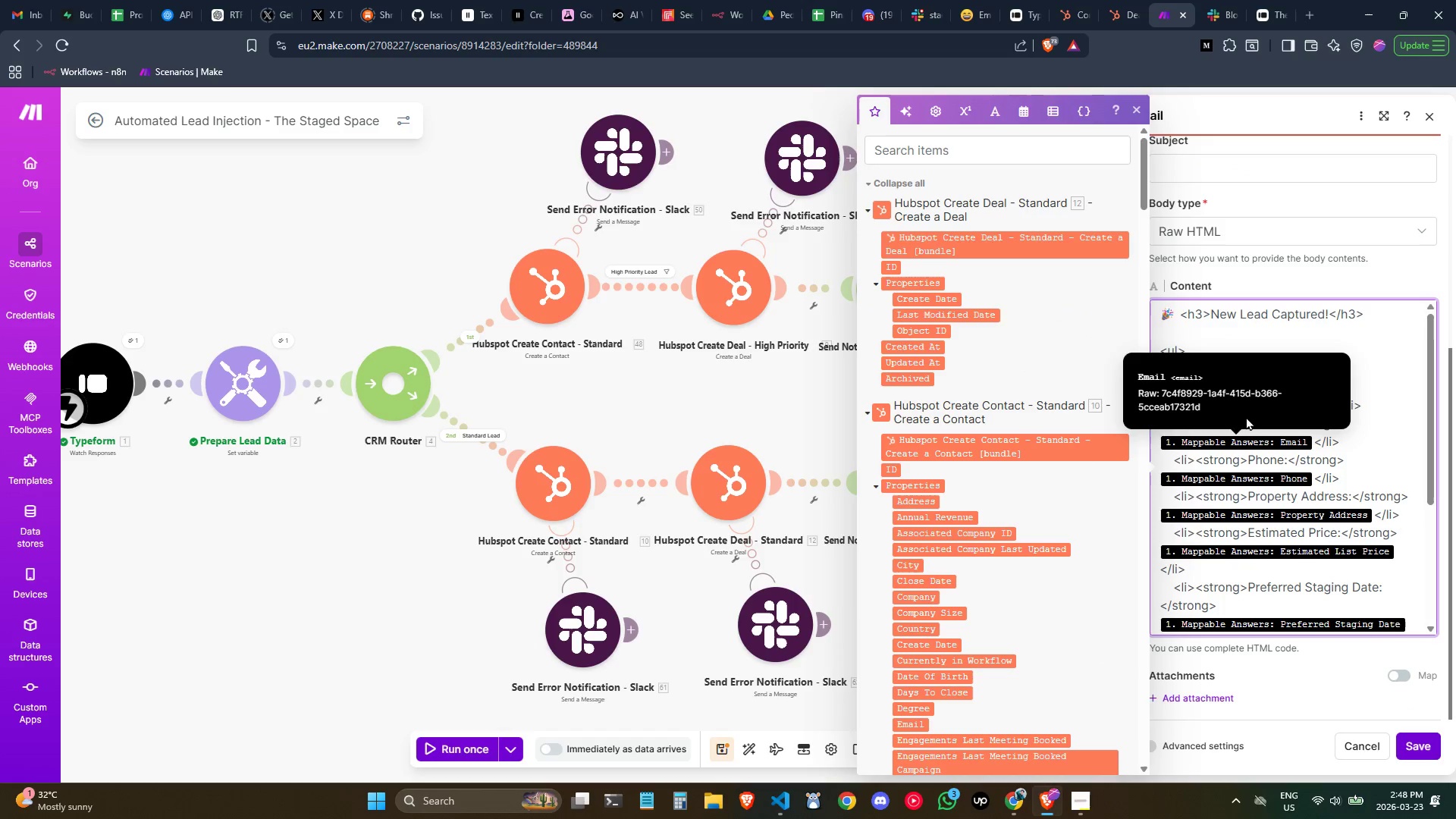 
left_click([1347, 345])
 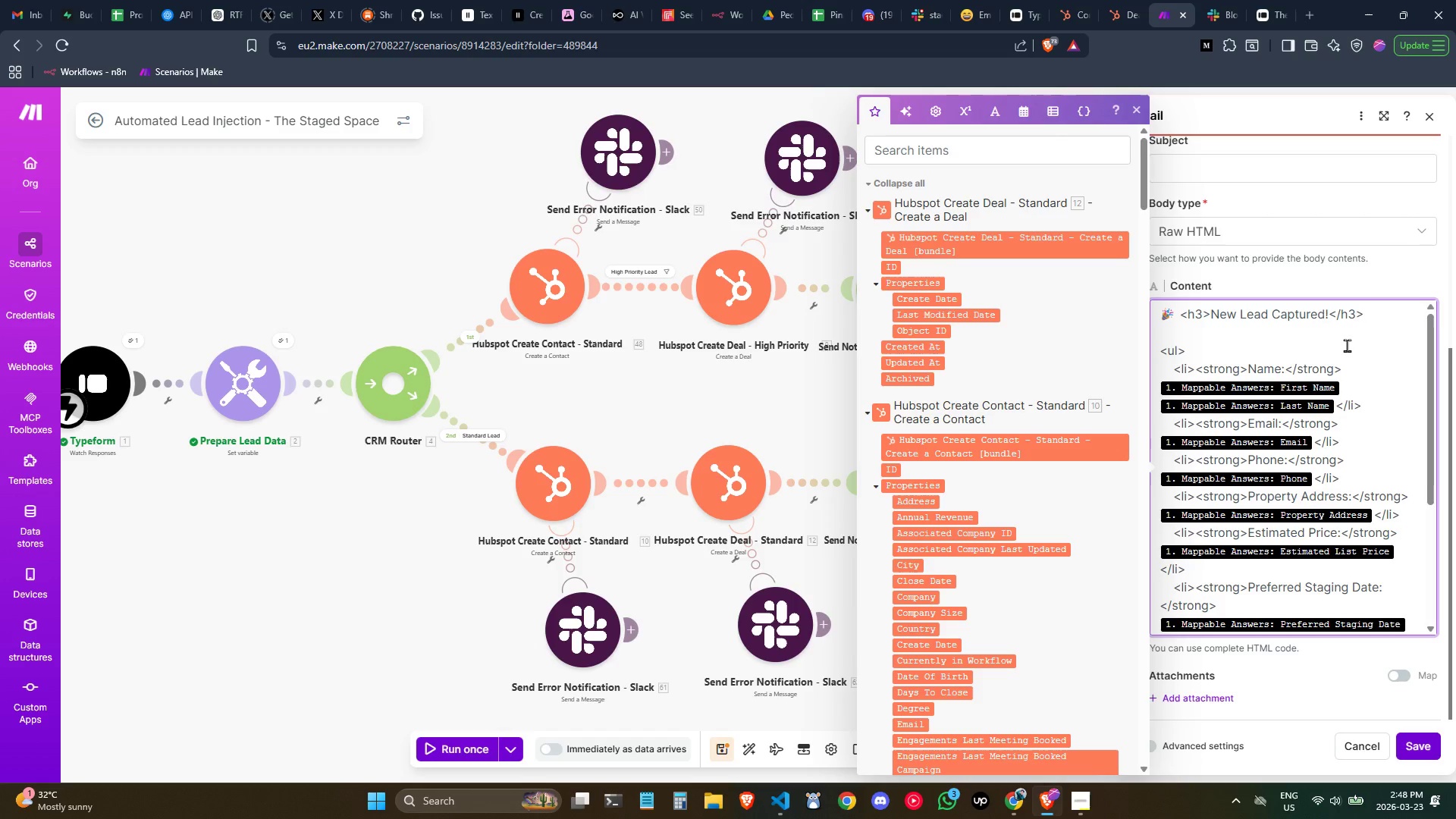 
scroll: coordinate [1347, 345], scroll_direction: down, amount: 2.0
 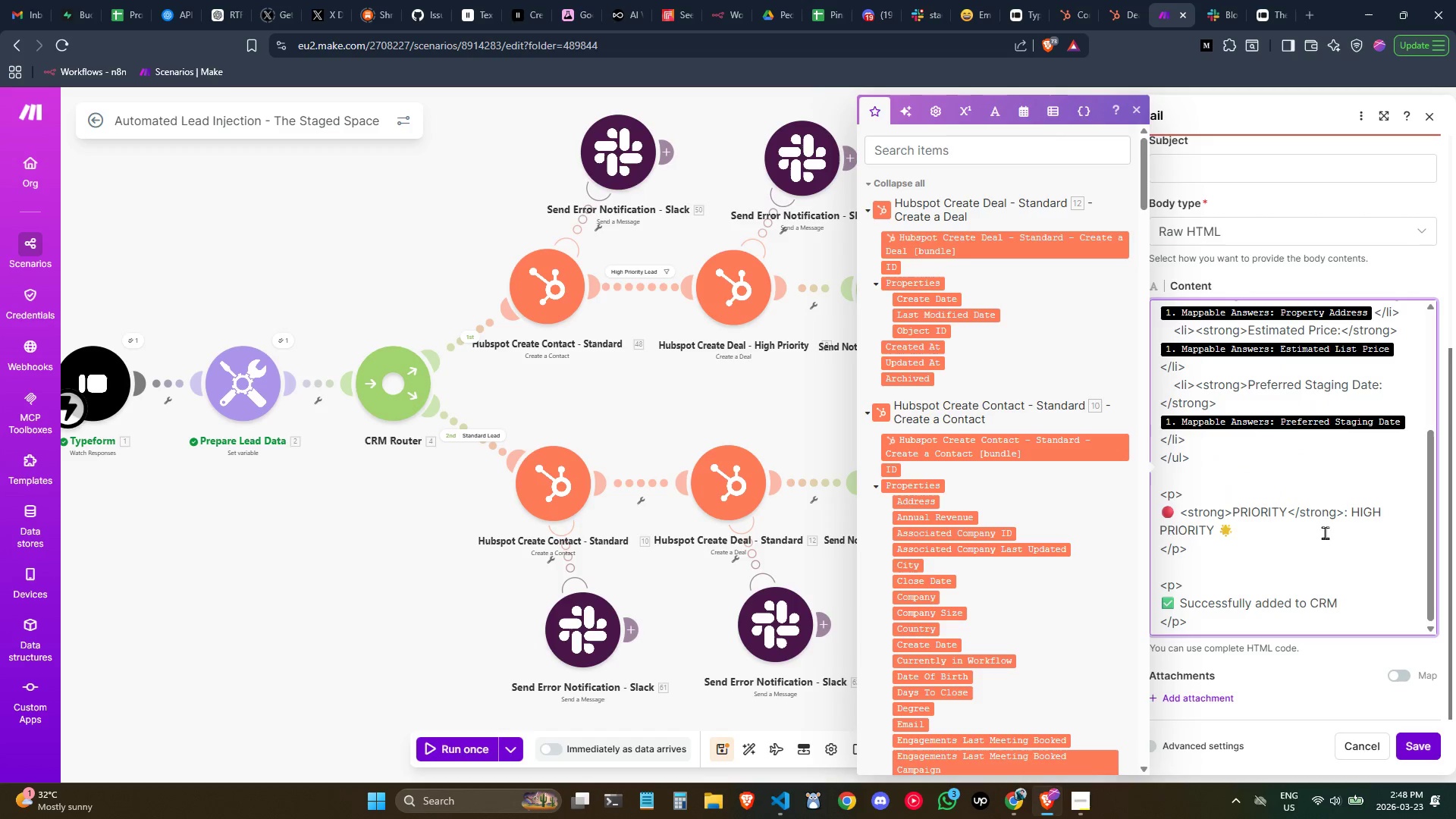 
double_click([1351, 501])
 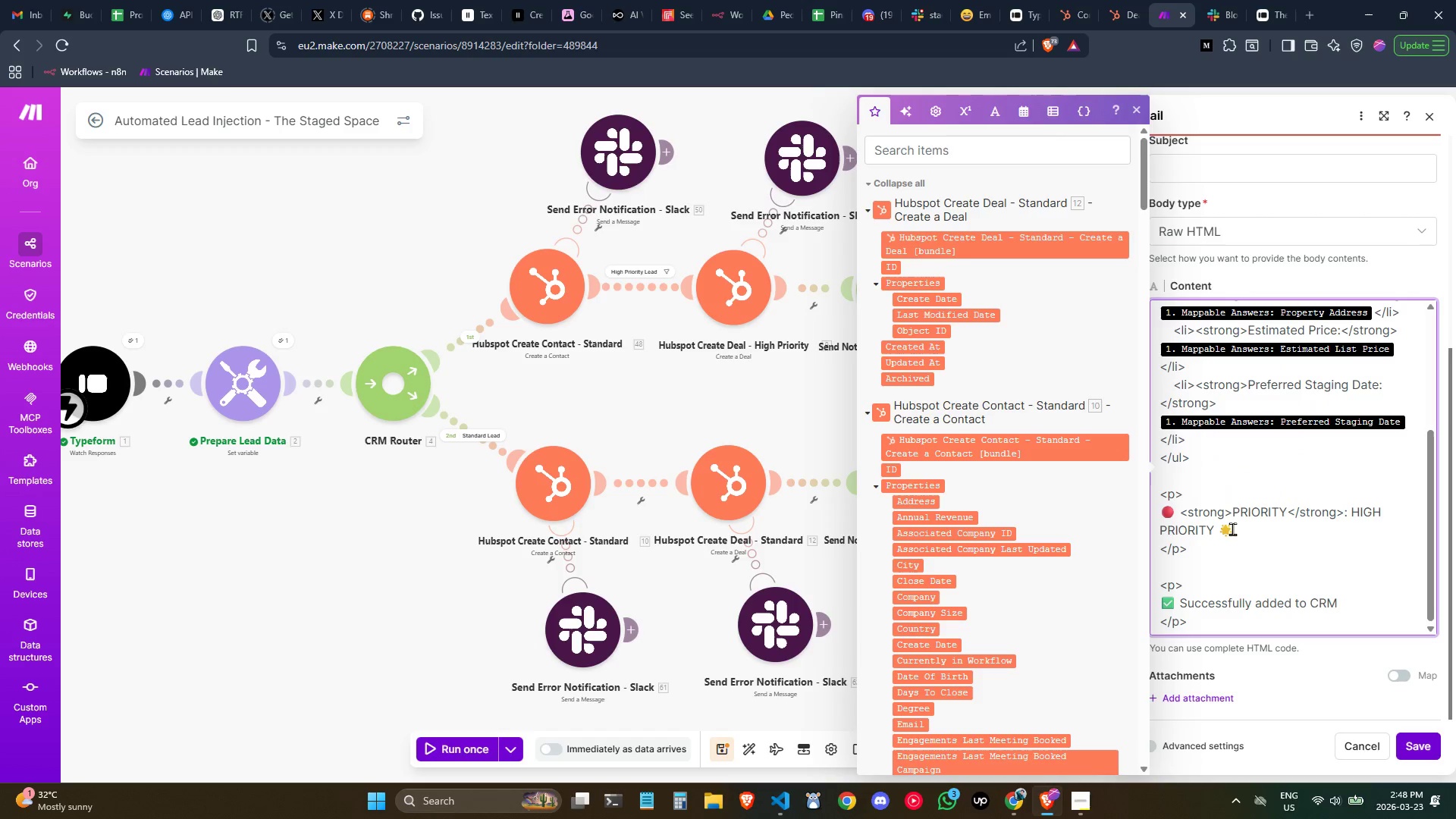 
left_click_drag(start_coordinate=[1235, 529], to_coordinate=[1354, 508])
 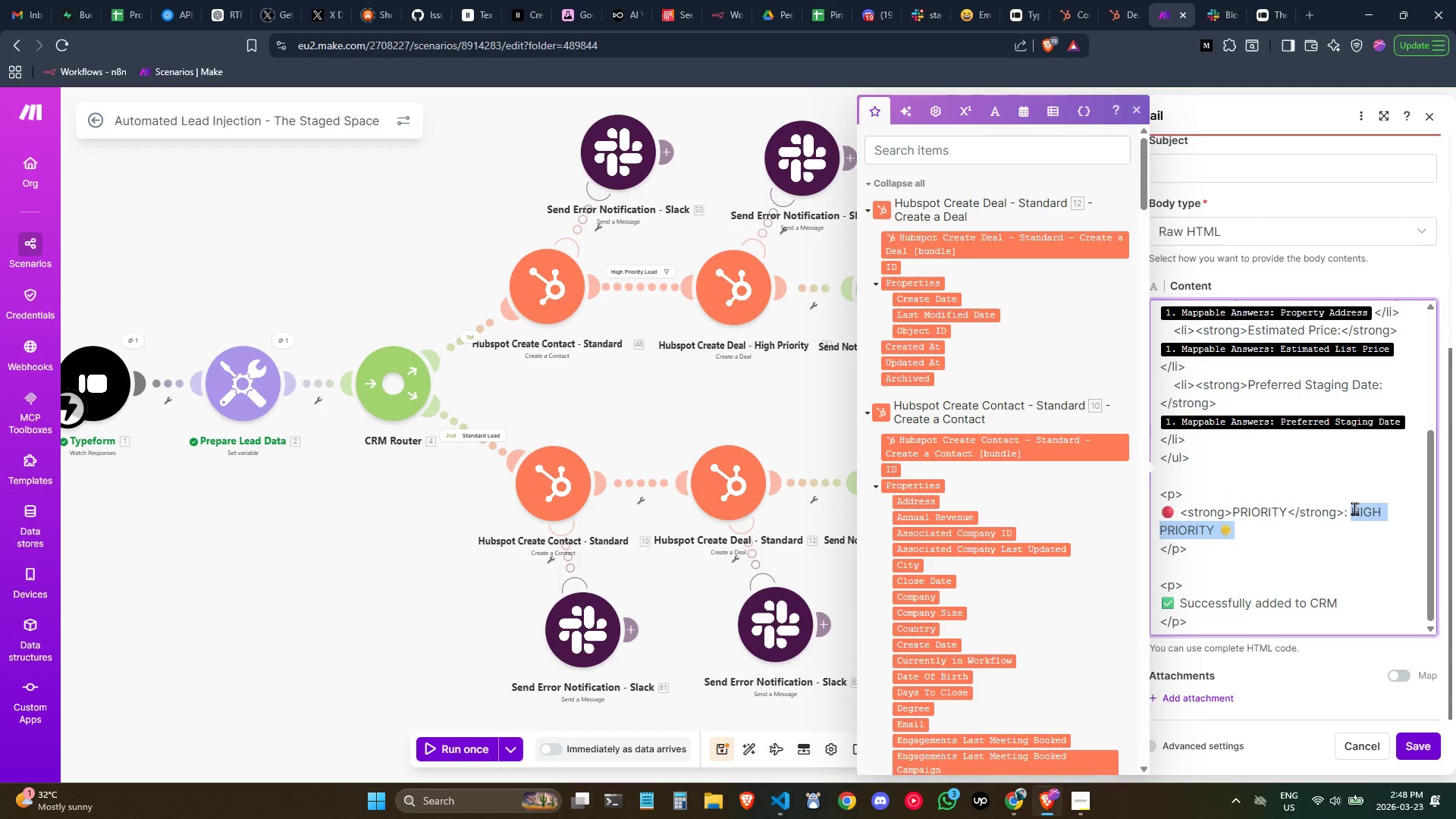 
type(Standard)
 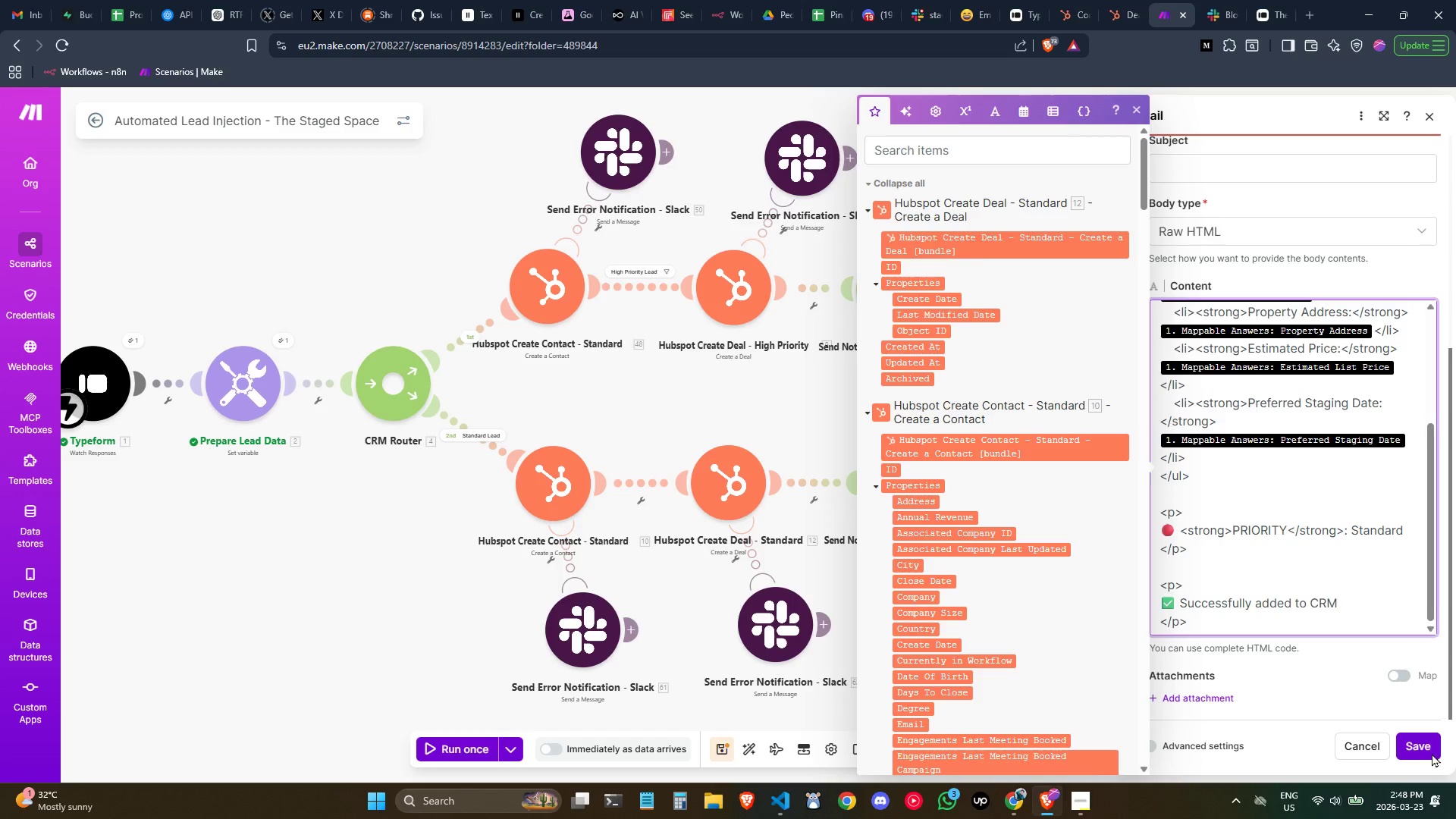 
left_click([1426, 751])
 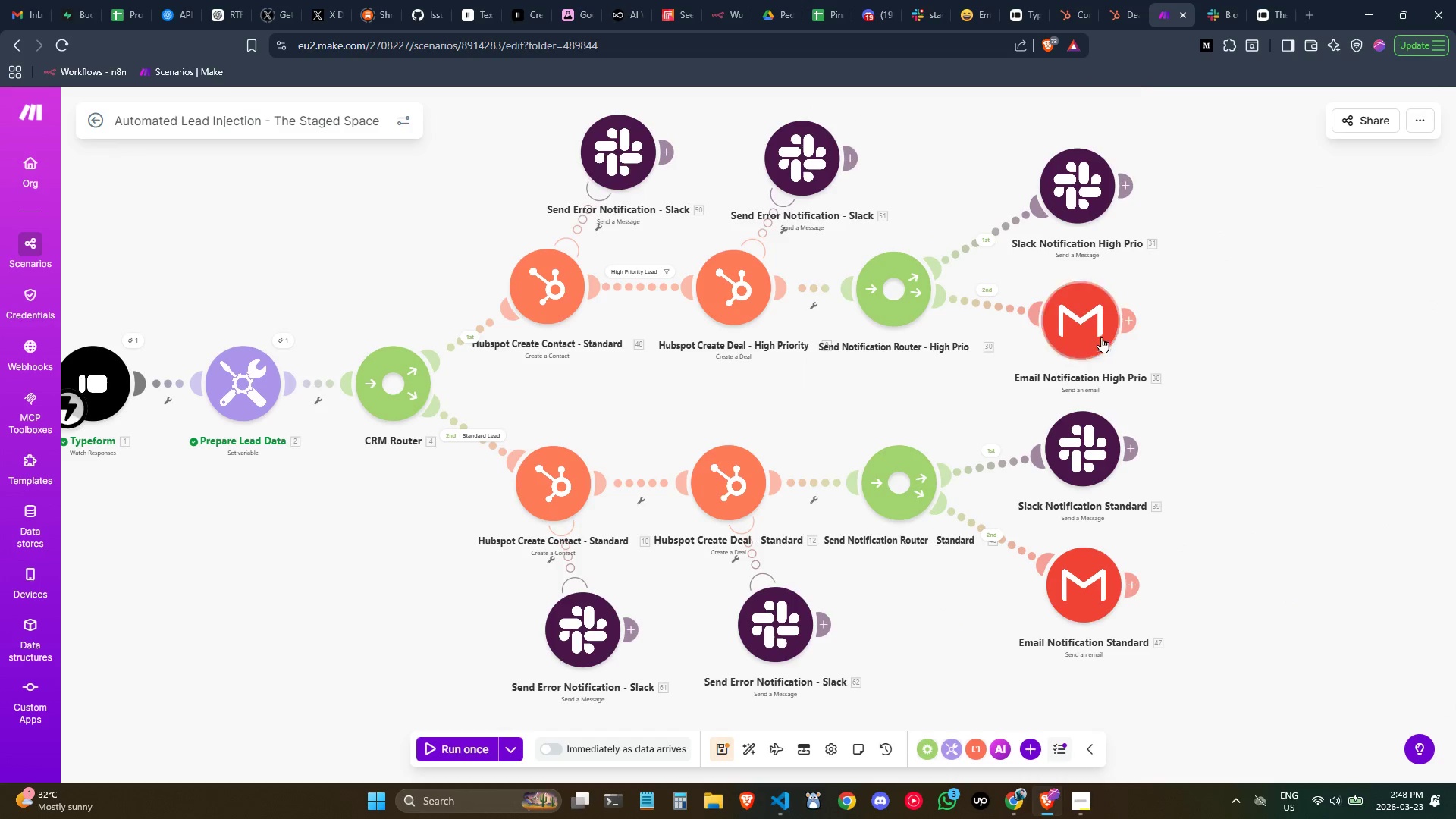 
double_click([1096, 334])
 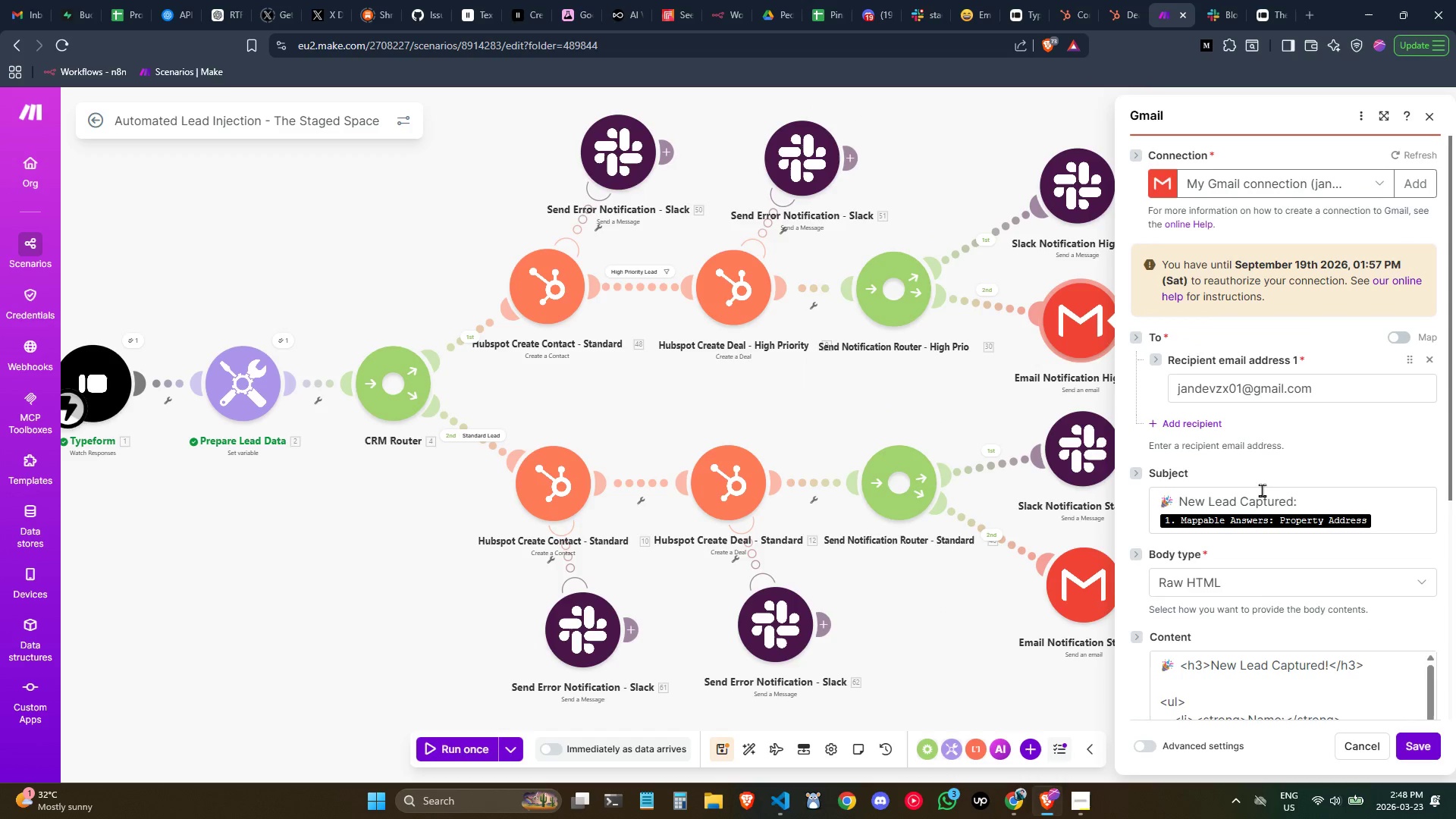 
left_click([1378, 521])
 